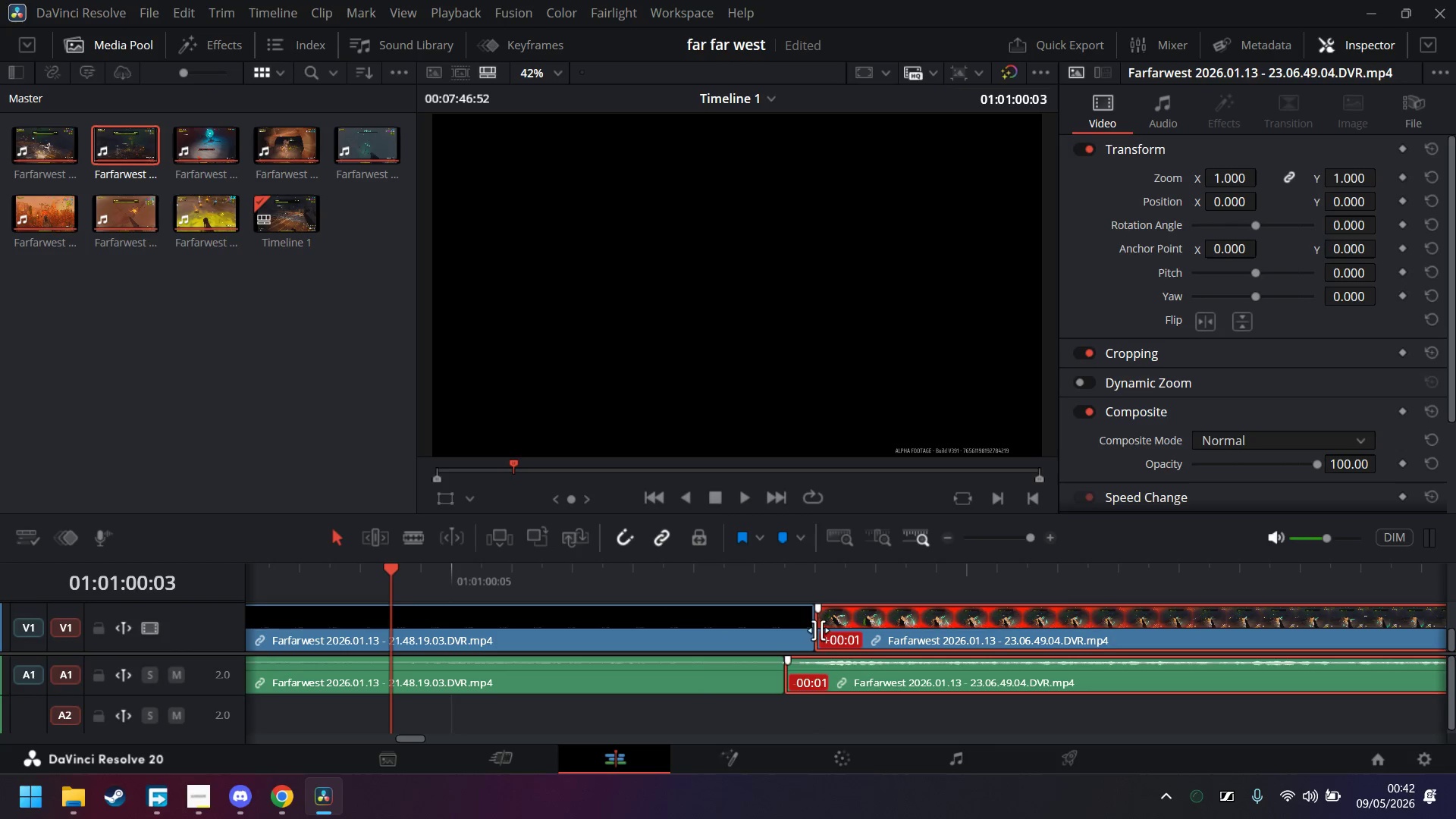 
right_click([815, 631])
 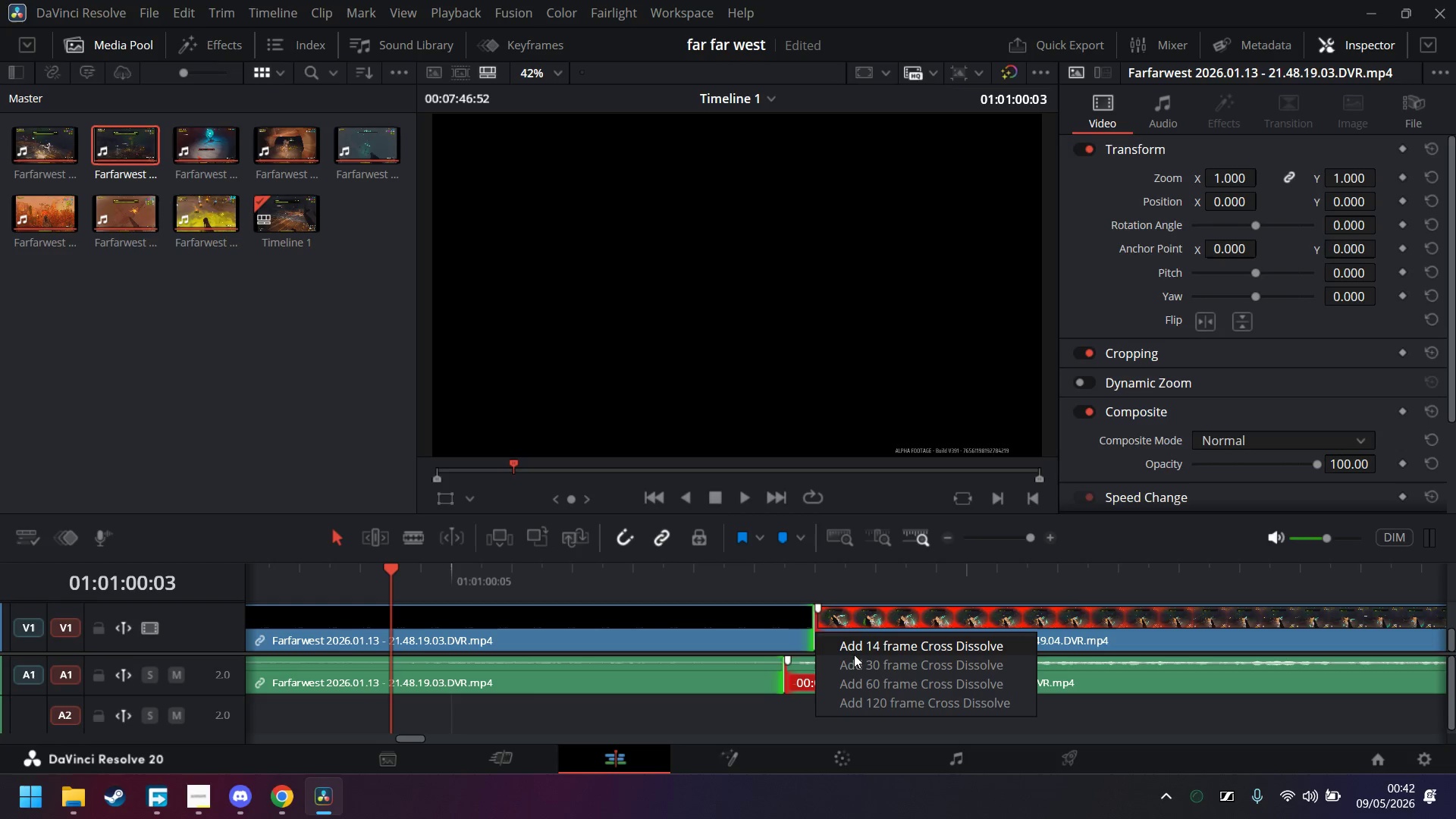 
left_click([864, 648])
 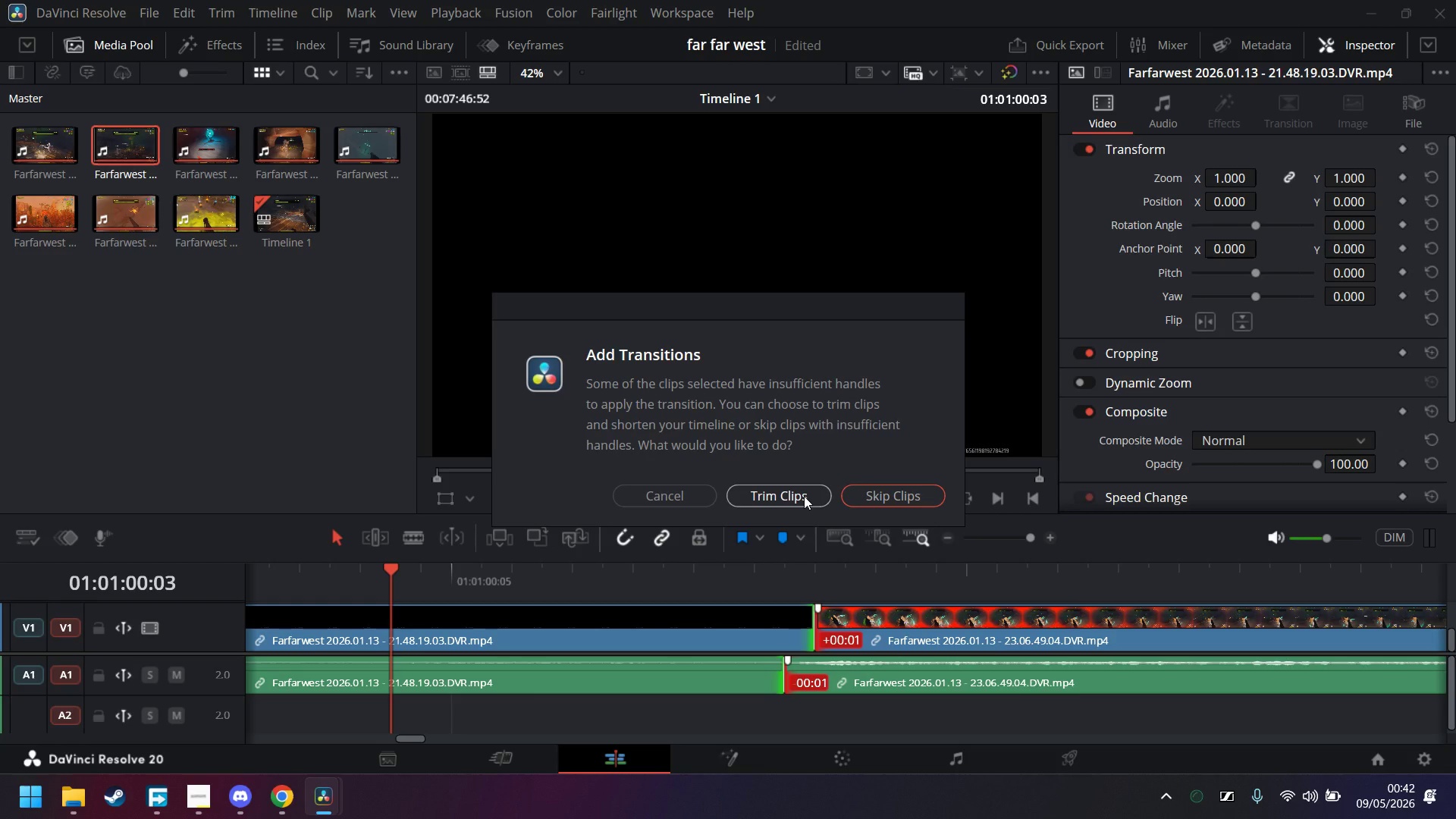 
wait(5.52)
 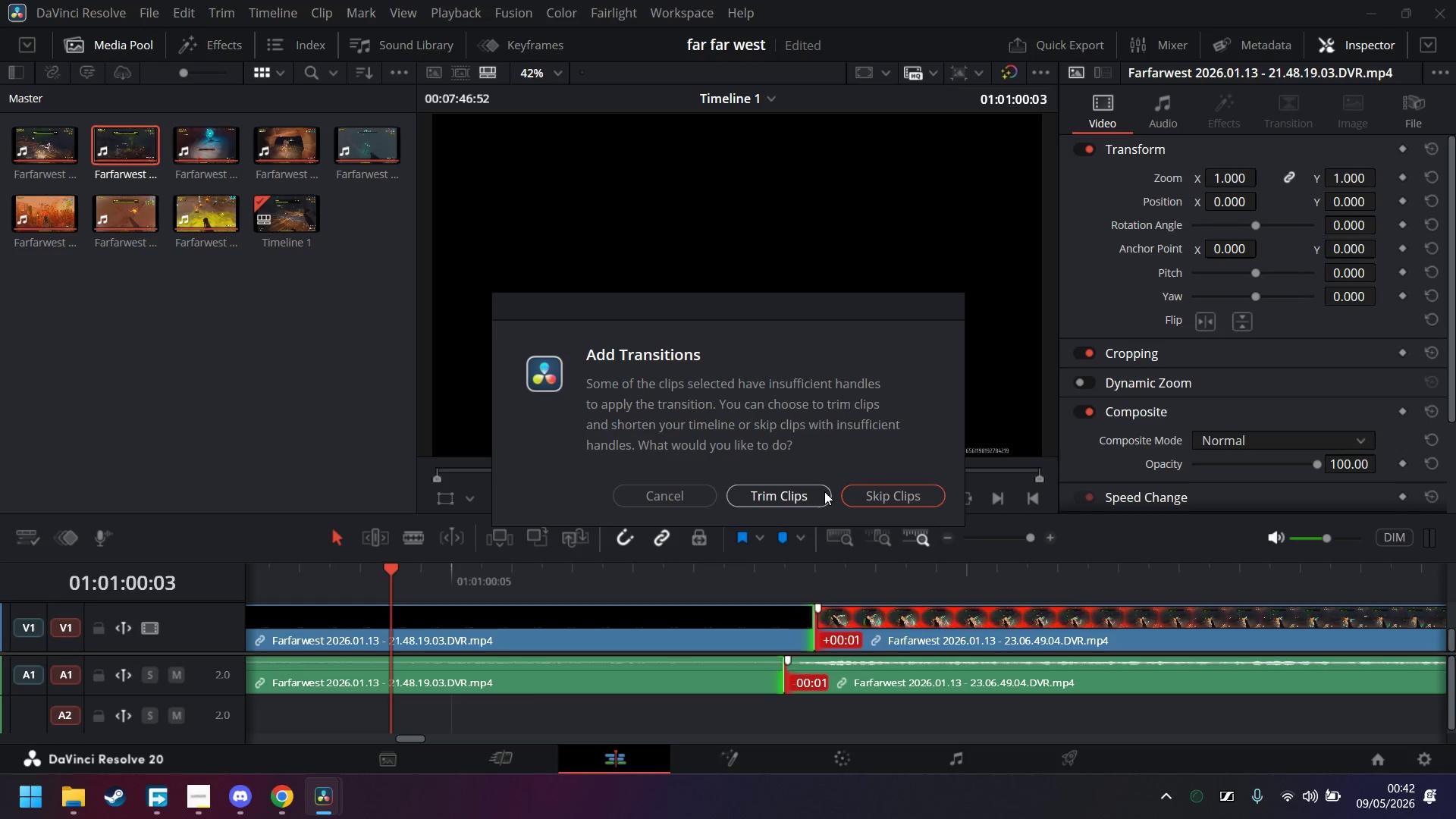 
left_click([803, 496])
 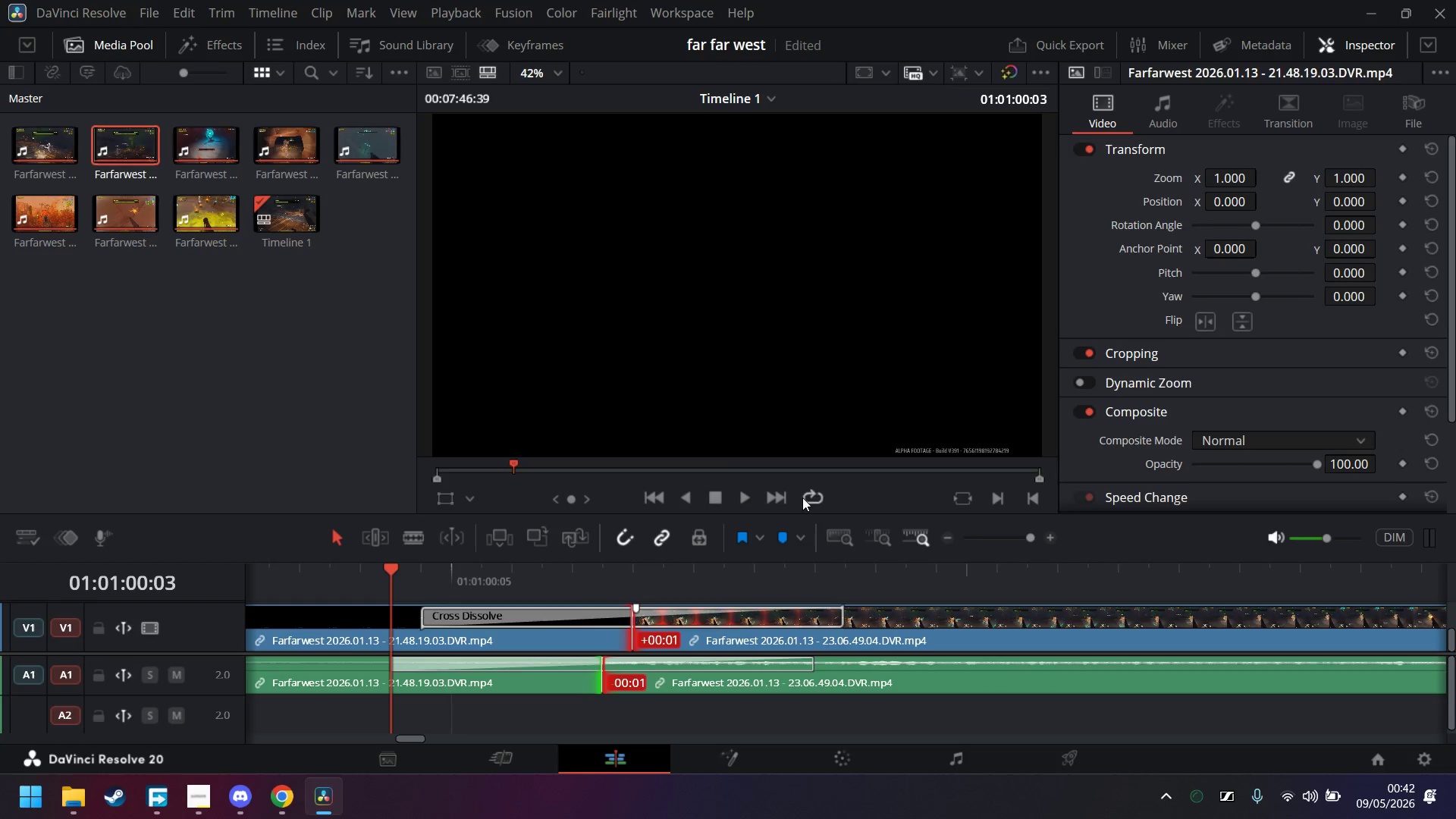 
mouse_move([628, 619])
 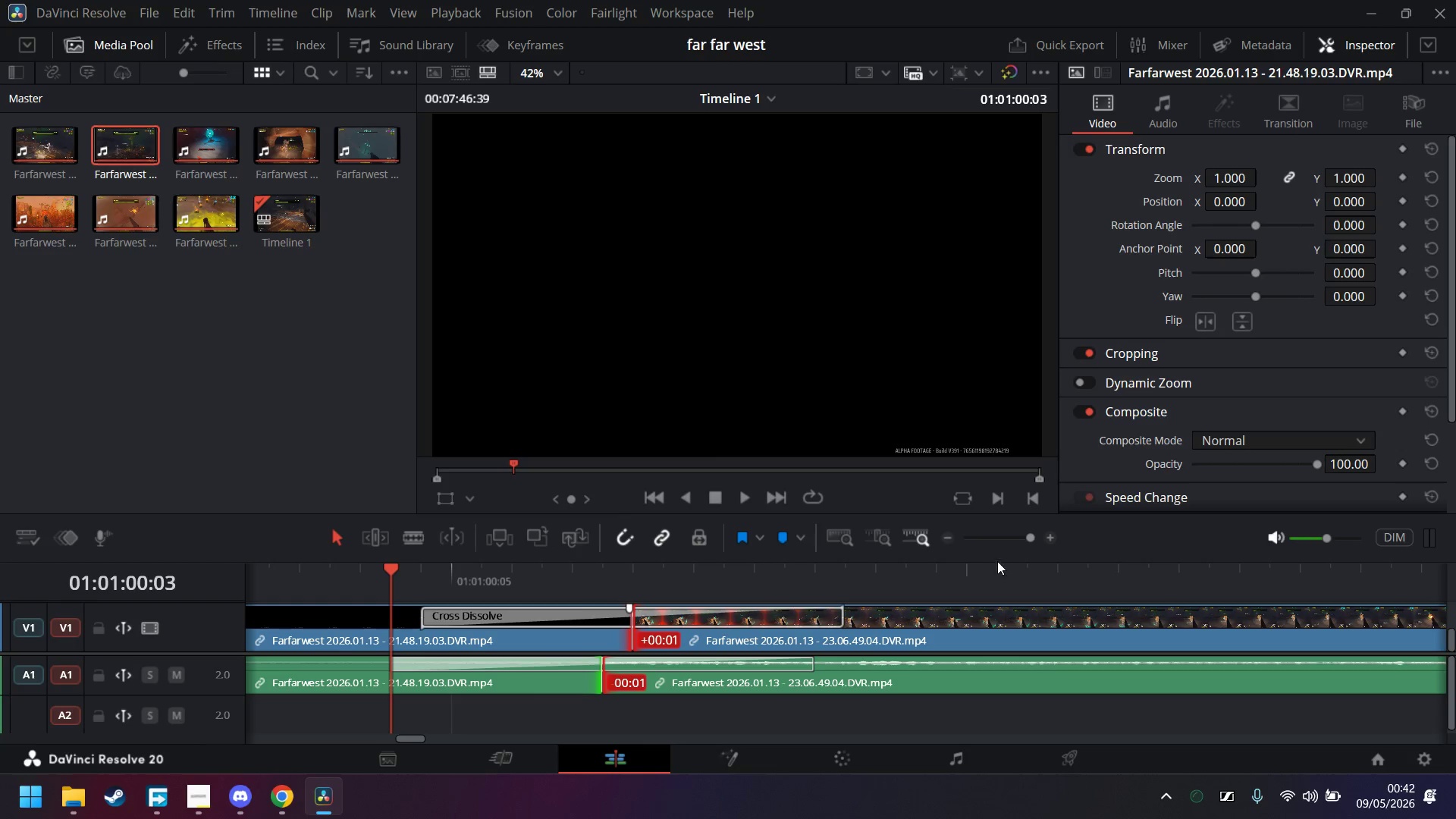 
left_click([1001, 538])
 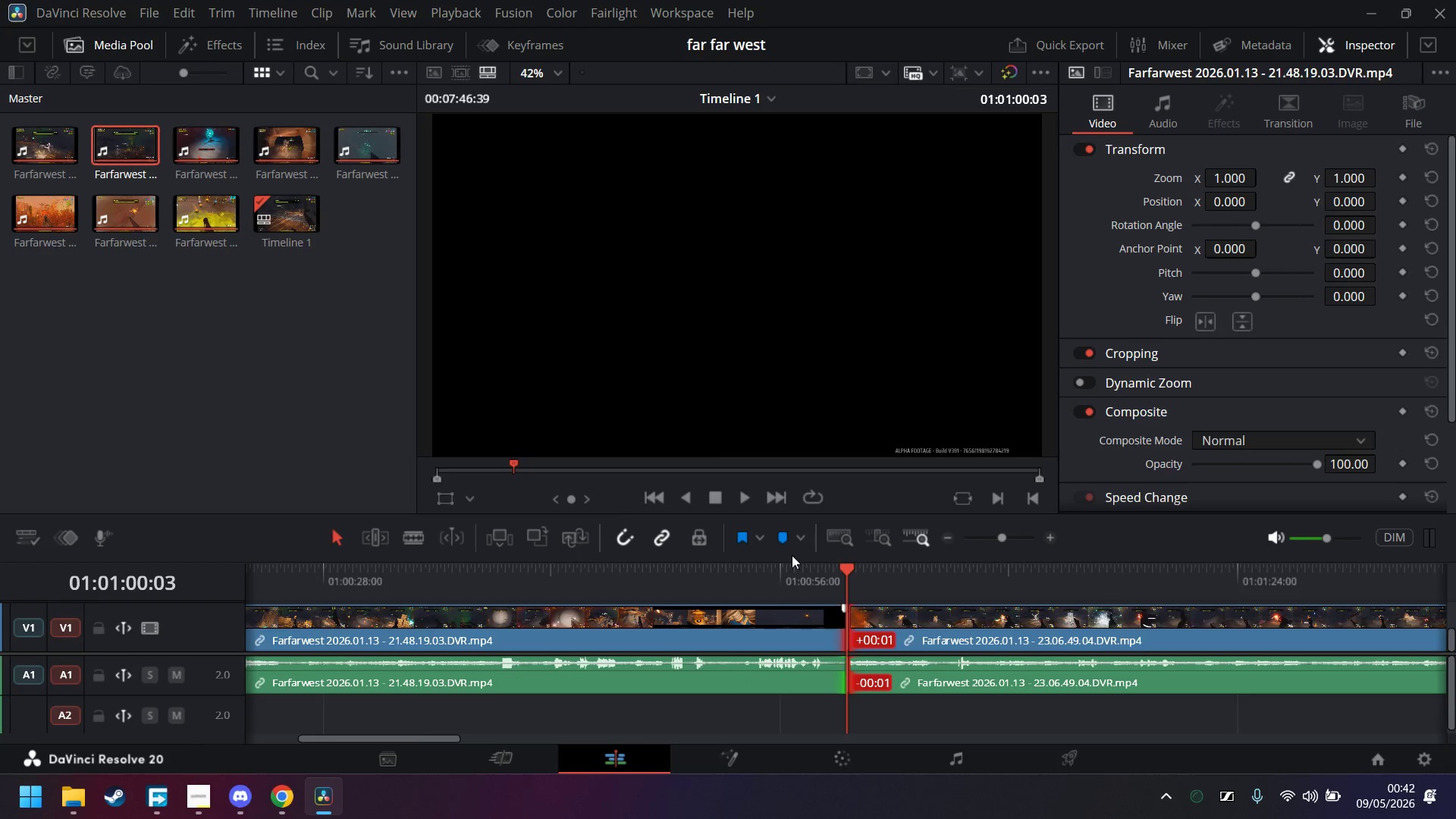 
left_click([792, 576])
 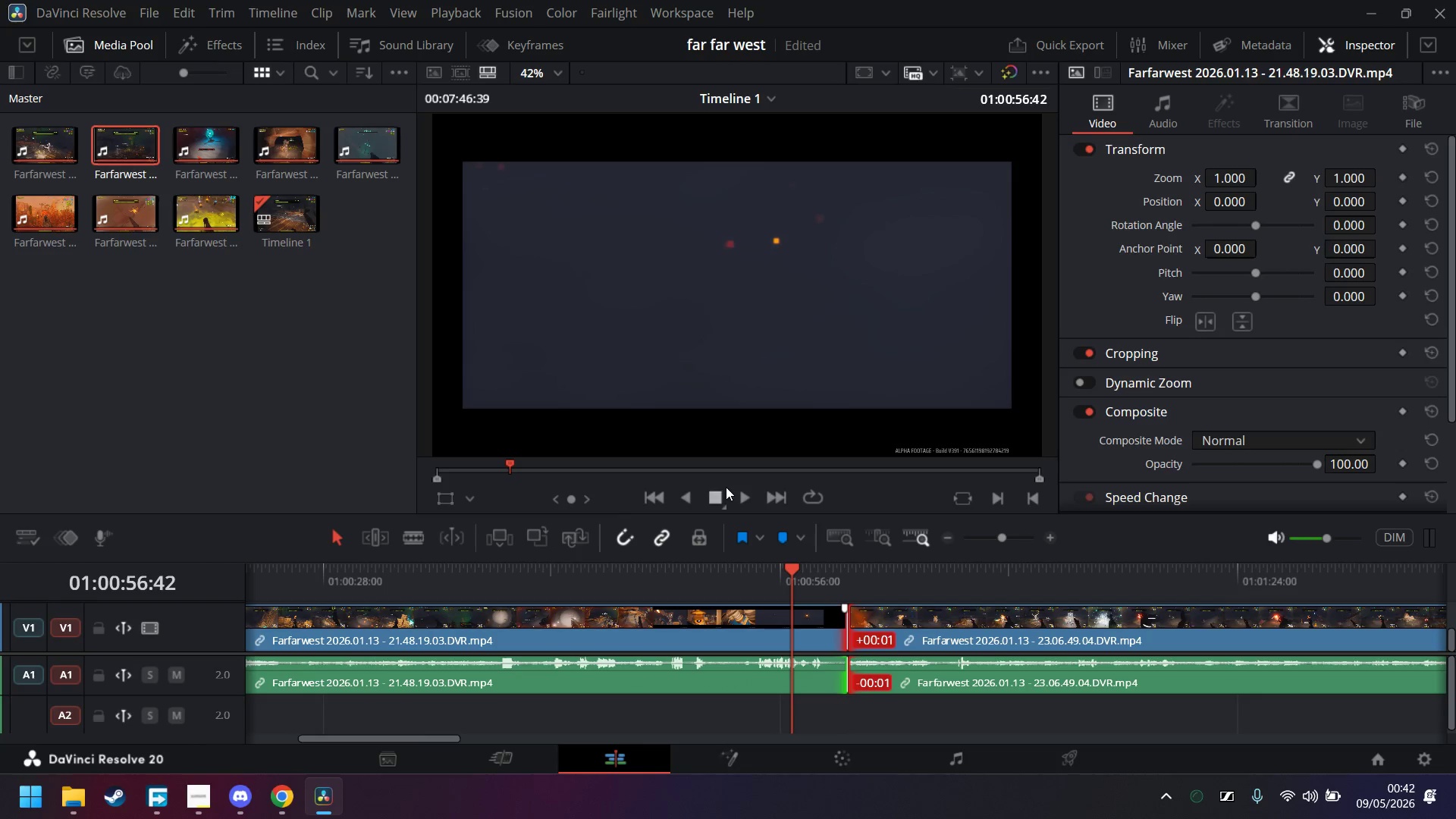 
left_click([740, 491])
 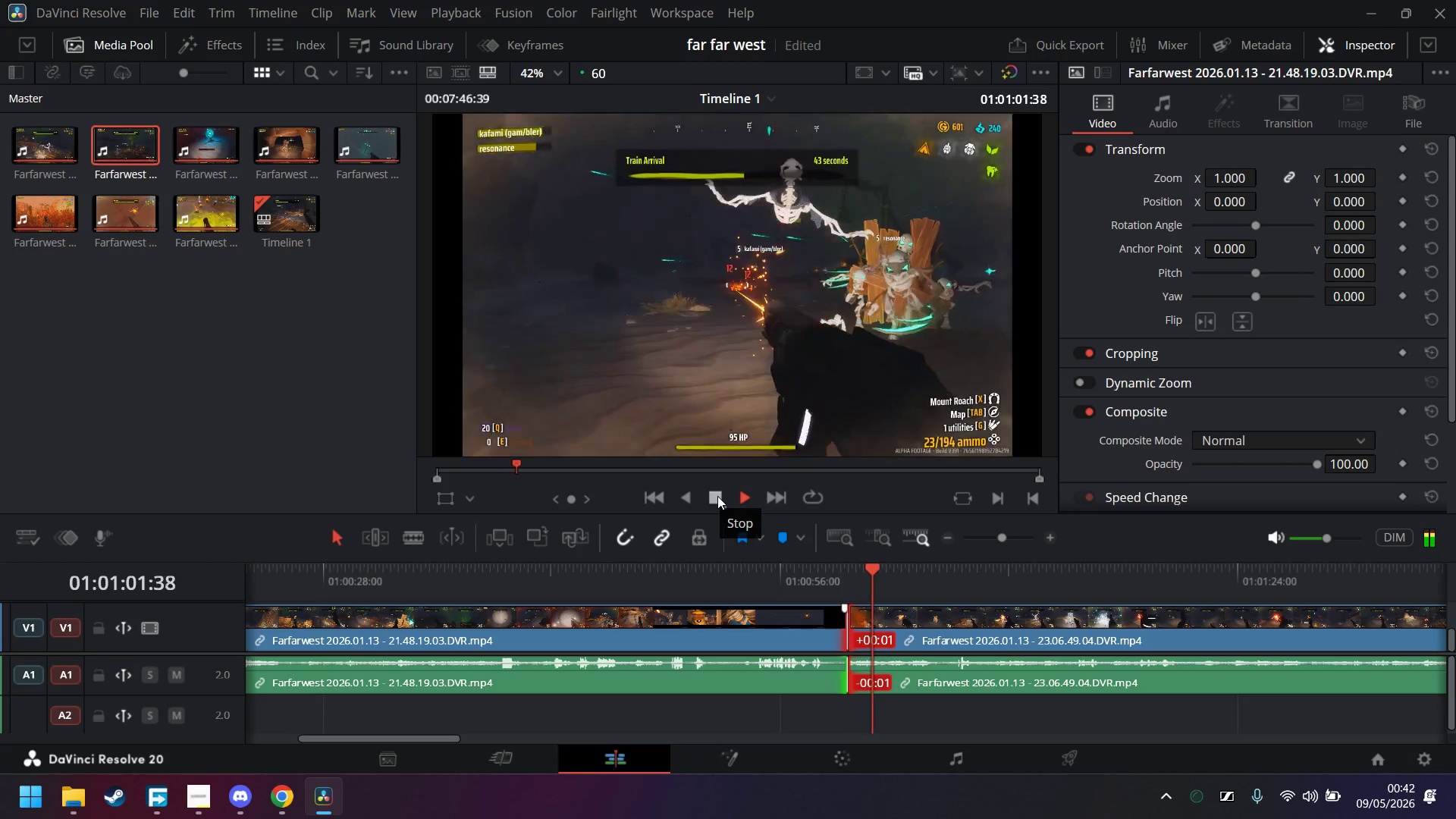 
wait(6.86)
 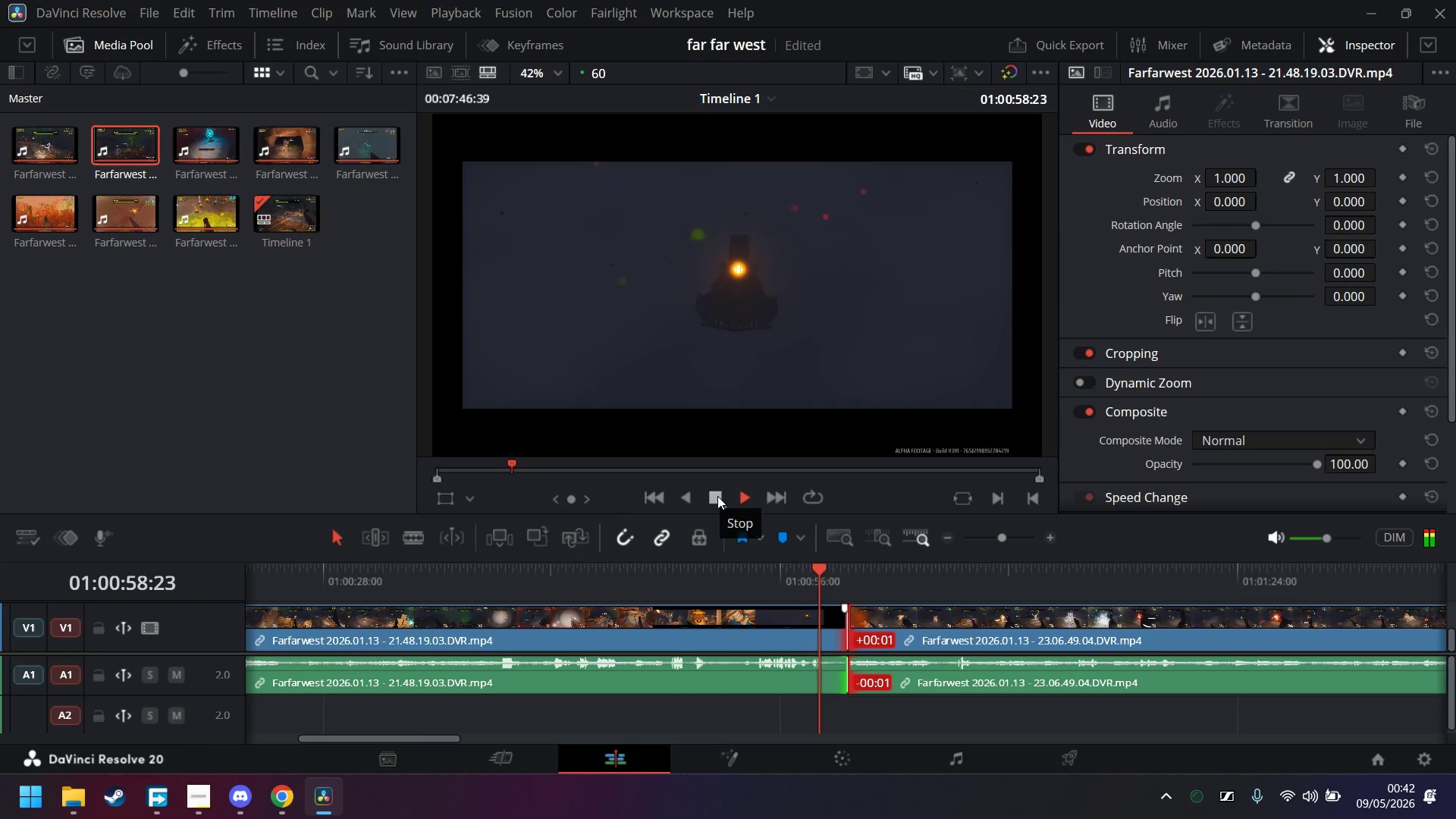 
left_click([717, 497])
 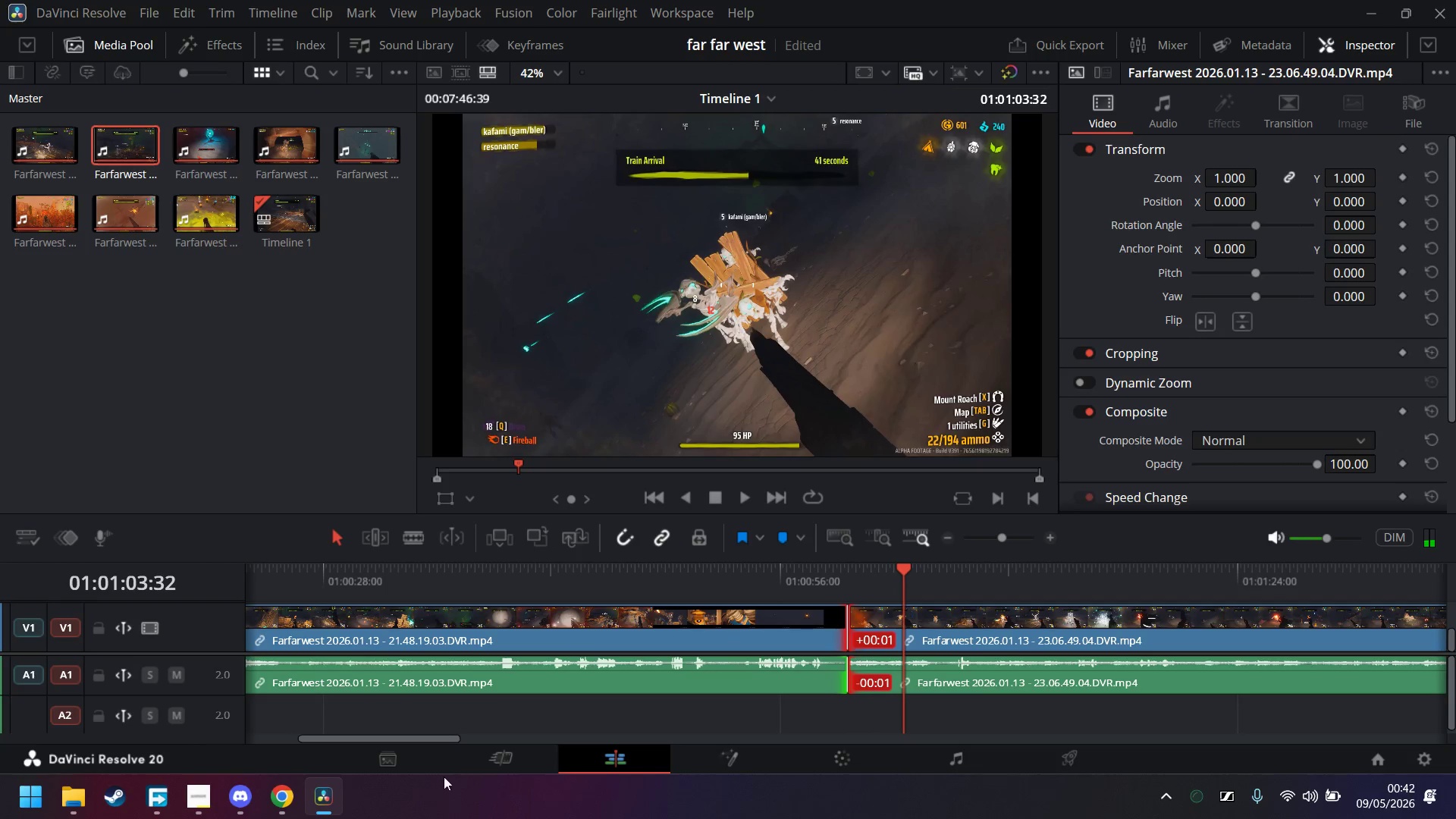 
left_click_drag(start_coordinate=[451, 739], to_coordinate=[609, 695])
 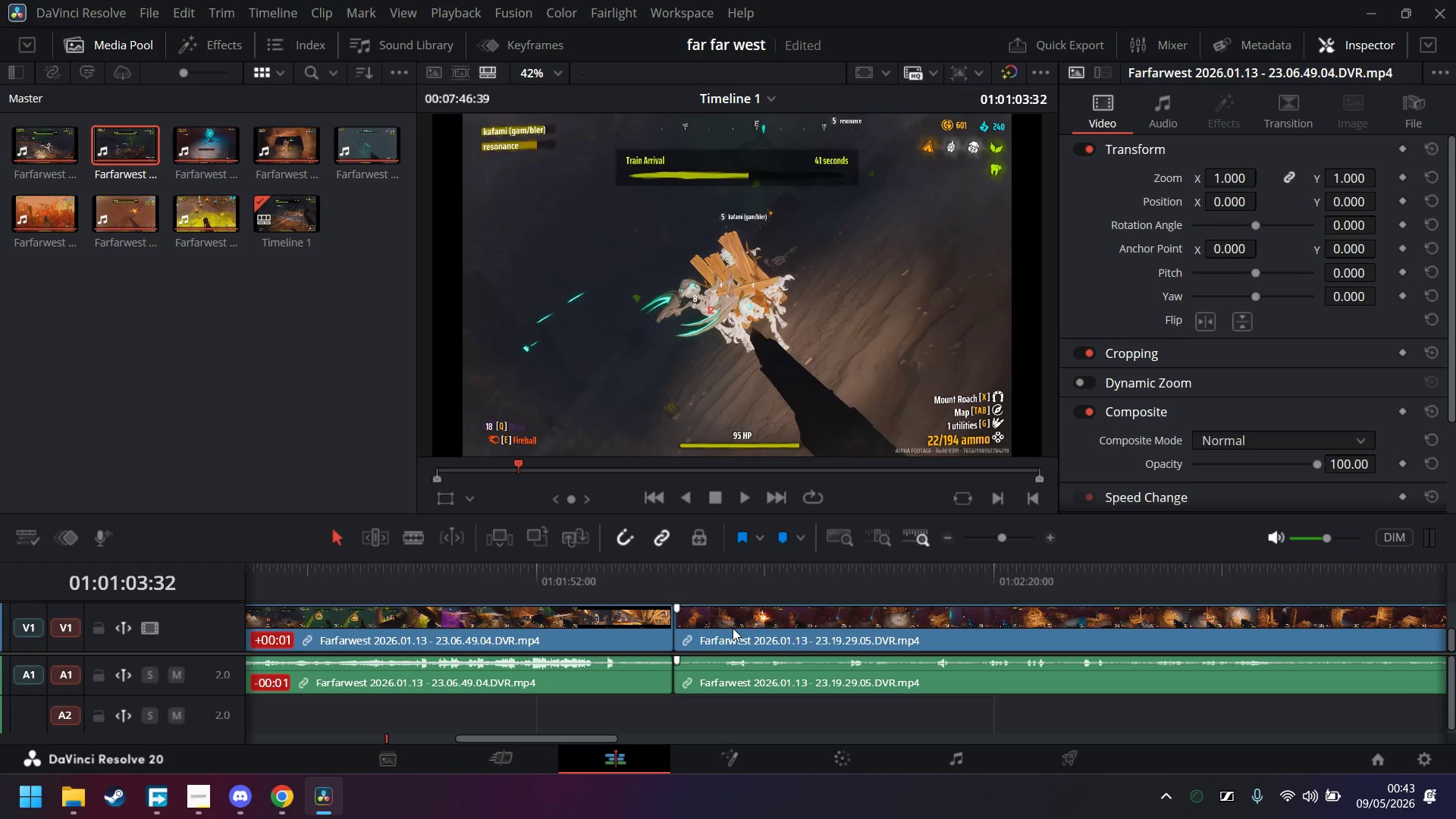 
left_click([733, 627])
 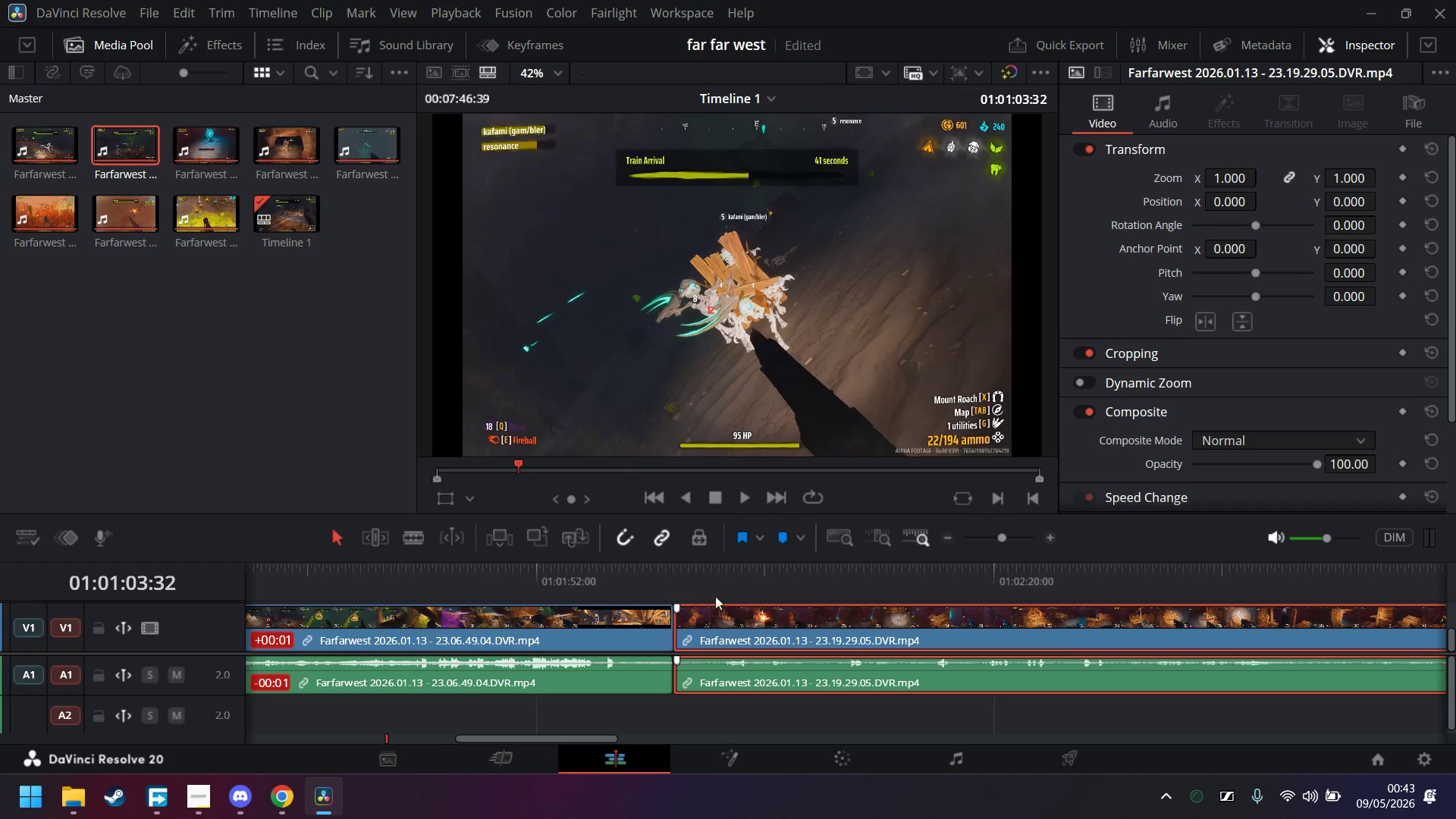 
left_click([670, 569])
 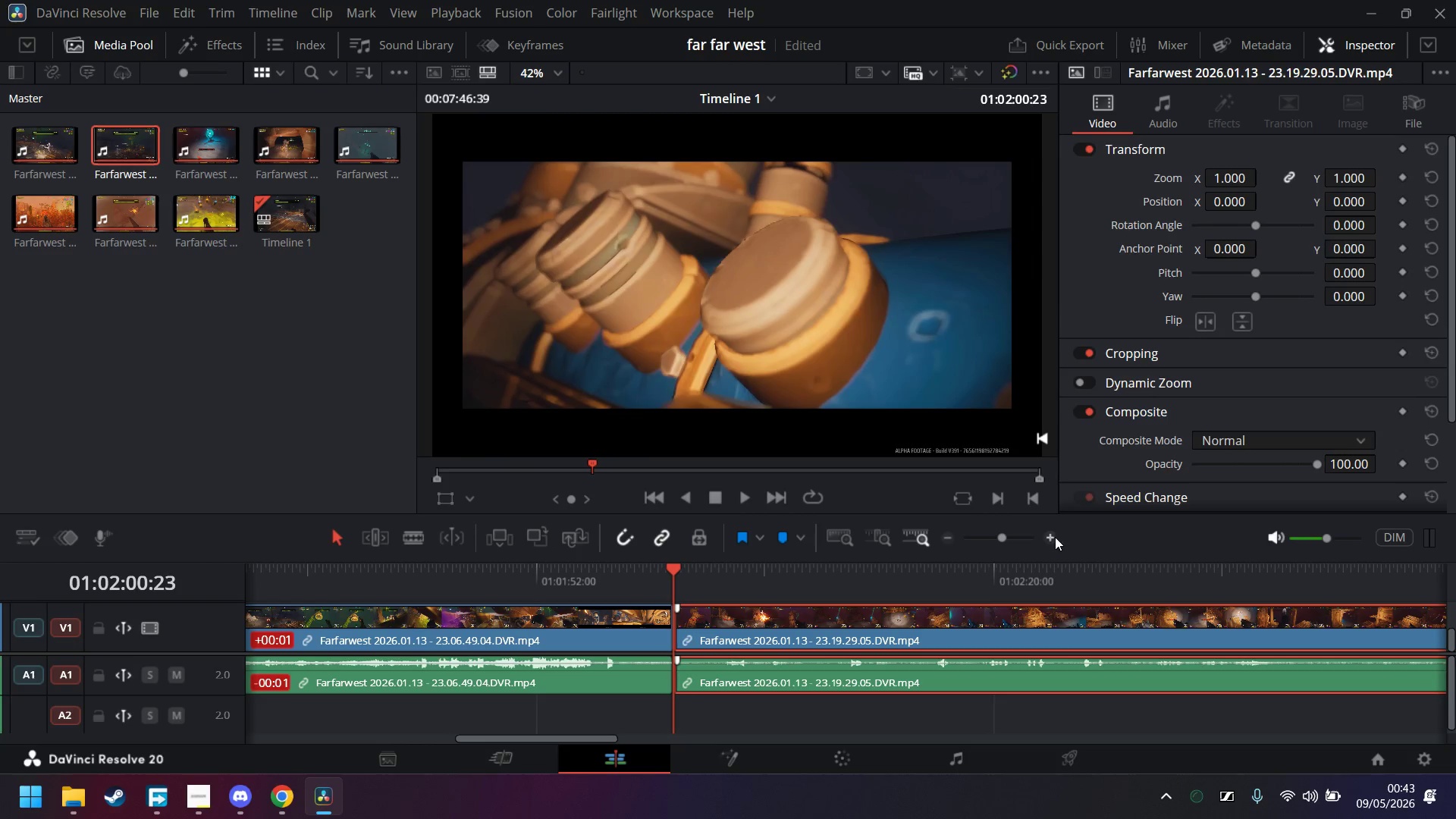 
double_click([1055, 538])
 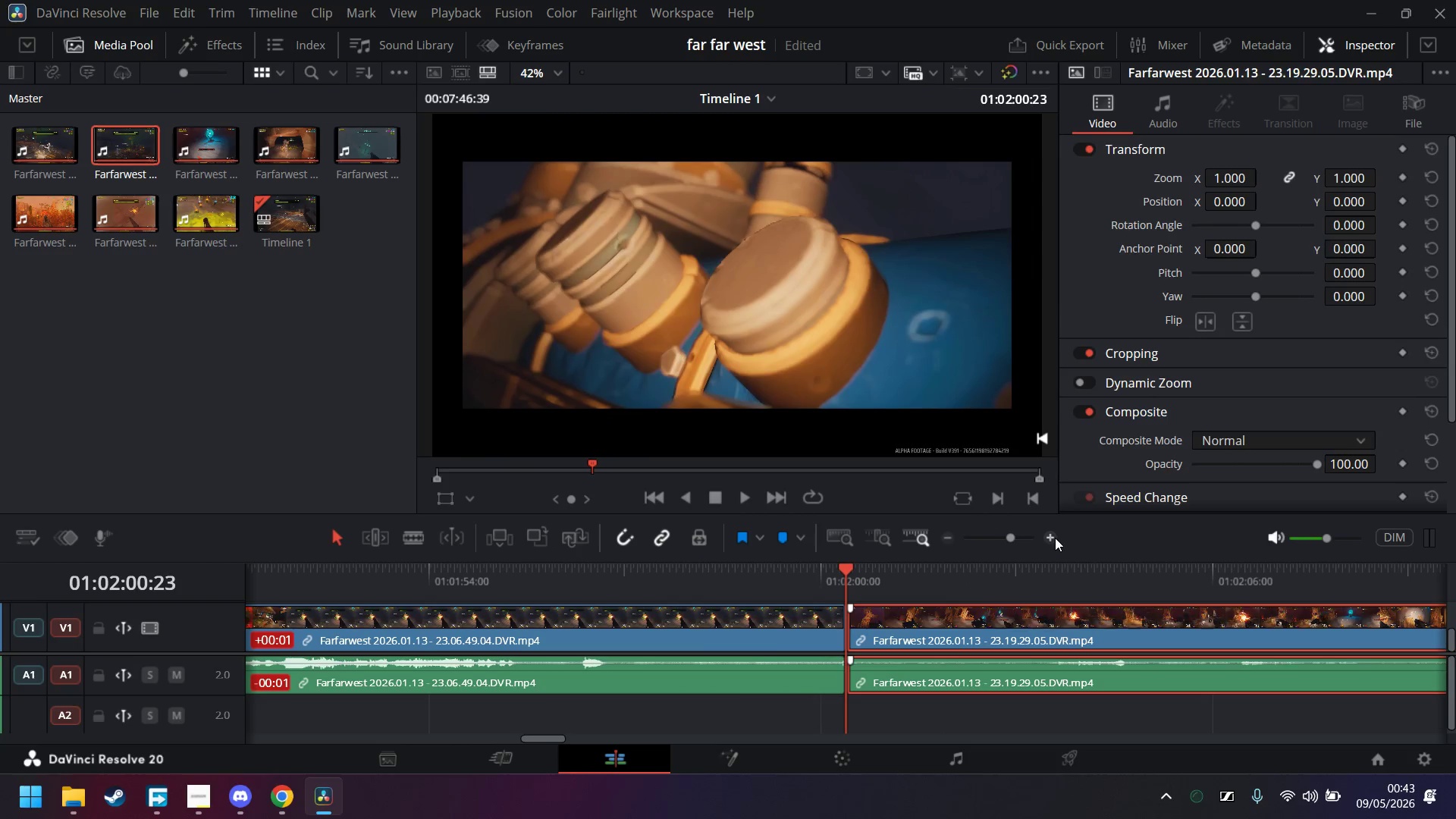 
triple_click([1055, 538])
 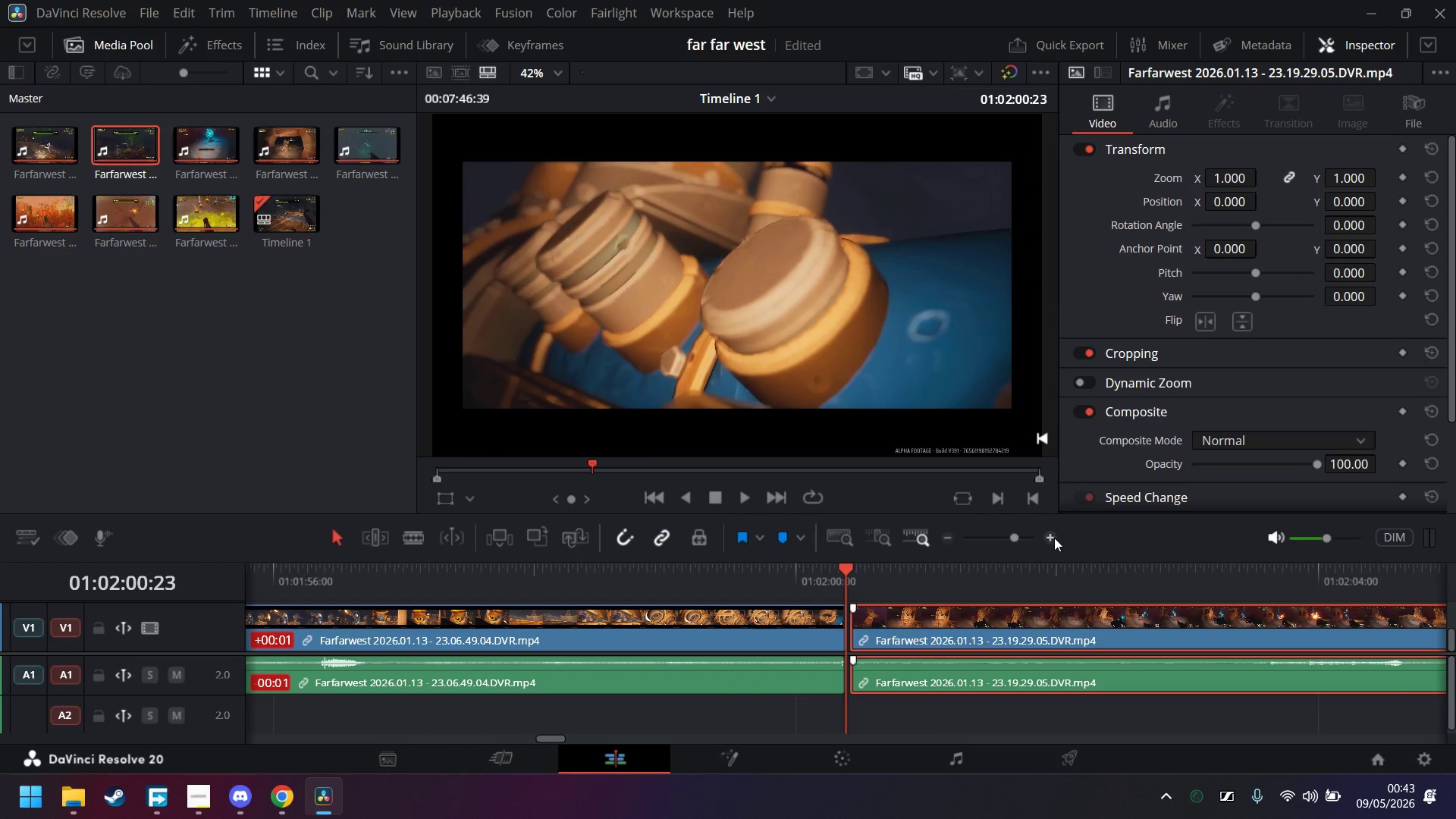 
double_click([1054, 538])
 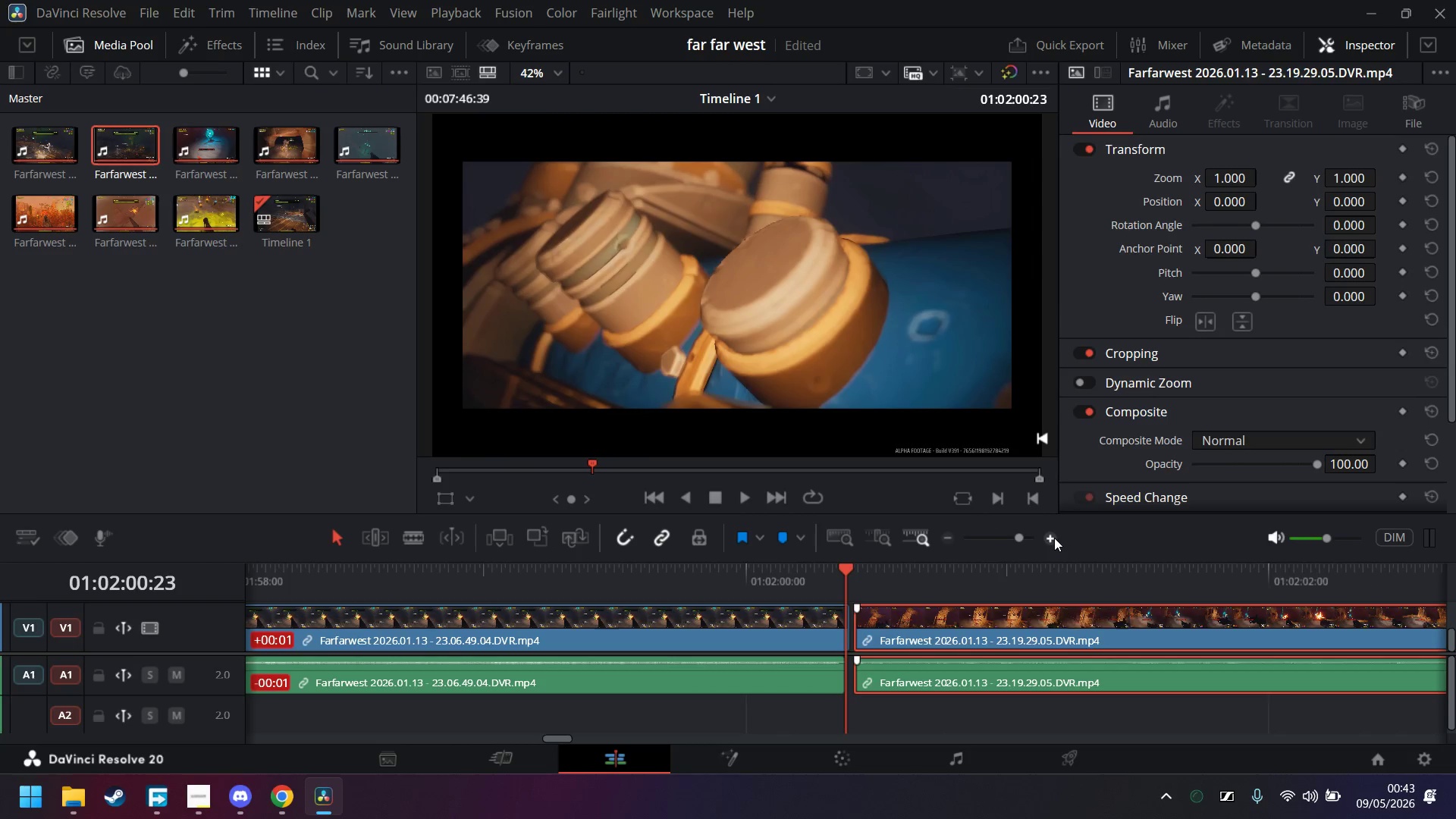 
triple_click([1054, 538])
 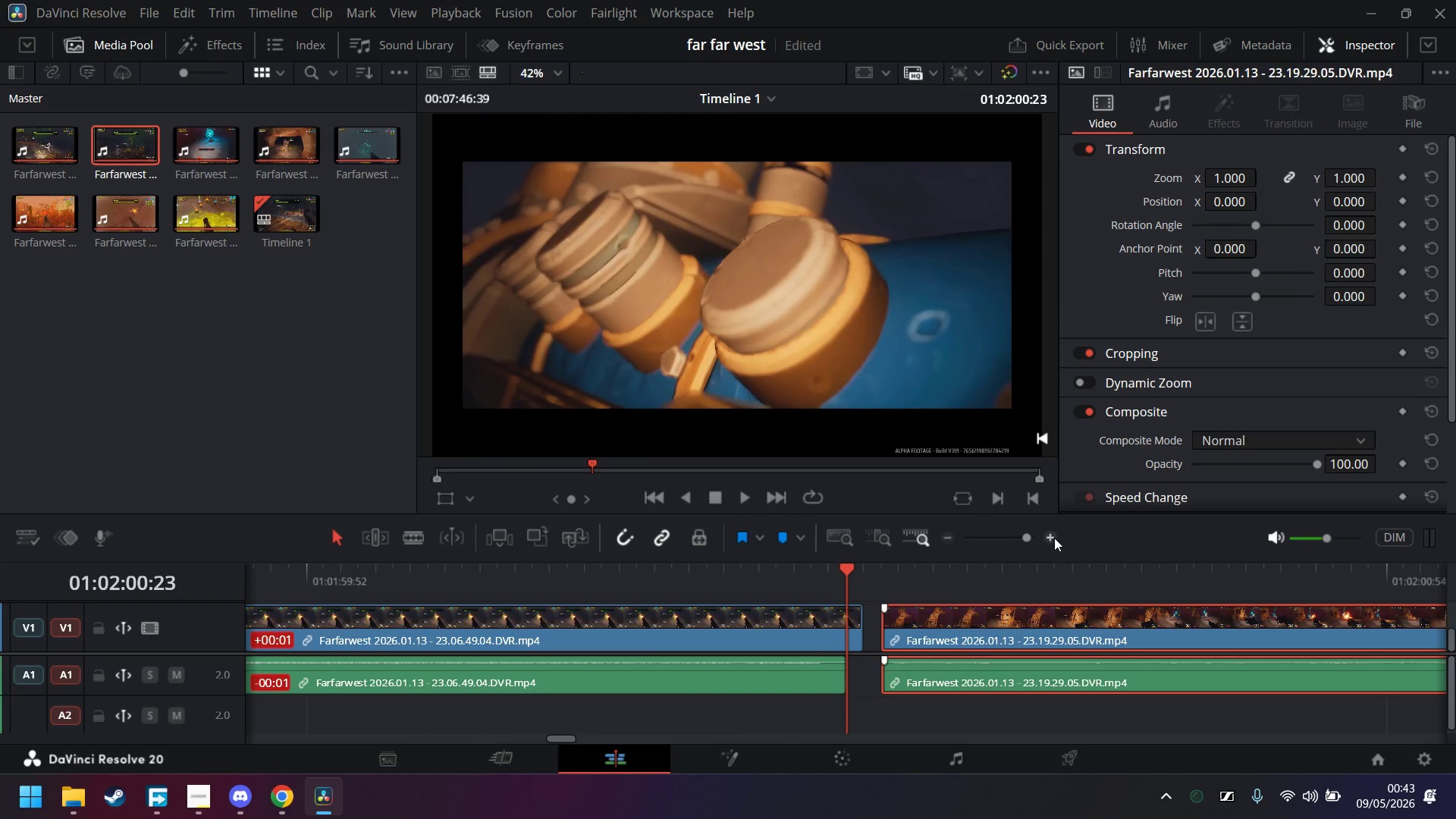 
triple_click([1054, 538])
 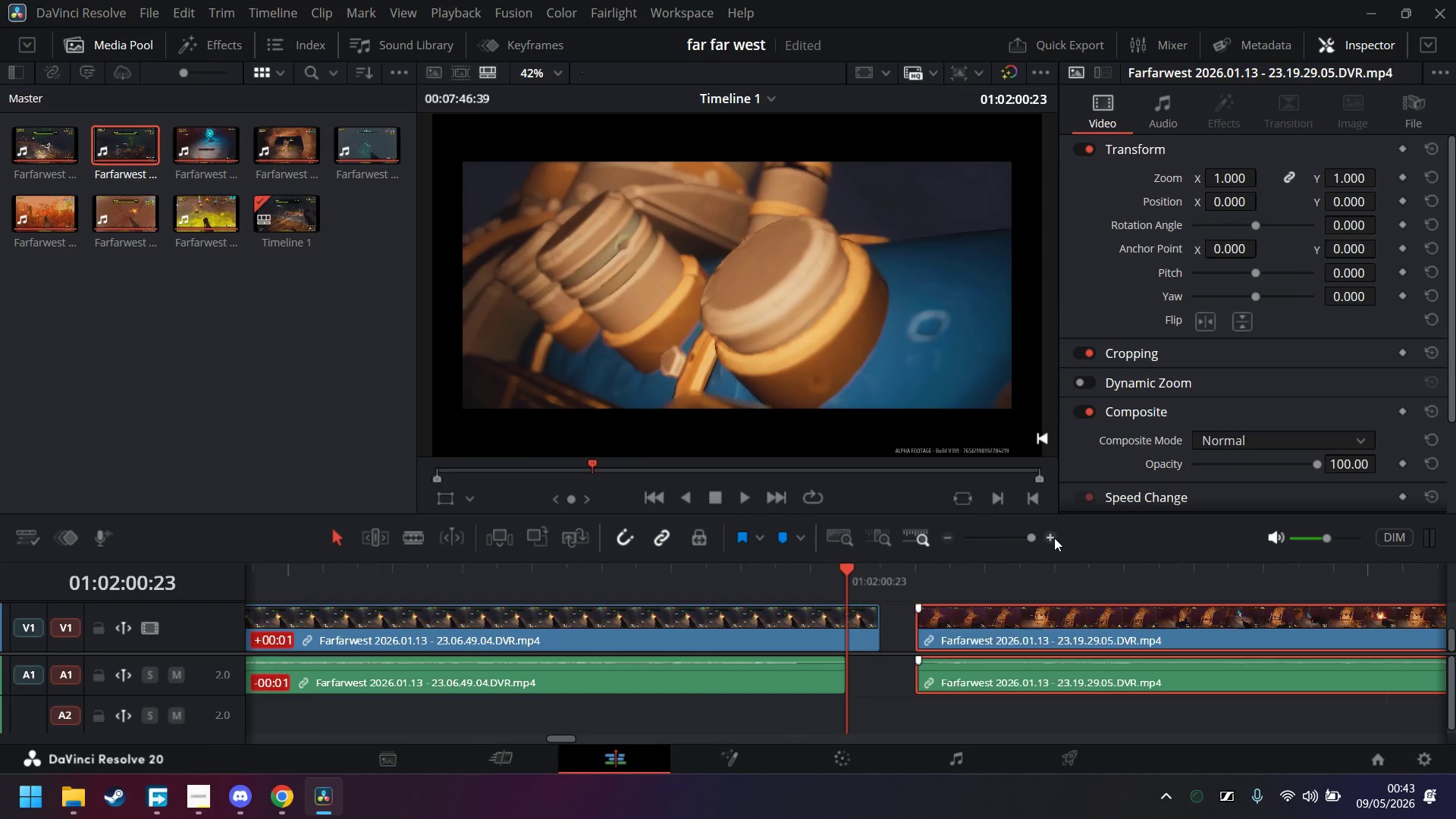 
triple_click([1054, 538])
 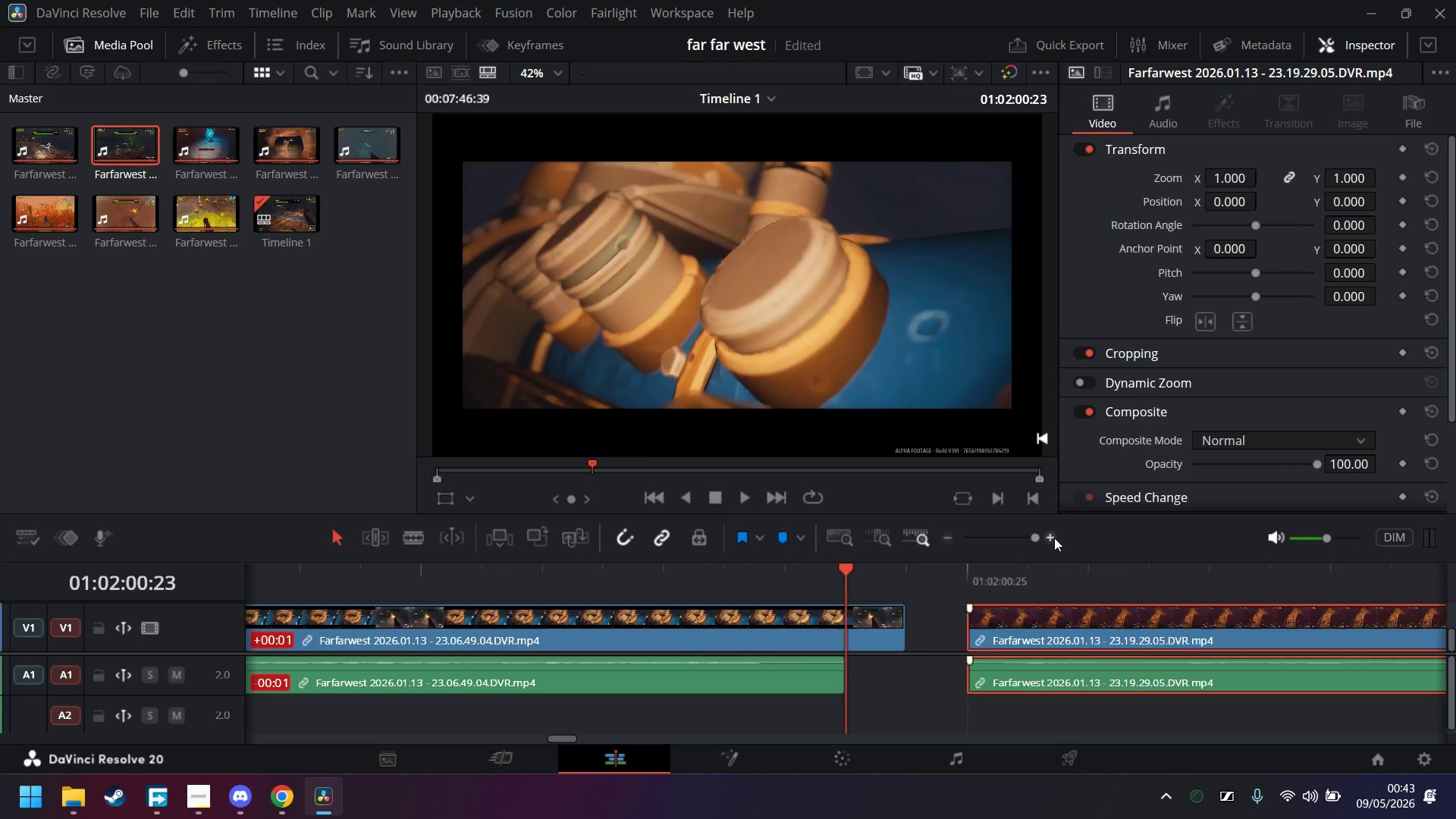 
triple_click([1054, 538])
 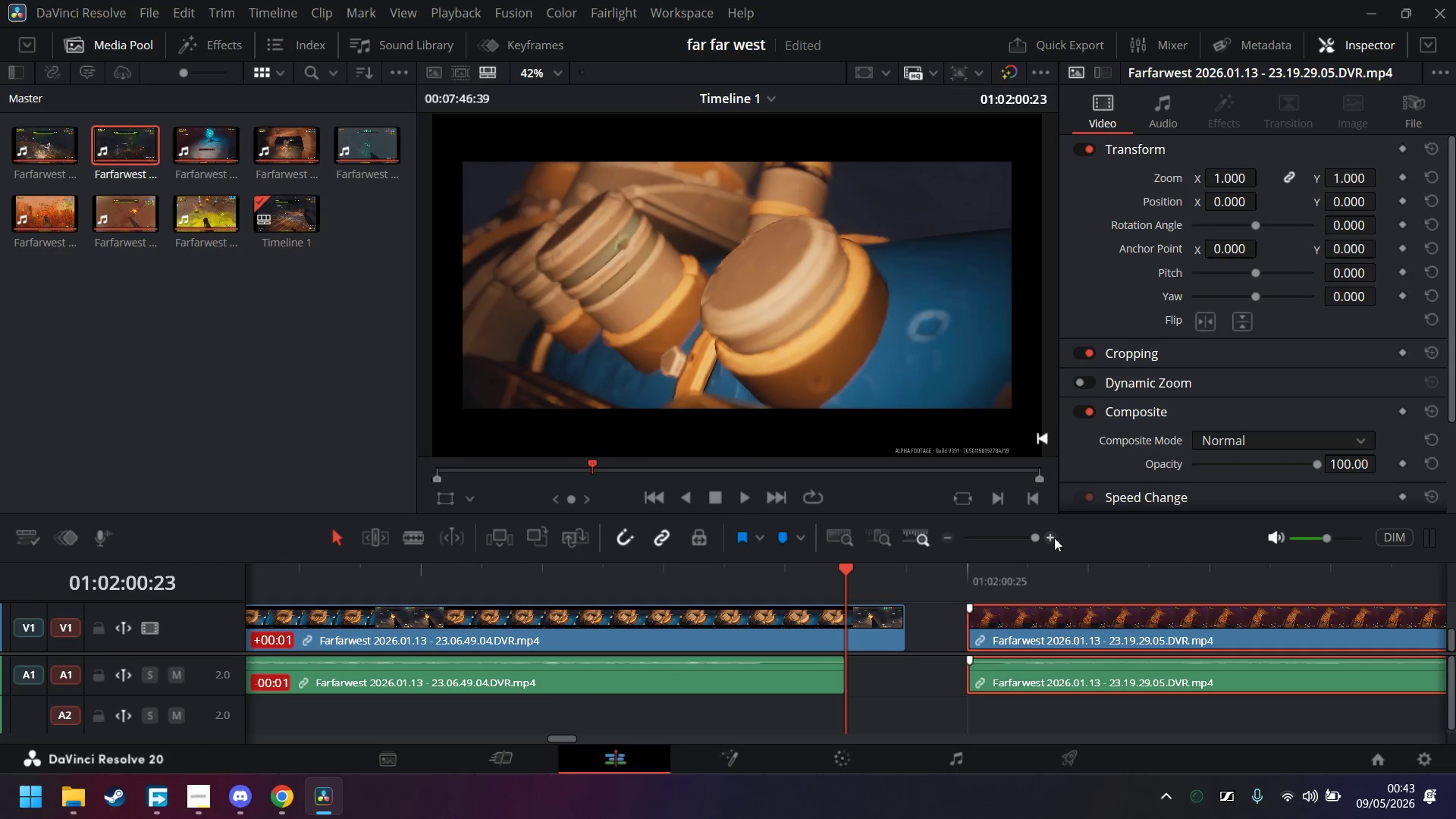 
left_click([1054, 538])
 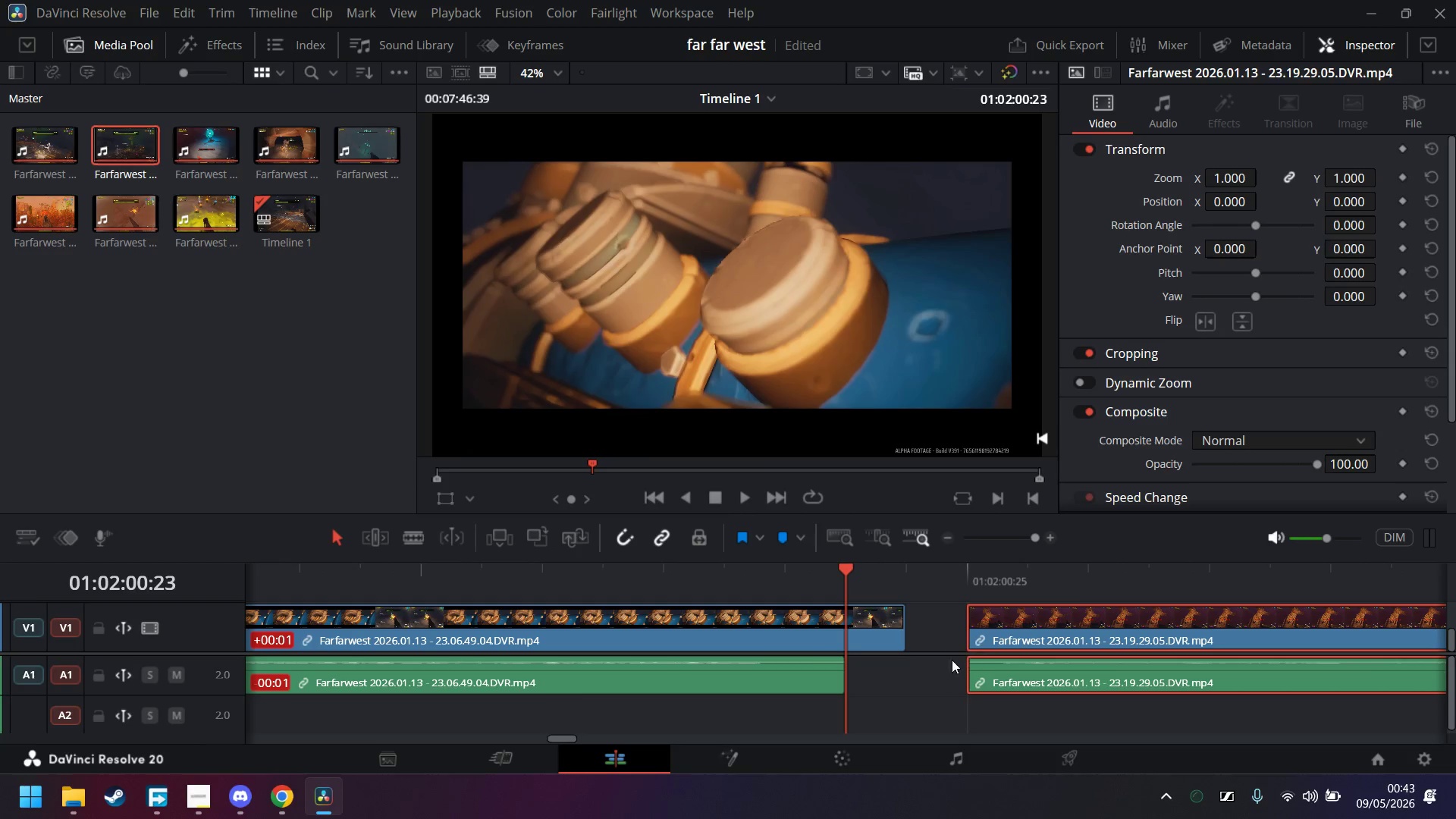 
left_click([952, 623])
 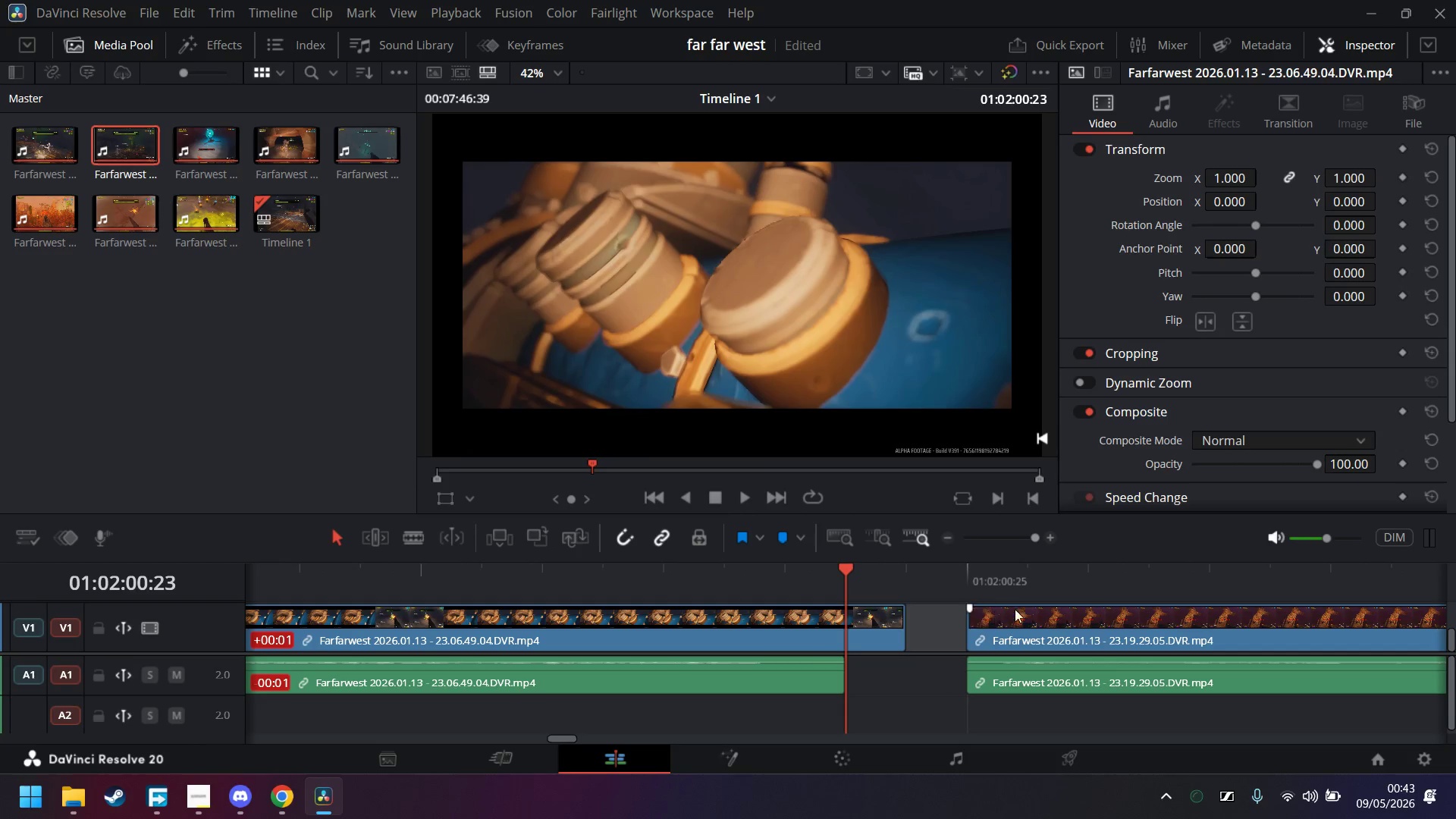 
hold_key(key=AltLeft, duration=1.34)
left_click([1011, 614])
 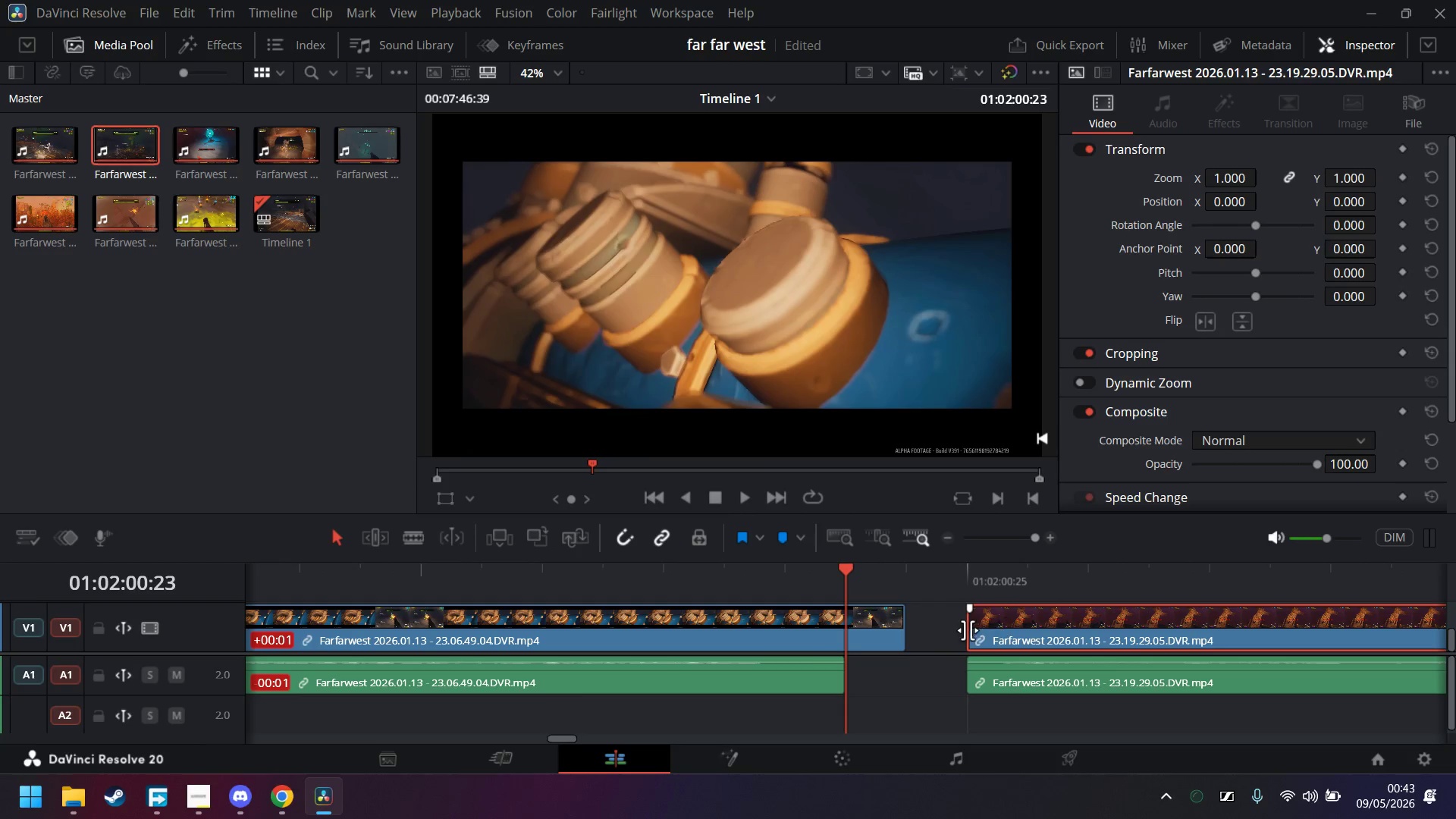 
left_click([962, 632])
 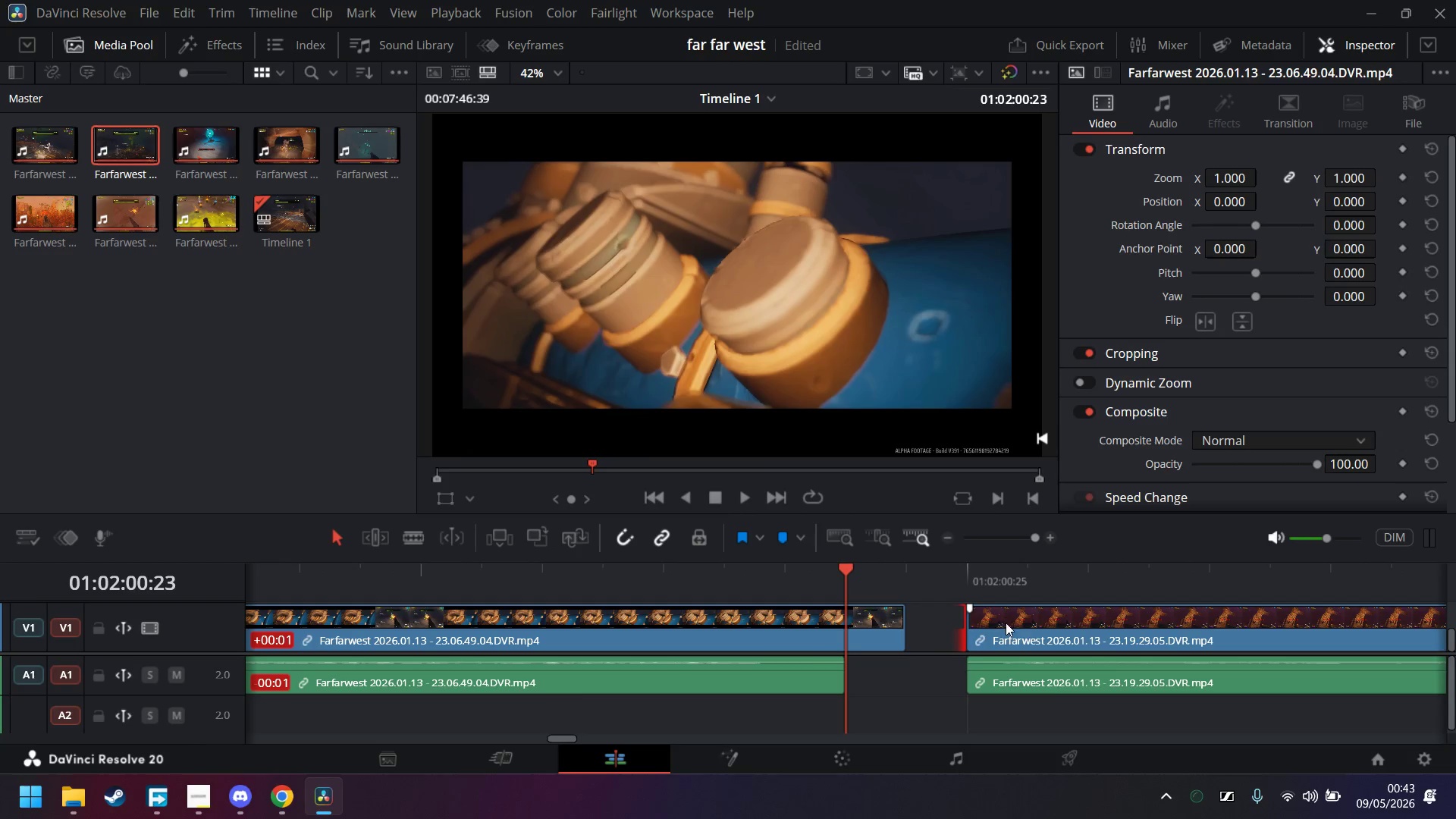 
left_click_drag(start_coordinate=[1025, 626], to_coordinate=[950, 633])
 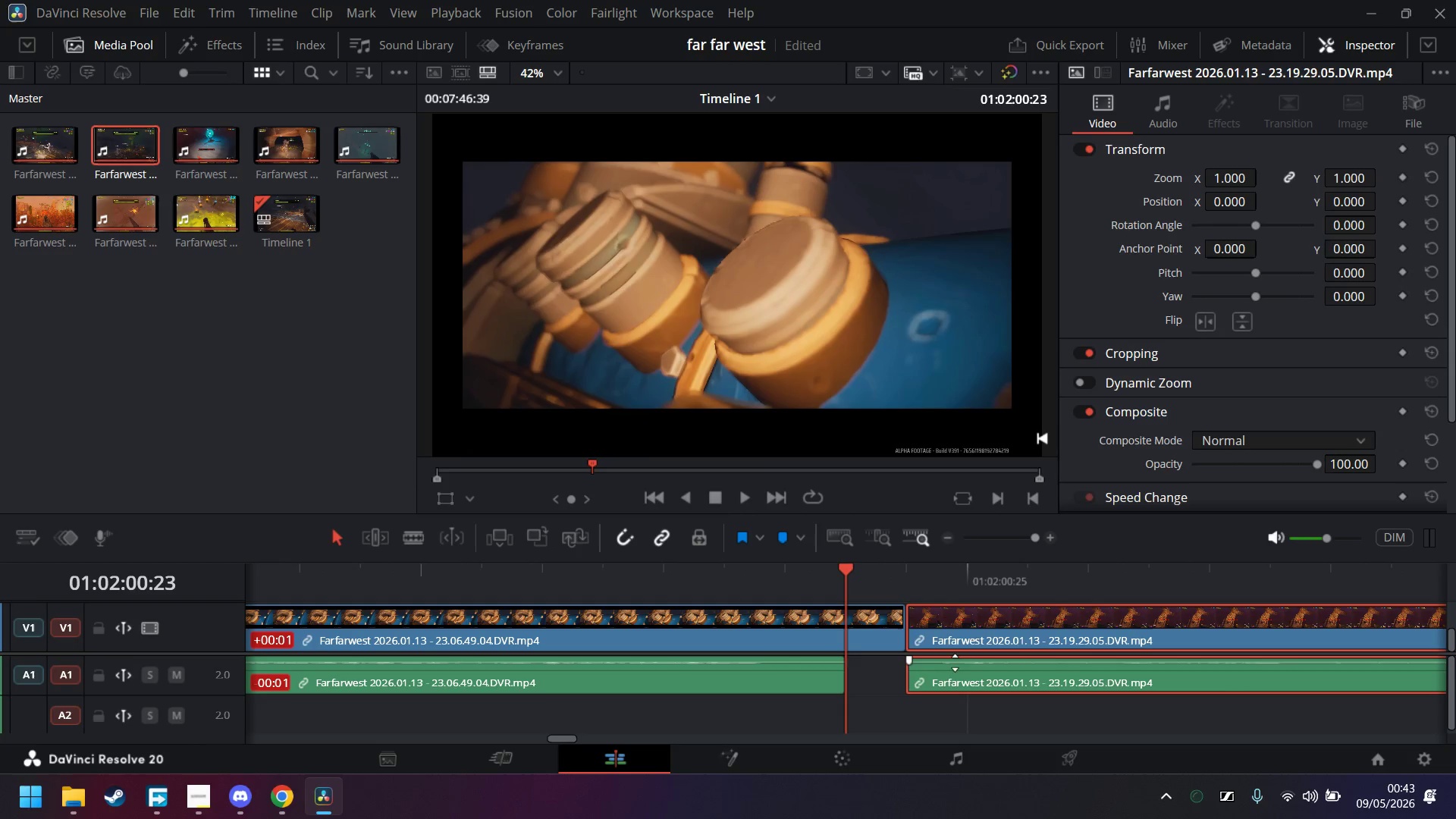 
hold_key(key=AltLeft, duration=0.67)
left_click([950, 674])
 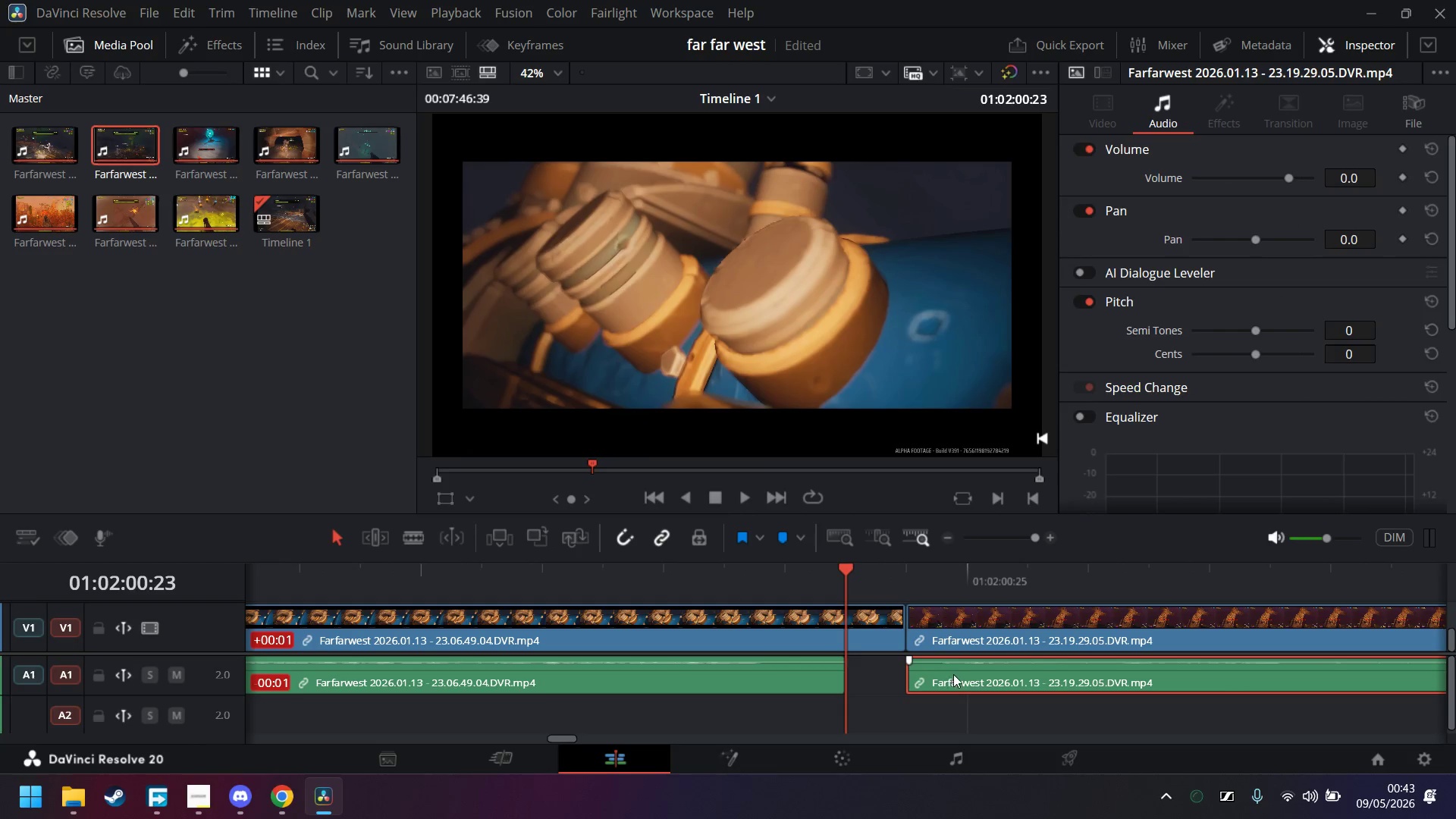 
left_click_drag(start_coordinate=[962, 674], to_coordinate=[908, 679])
 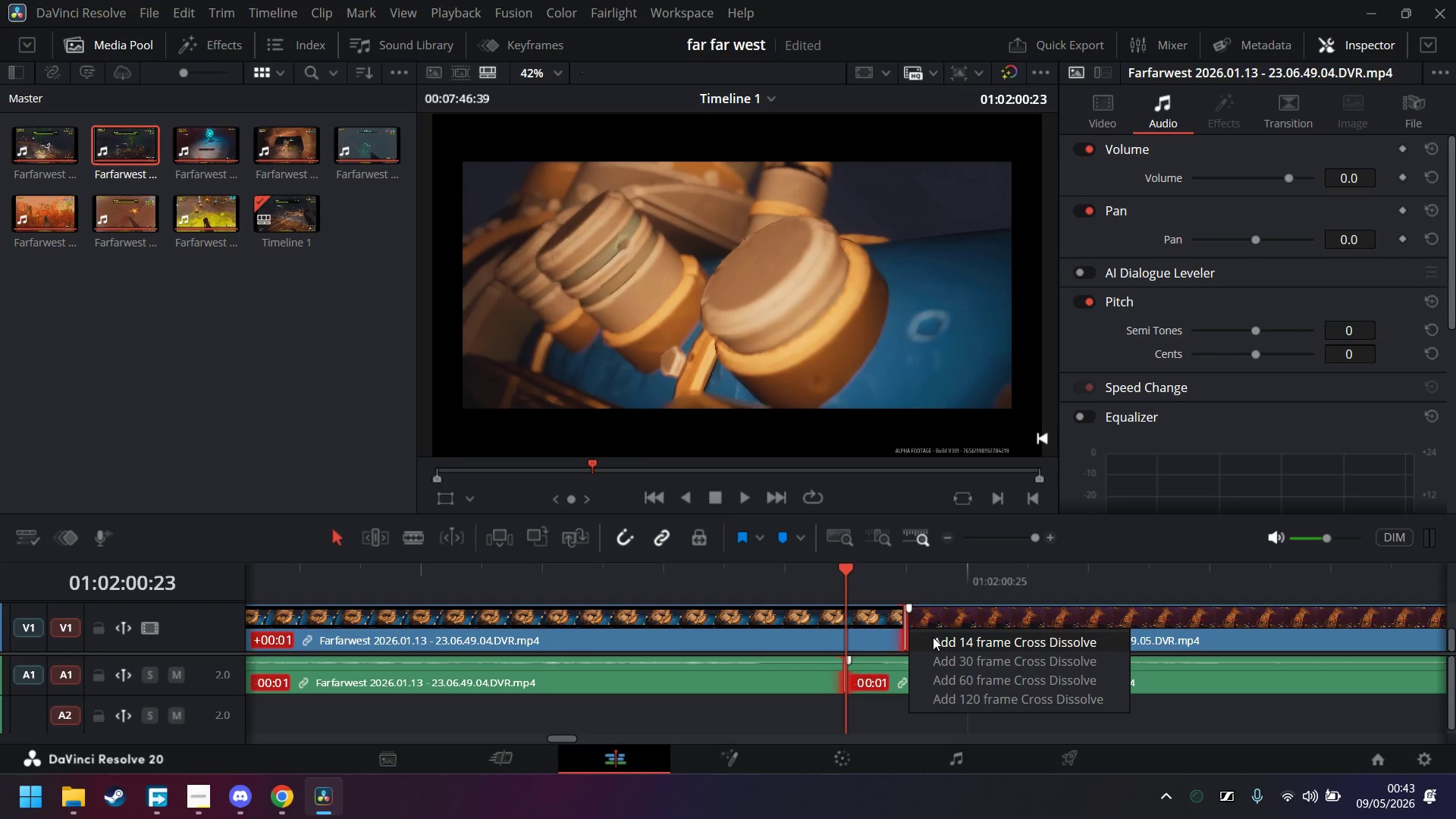 
left_click([946, 639])
 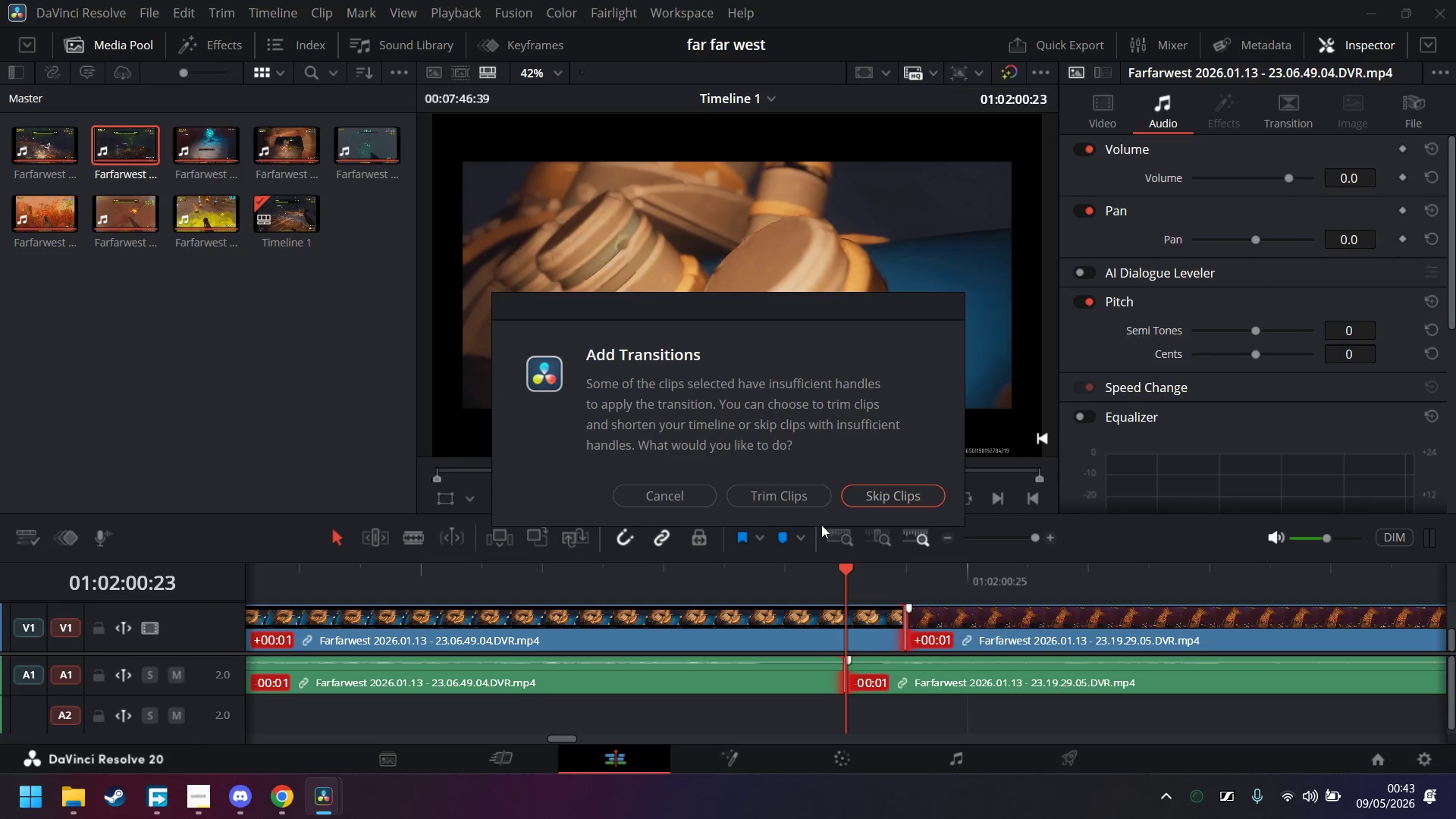 
left_click([792, 497])
 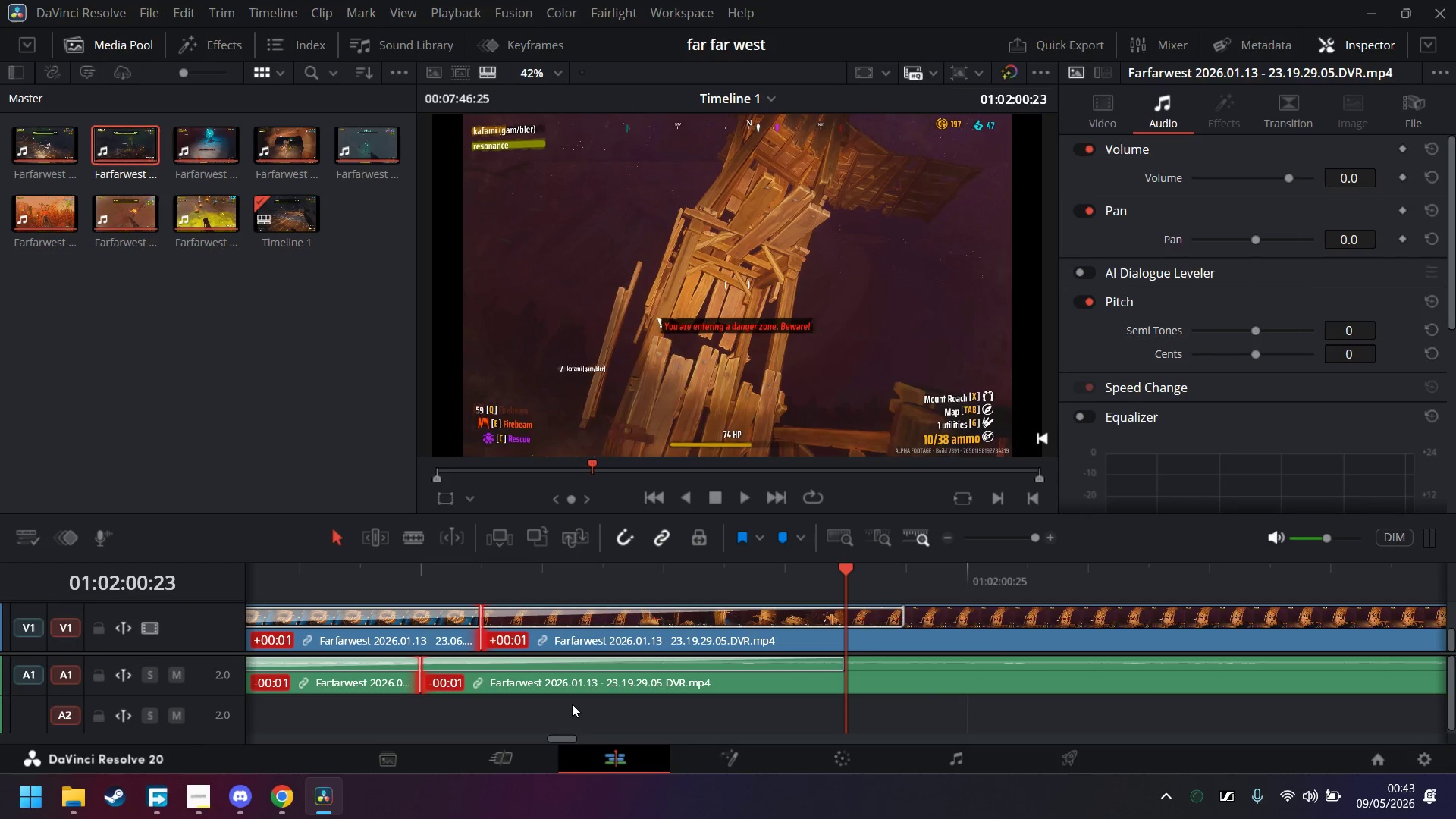 
left_click([751, 499])
 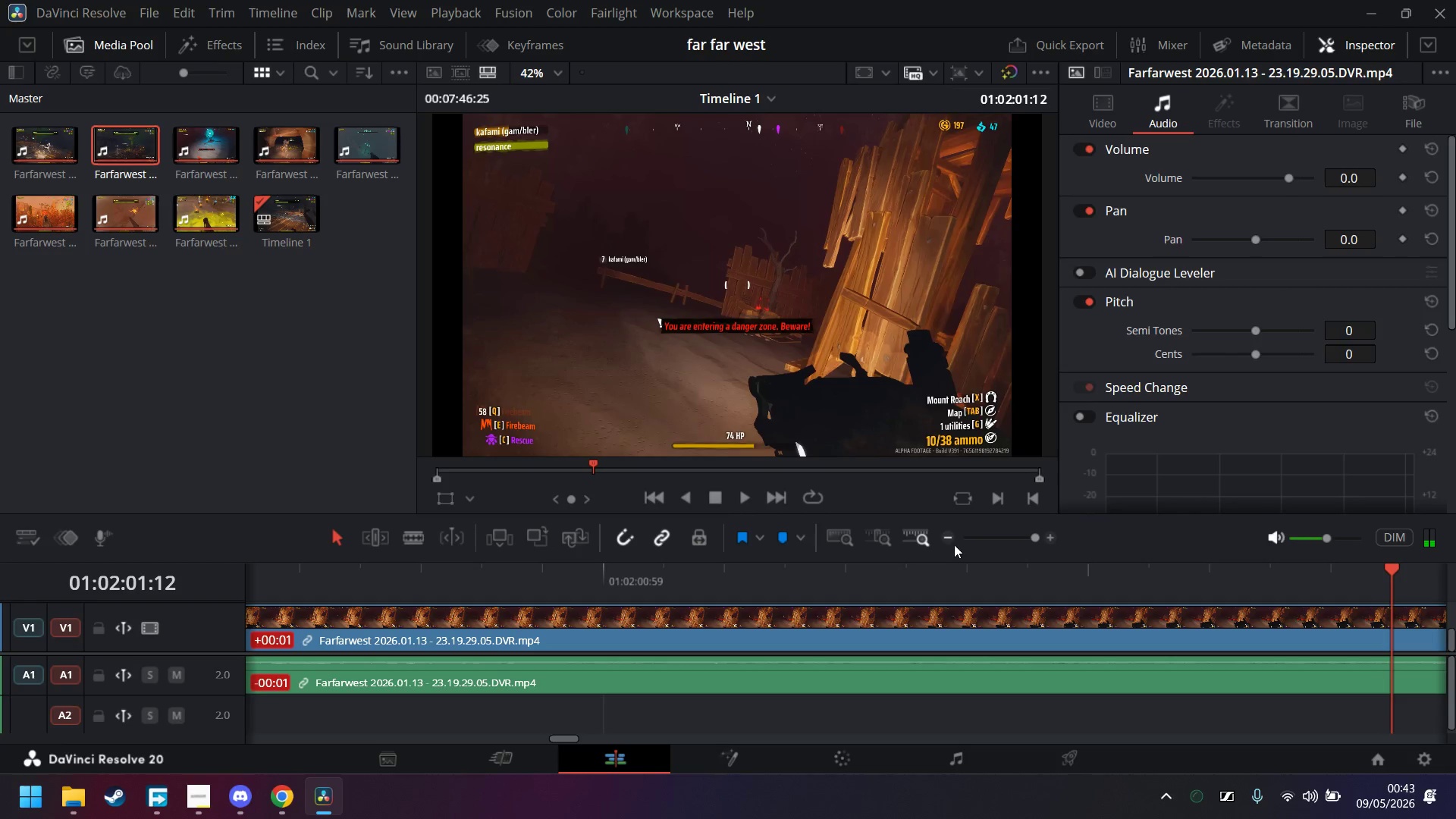 
double_click([950, 539])
 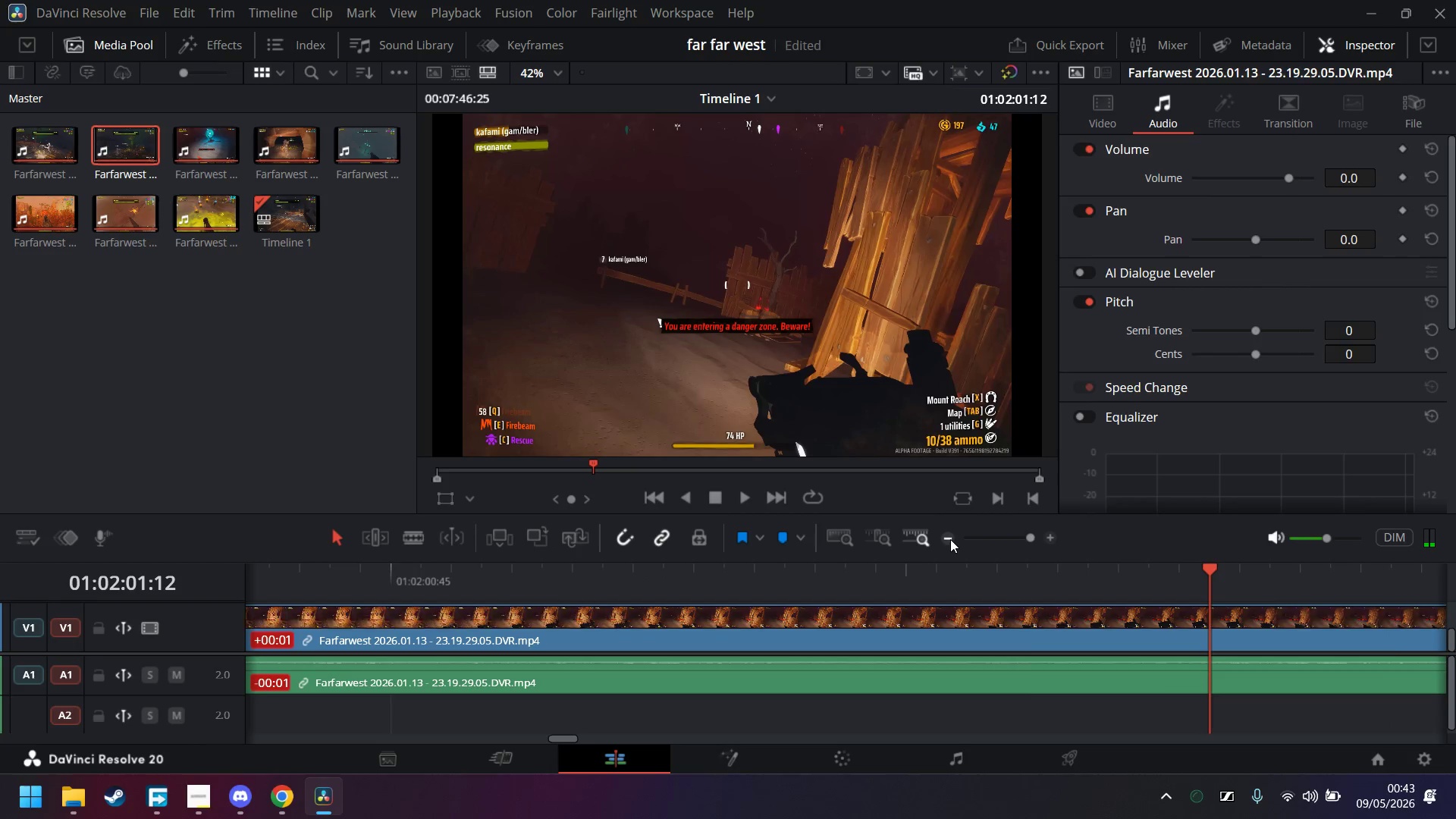 
triple_click([950, 539])
 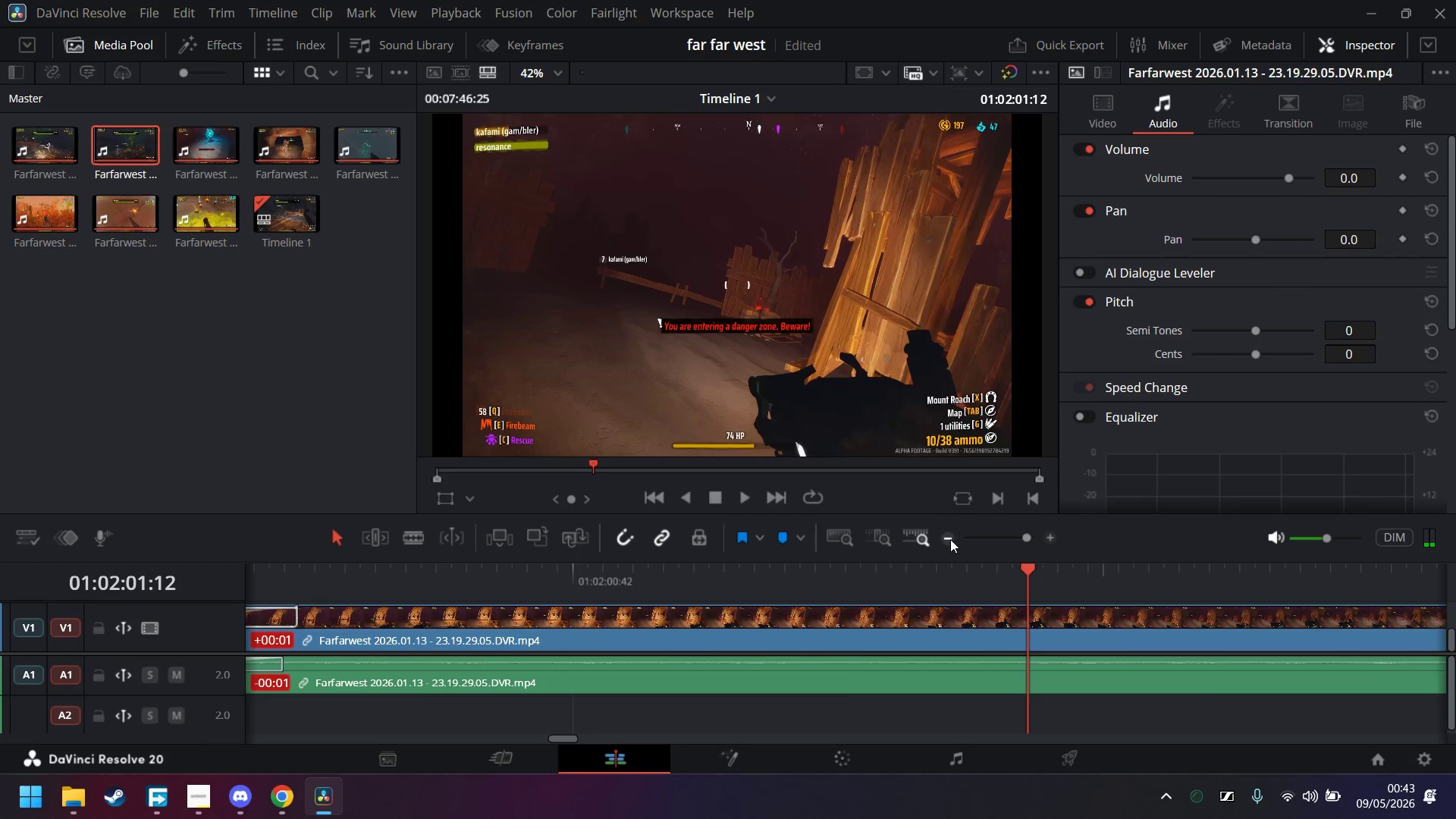 
triple_click([950, 539])
 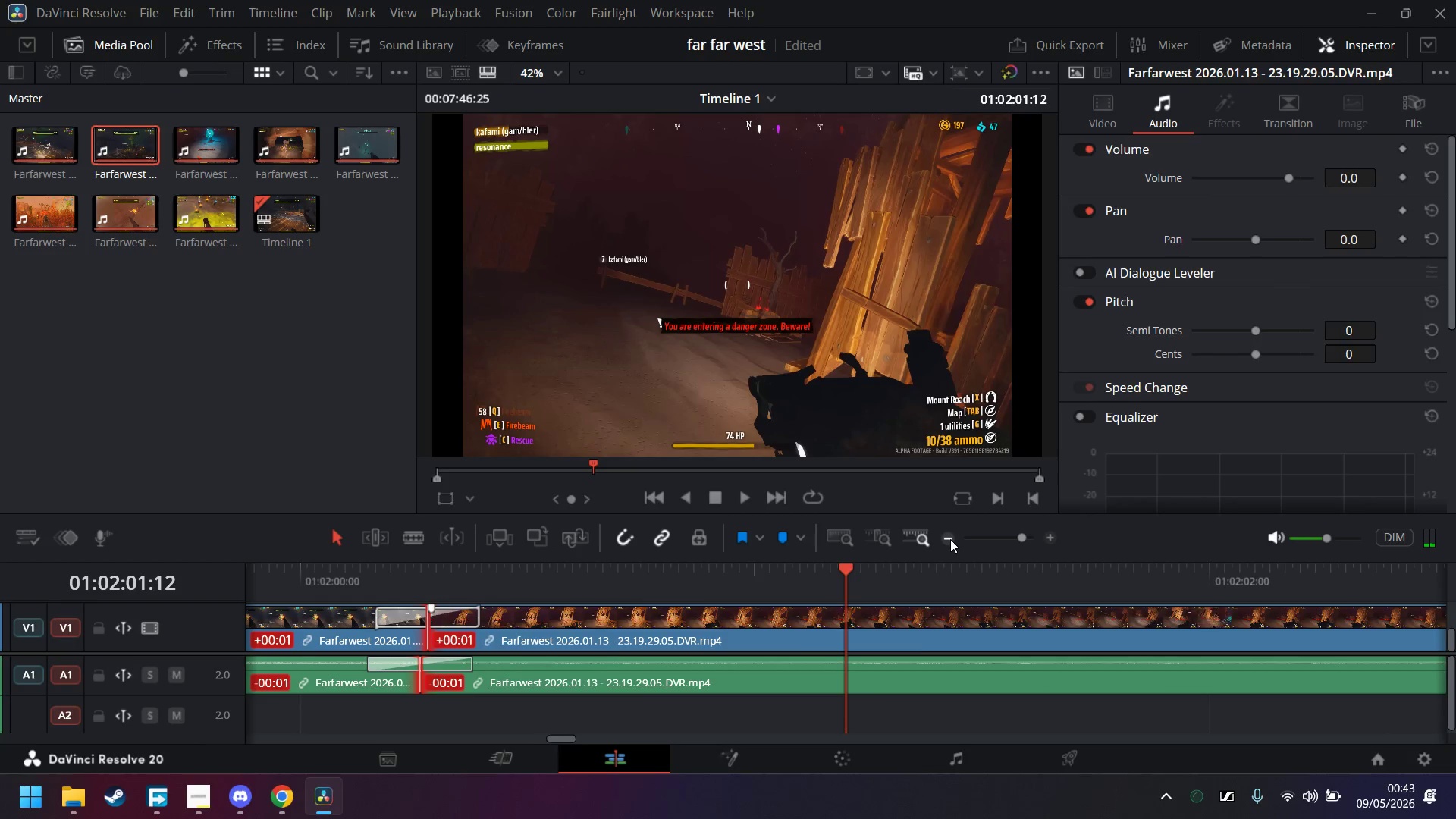 
triple_click([950, 539])
 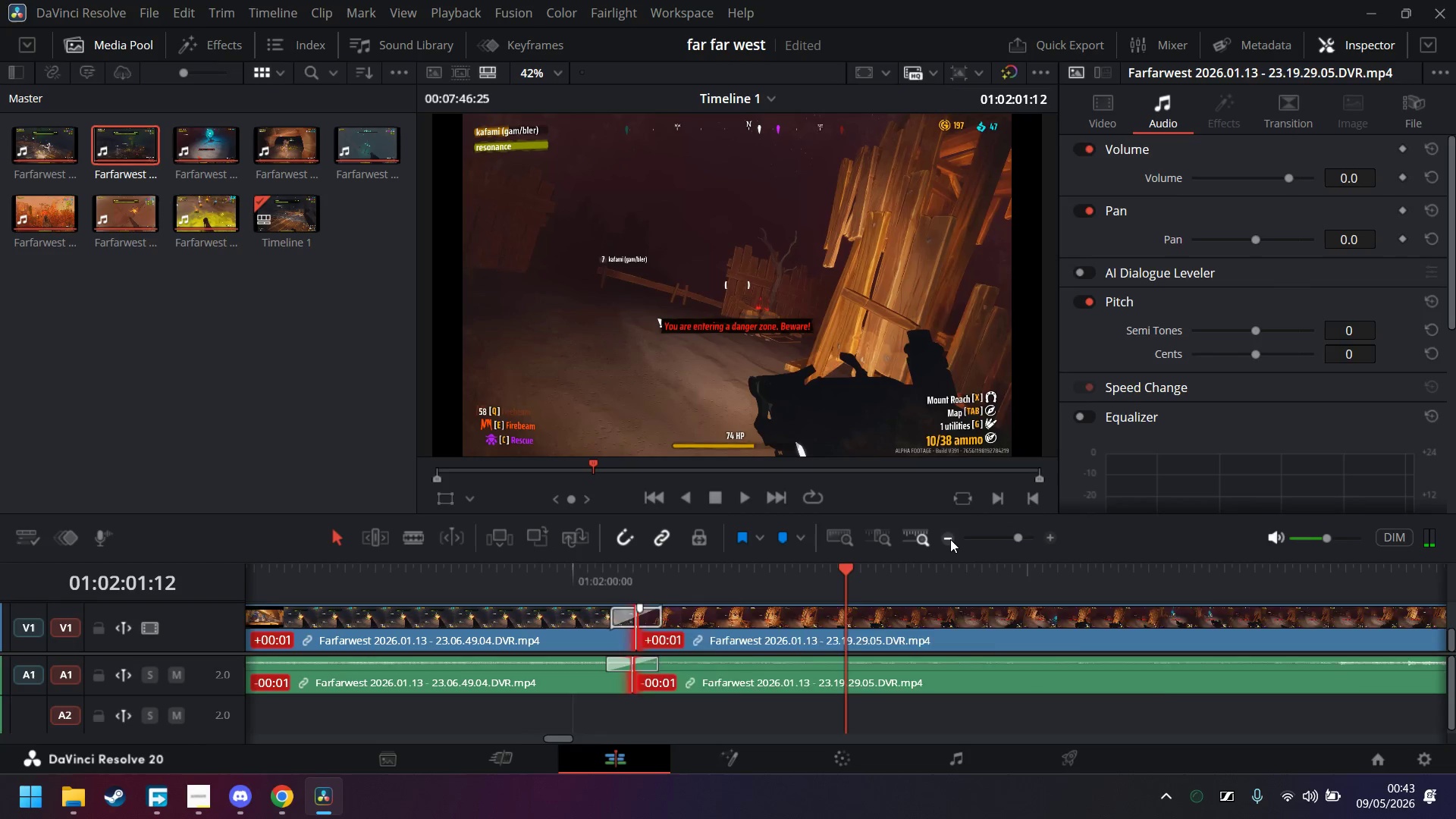 
triple_click([950, 539])
 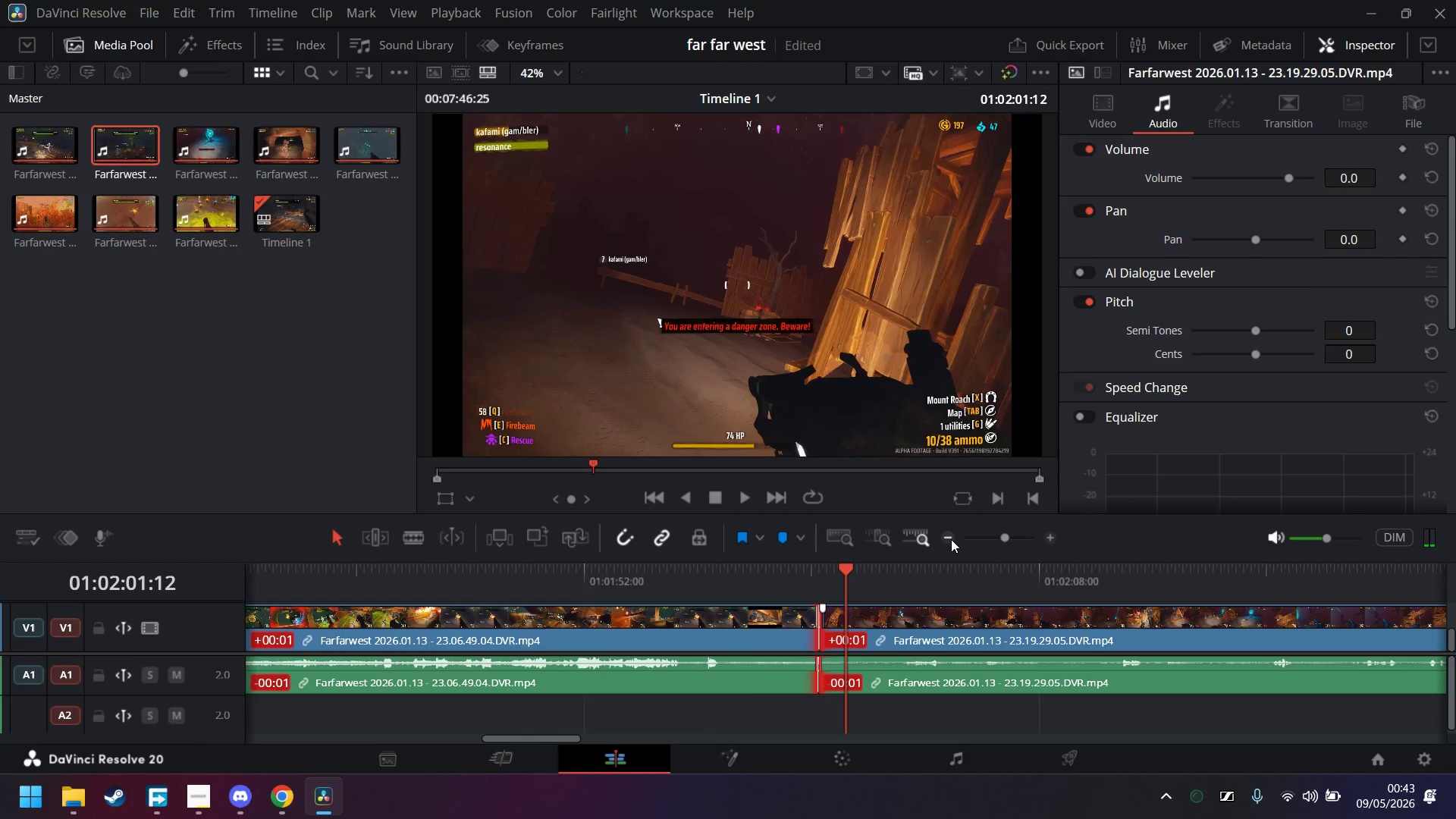 
left_click([949, 539])
 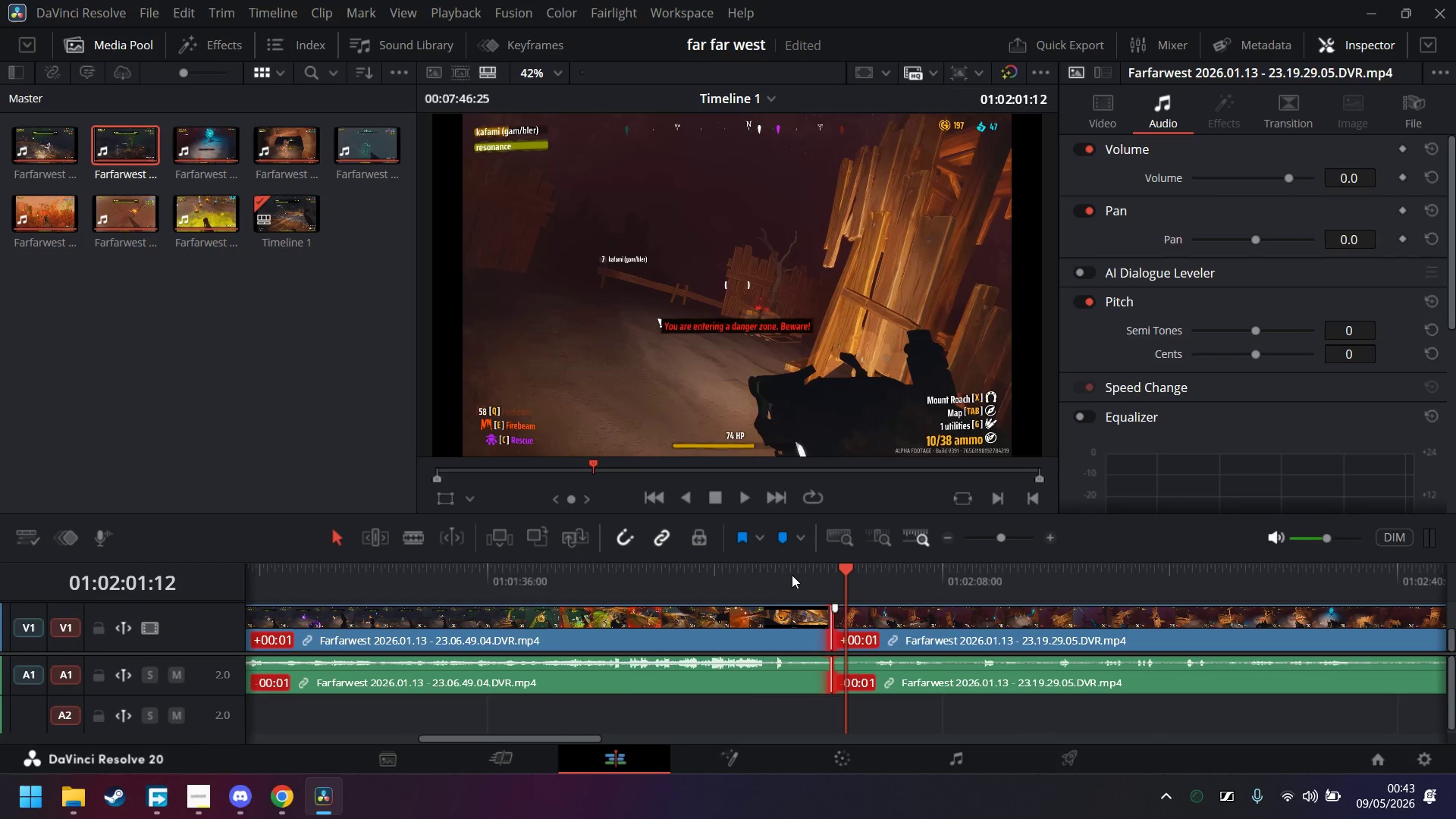 
left_click([802, 568])
 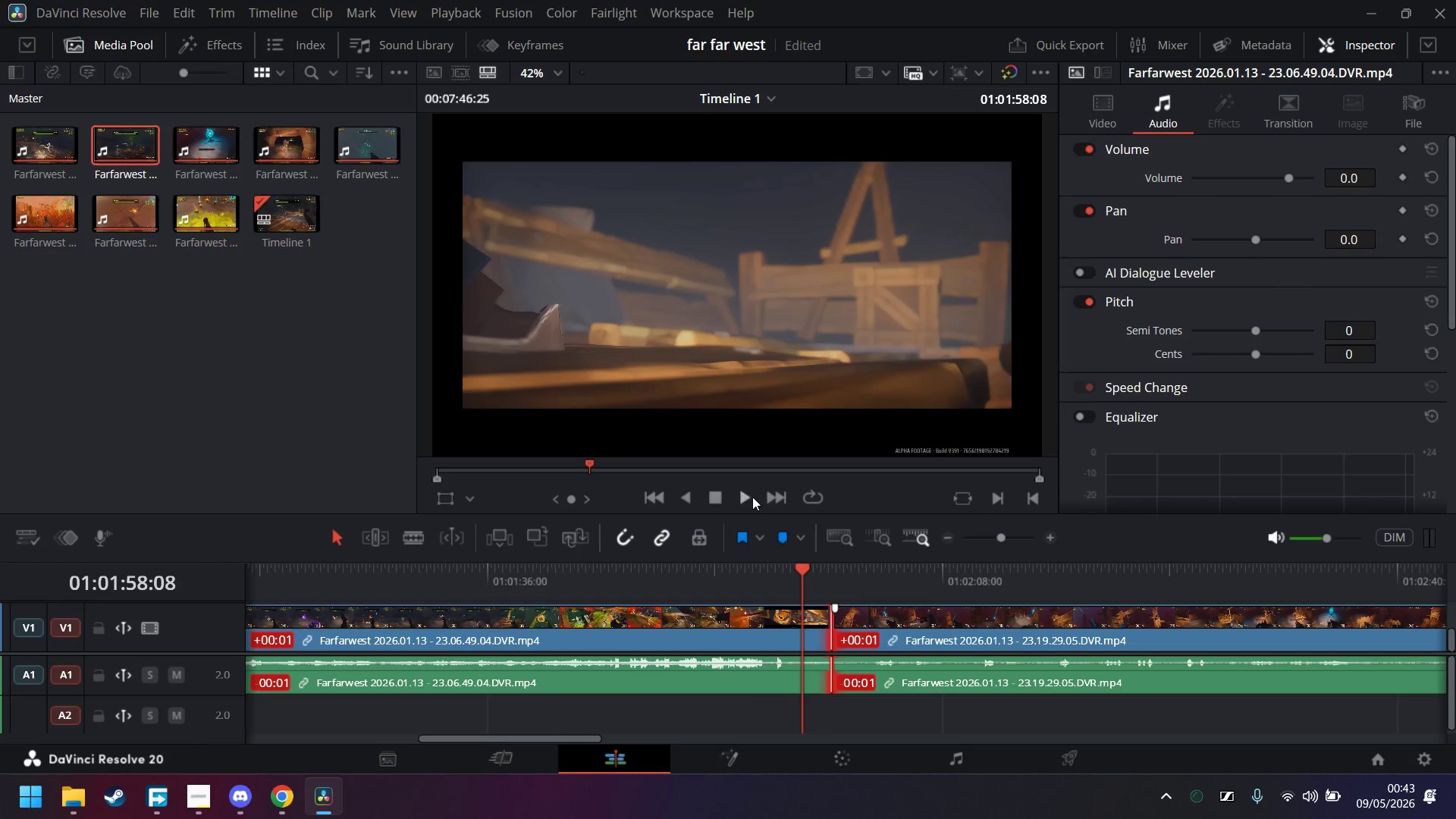 
left_click([750, 497])
 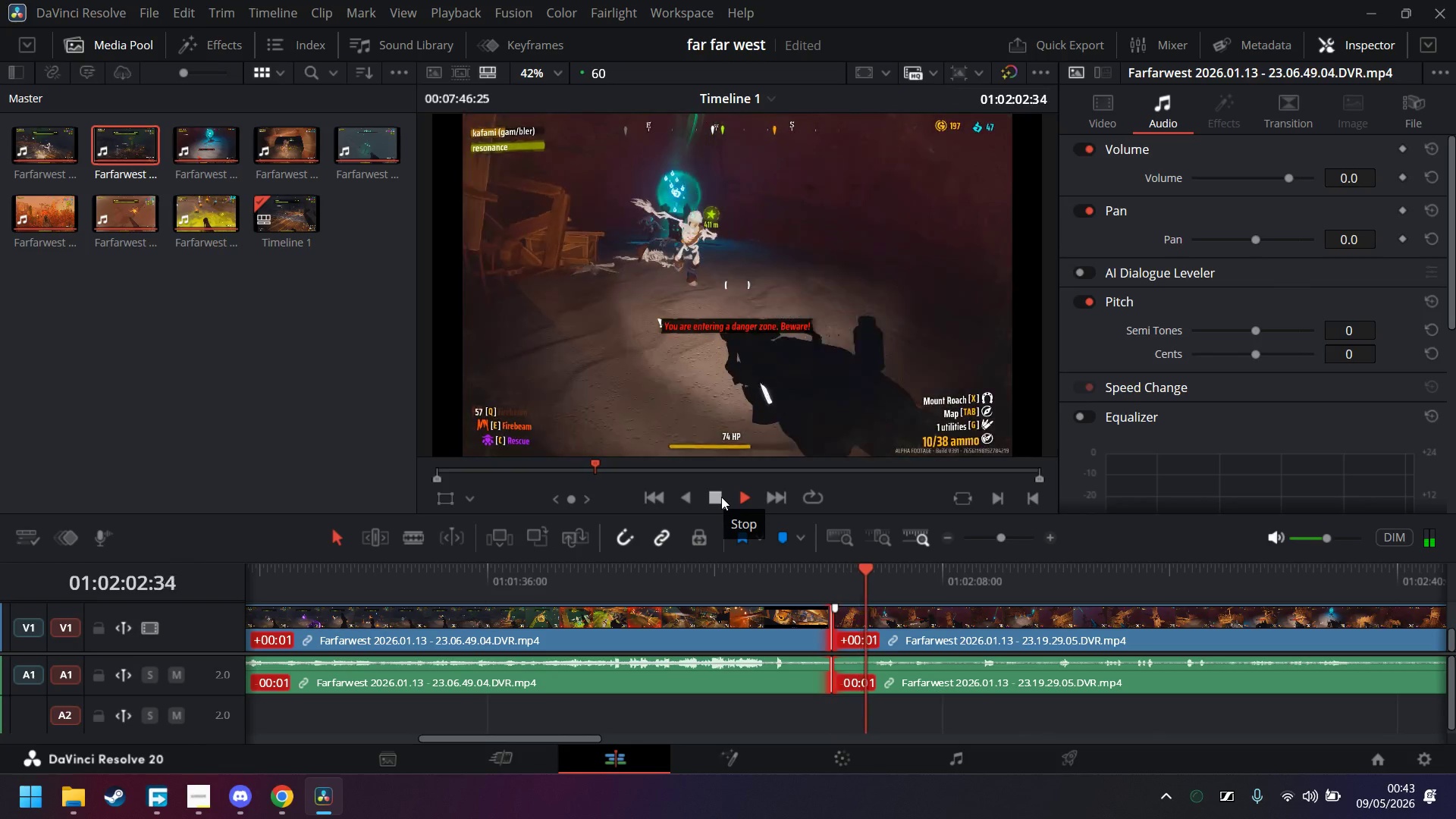 
wait(6.2)
 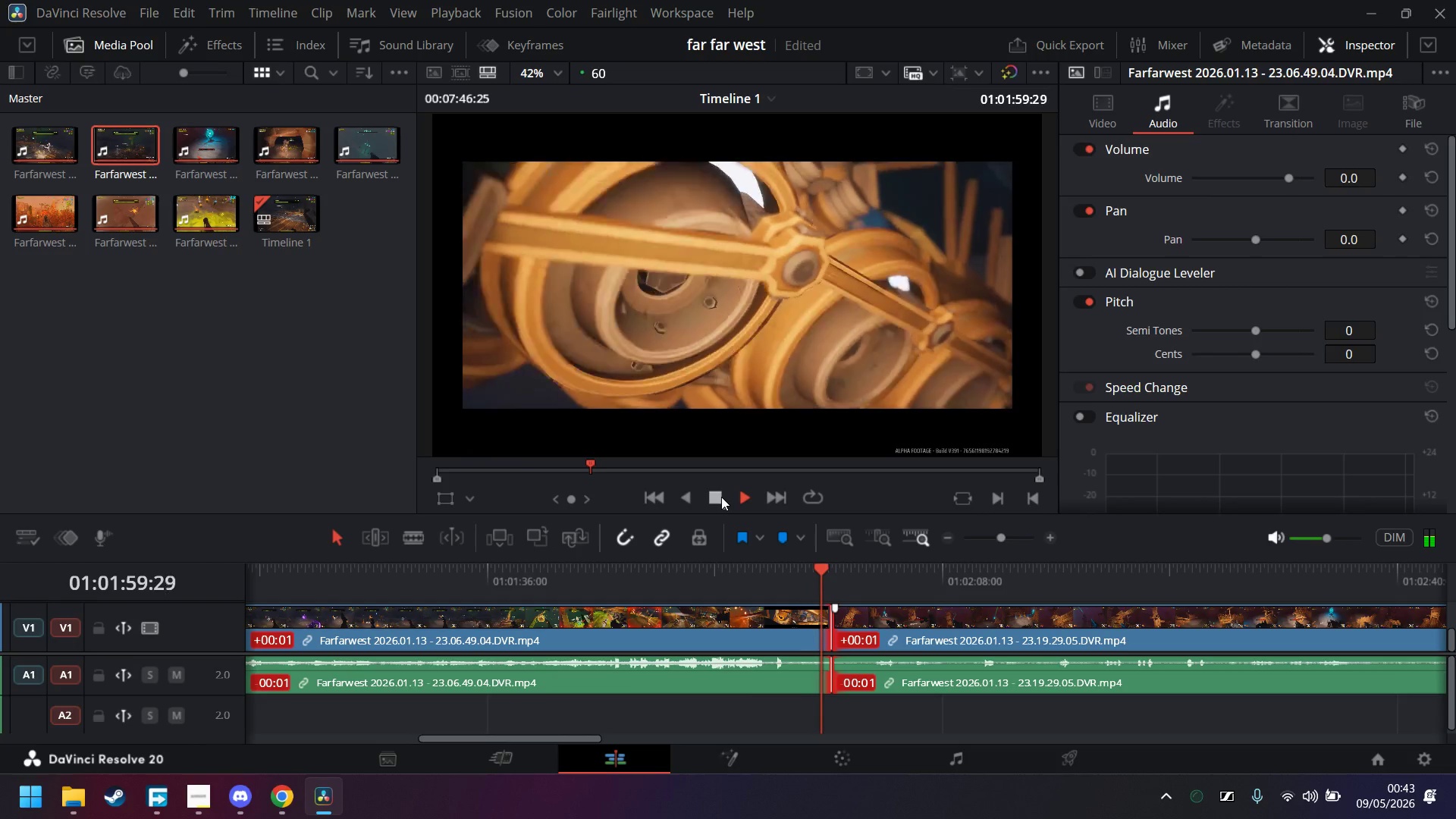 
left_click([721, 497])
 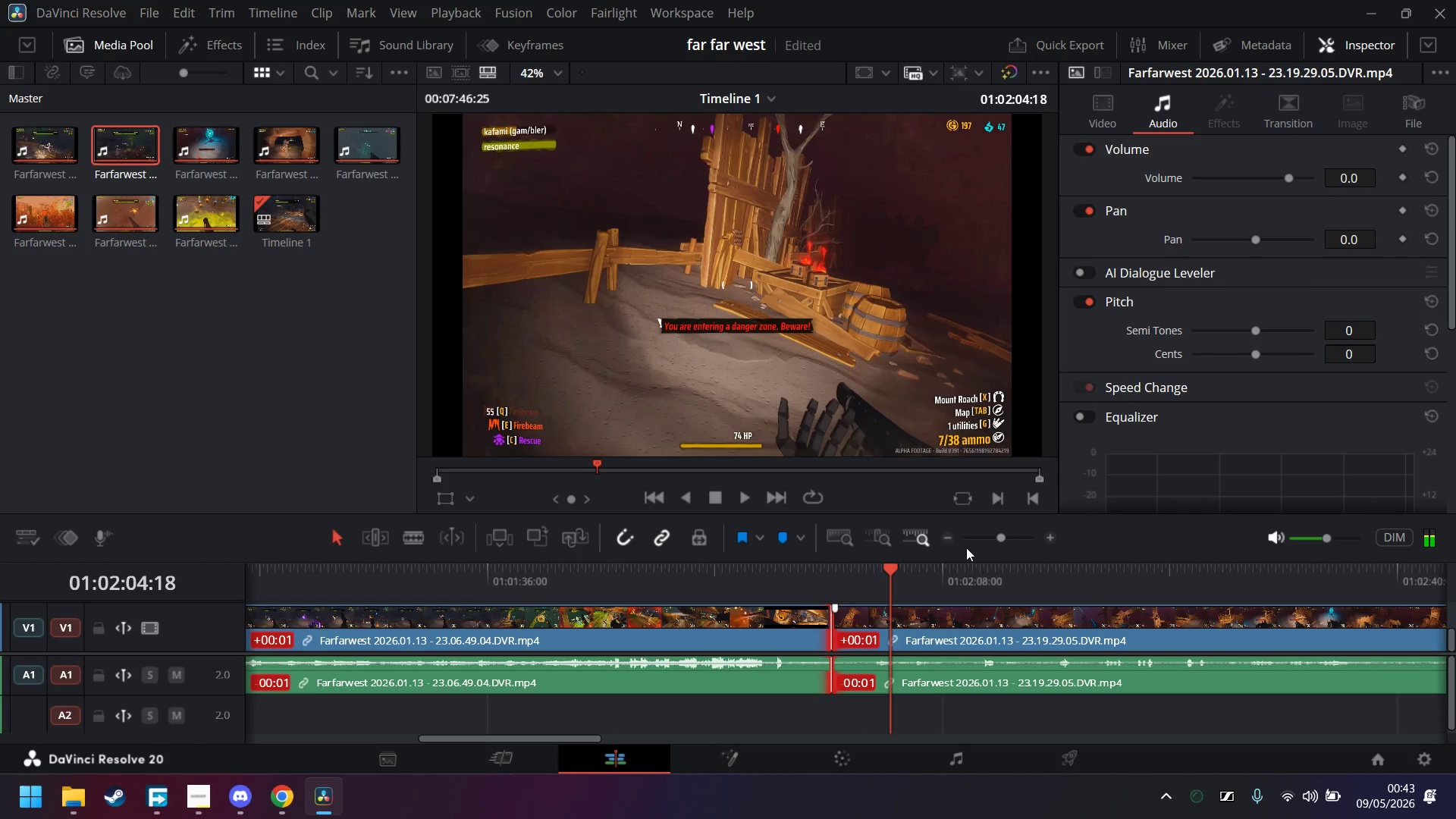 
left_click([946, 540])
 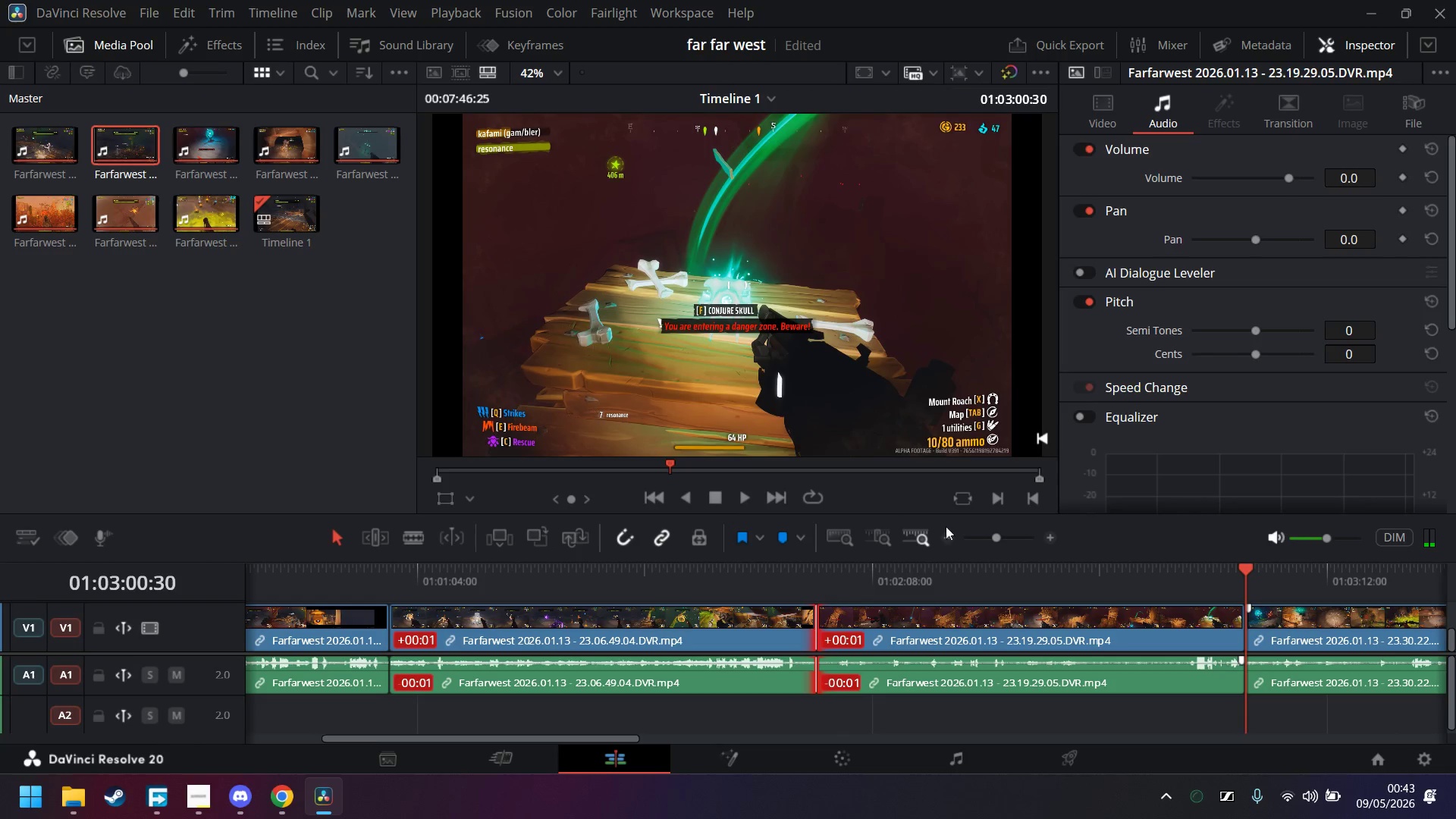 
double_click([1047, 544])
 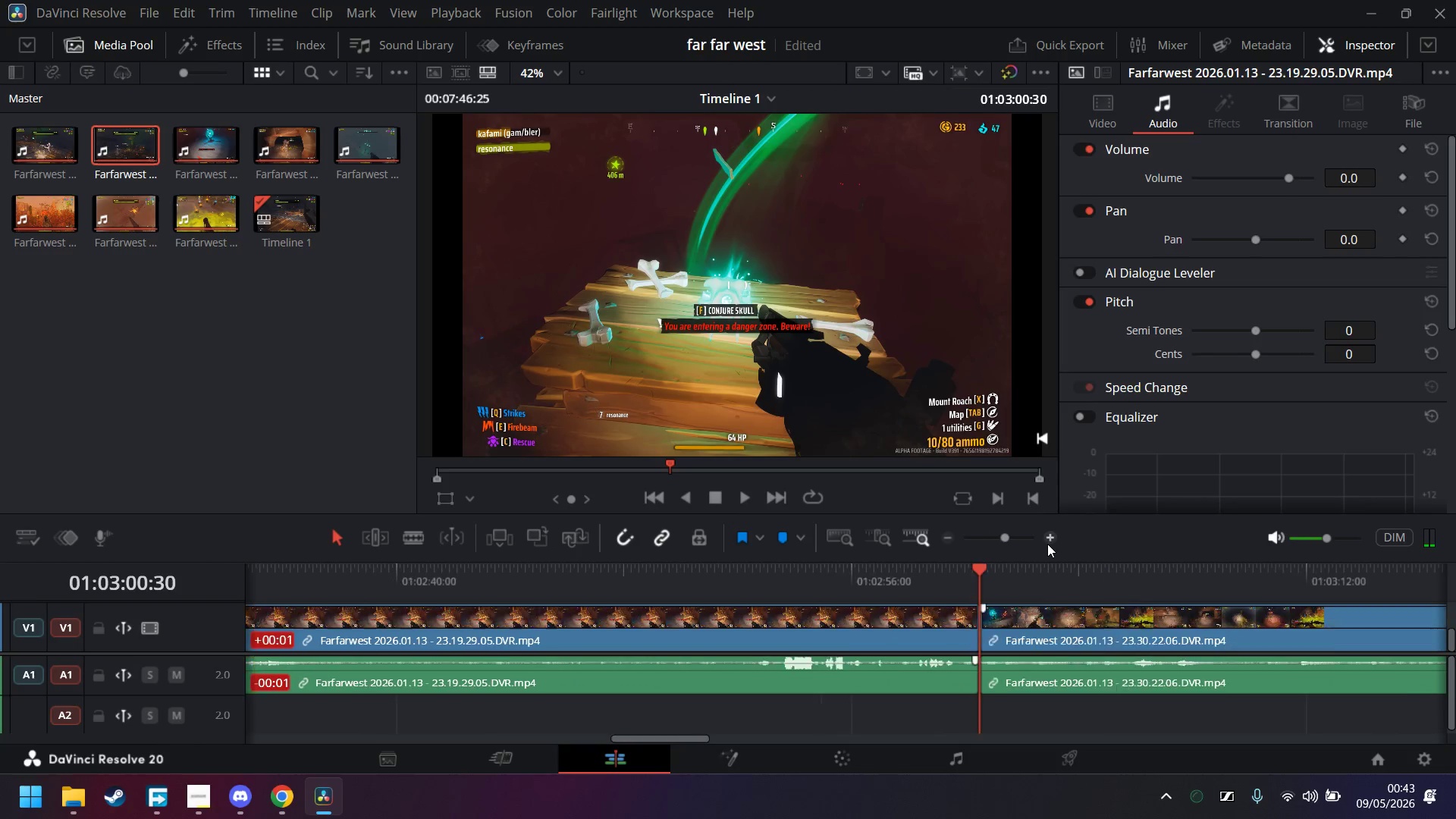 
triple_click([1047, 544])
 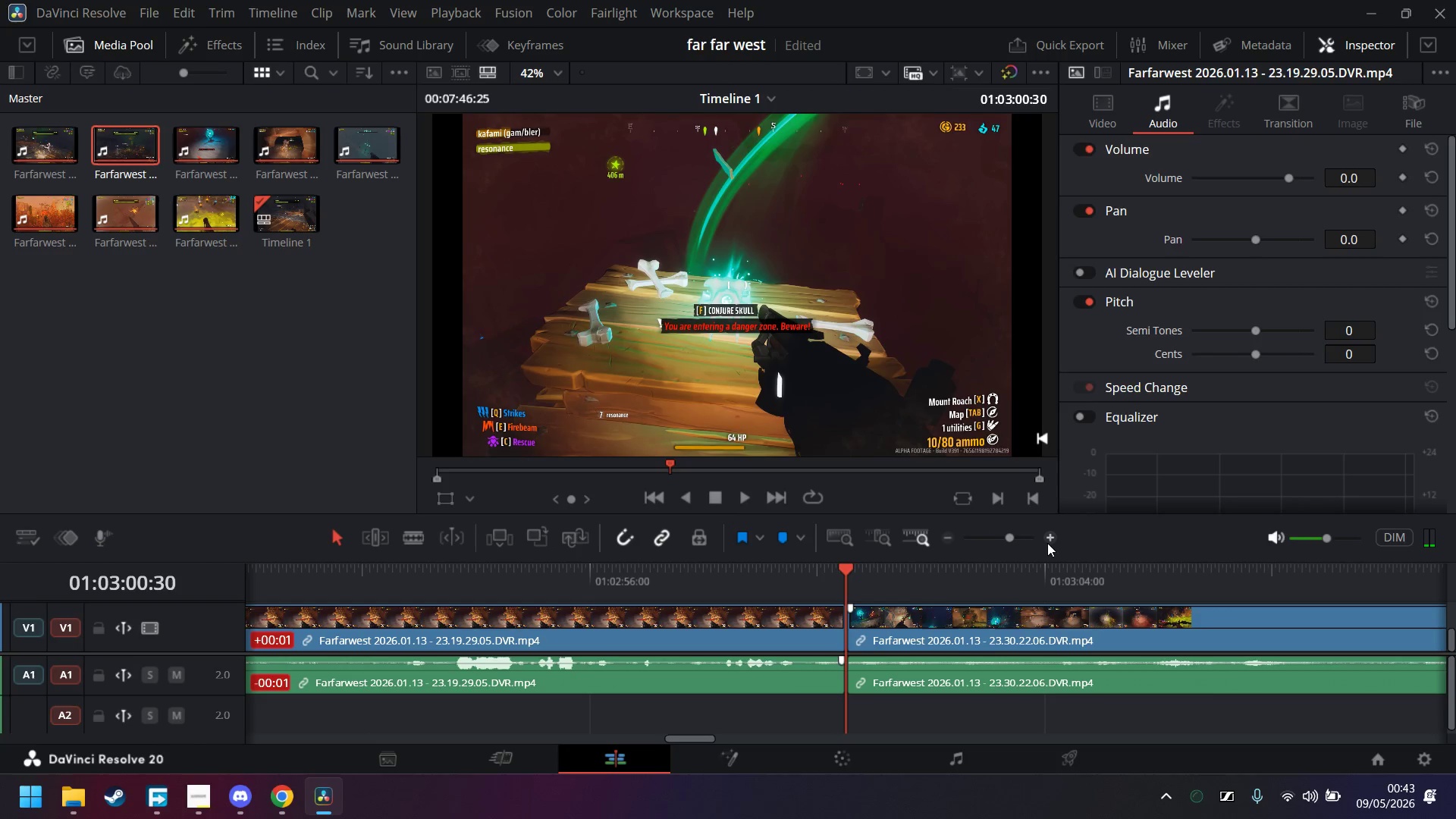 
triple_click([1047, 543])
 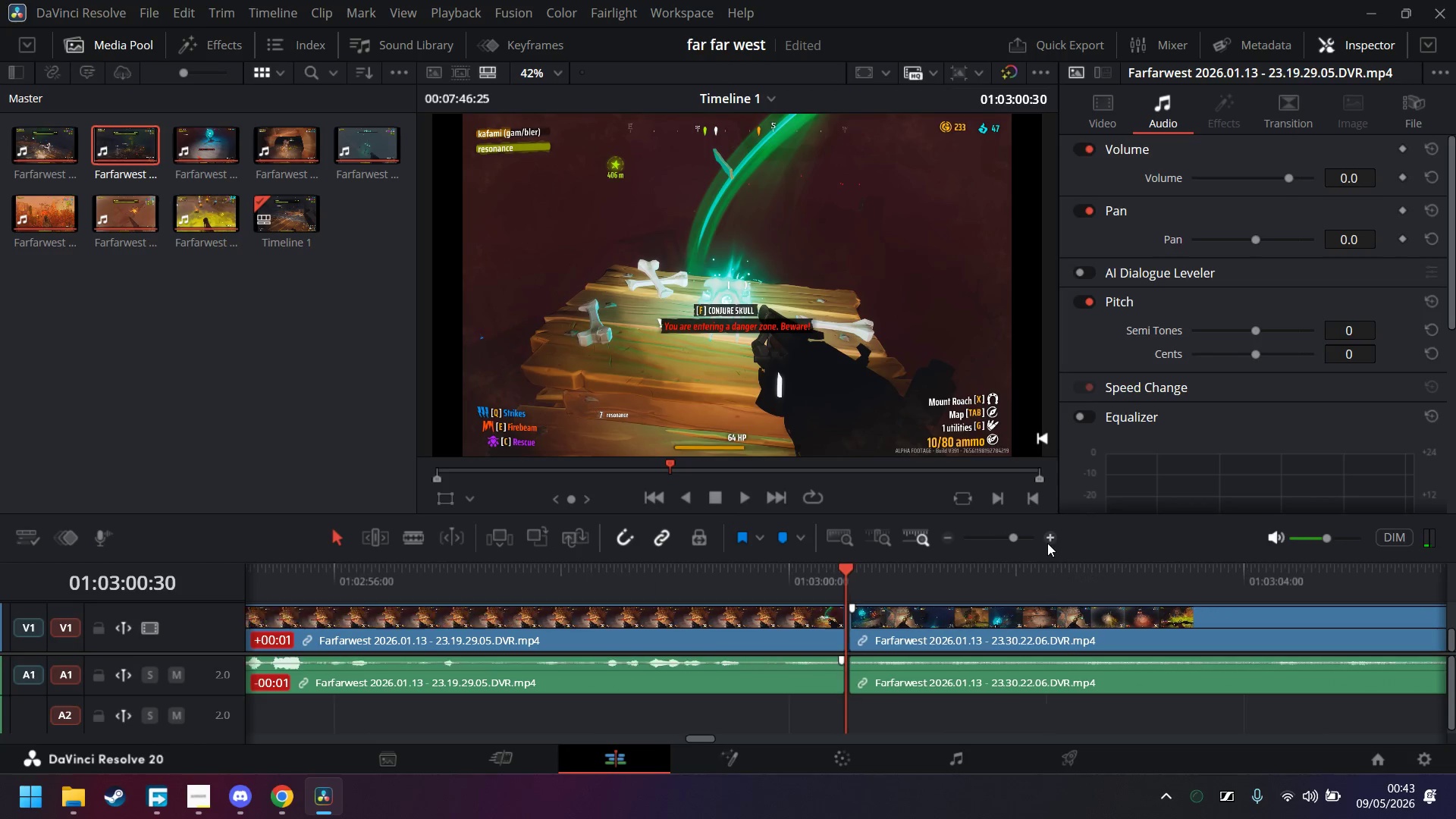 
triple_click([1047, 543])
 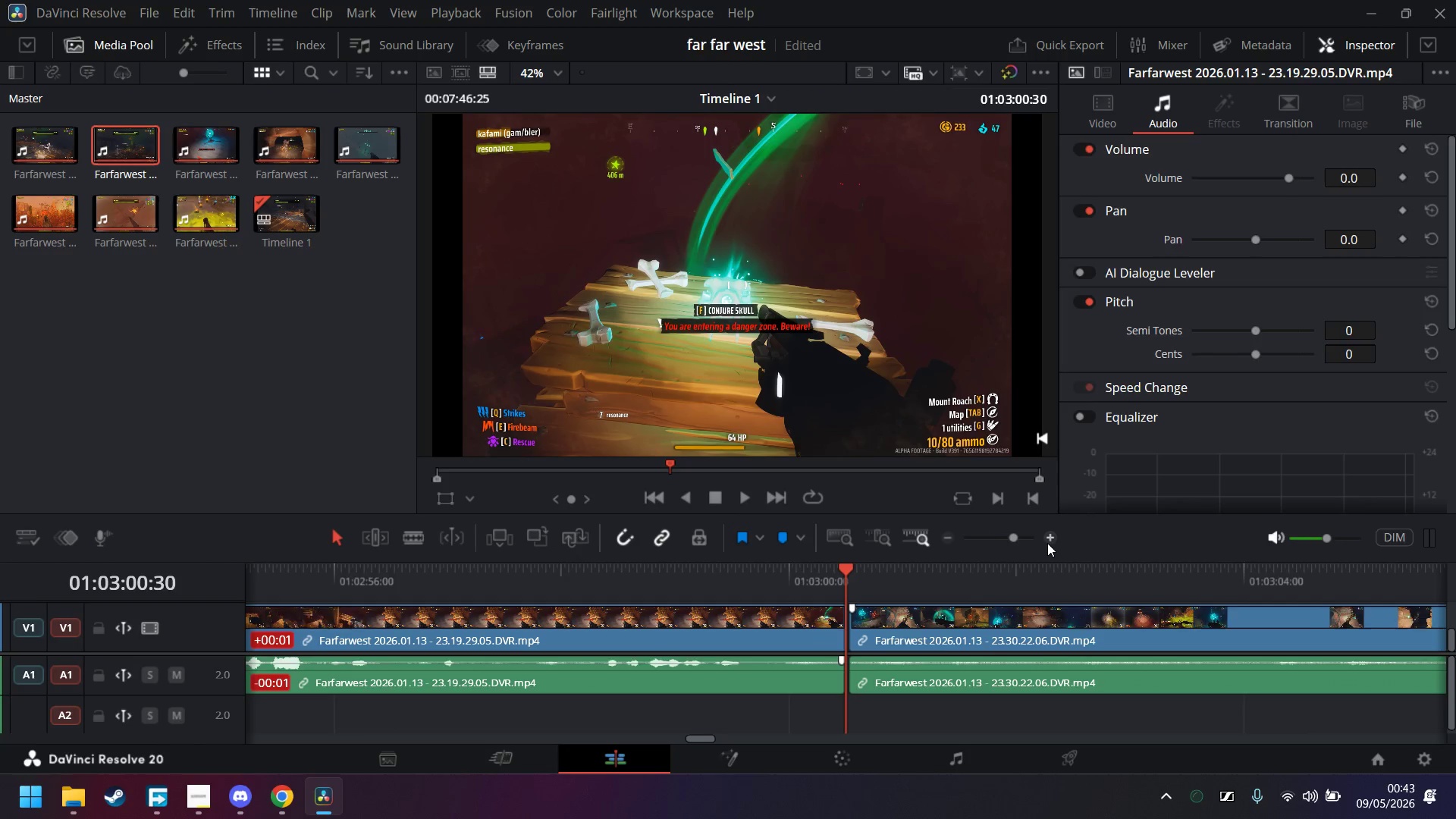 
triple_click([1047, 543])
 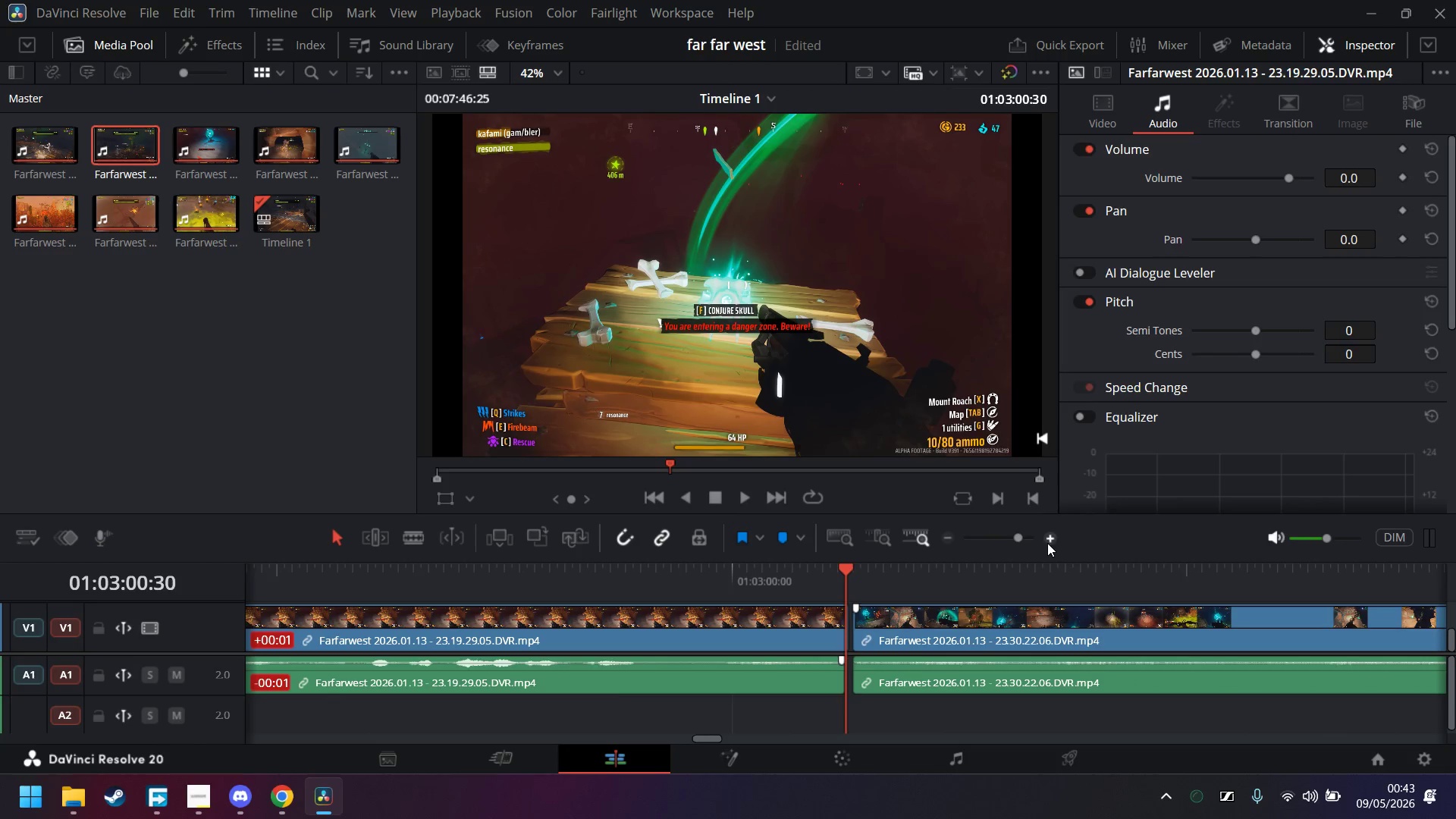 
triple_click([1047, 543])
 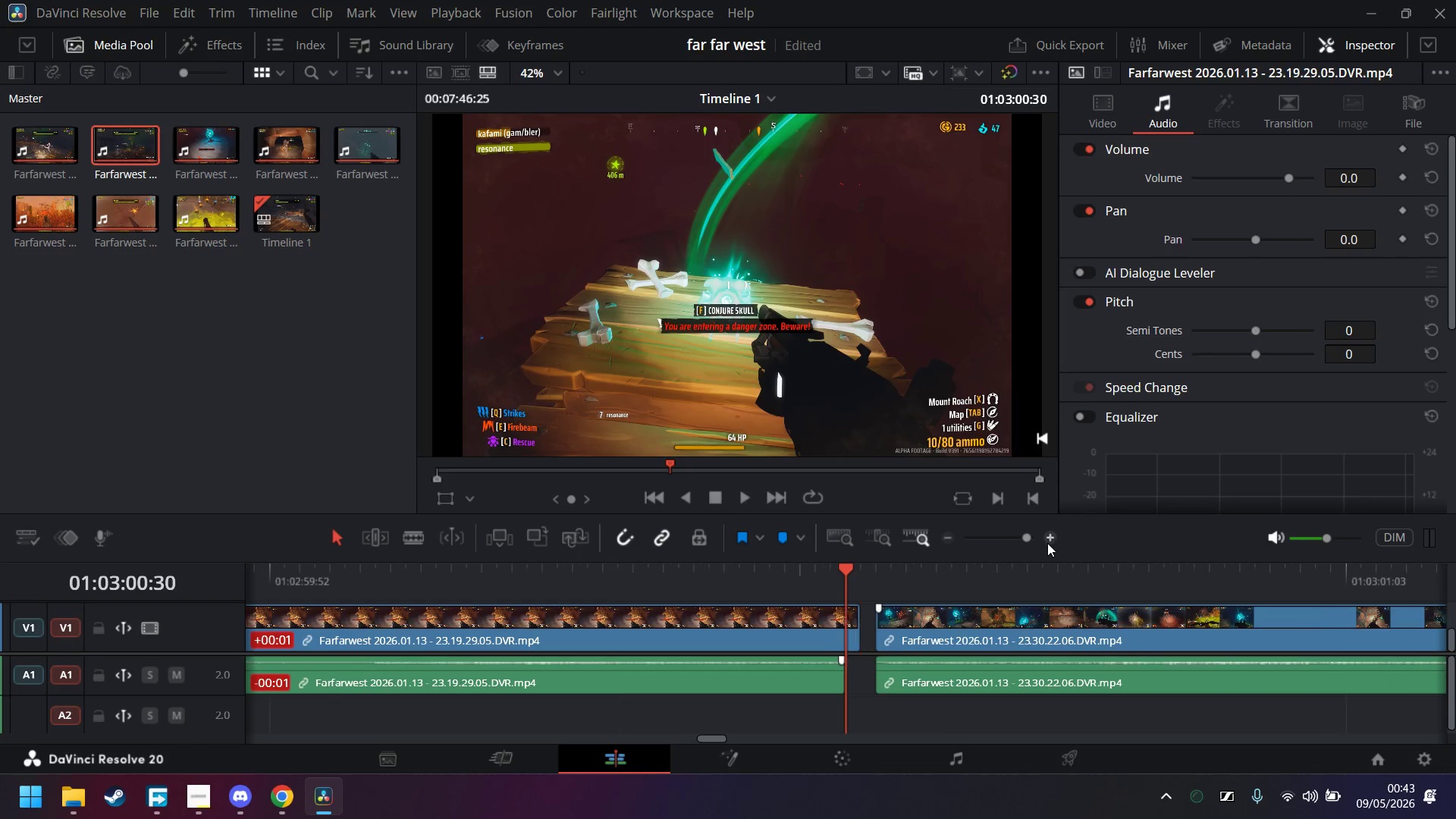 
triple_click([1047, 543])
 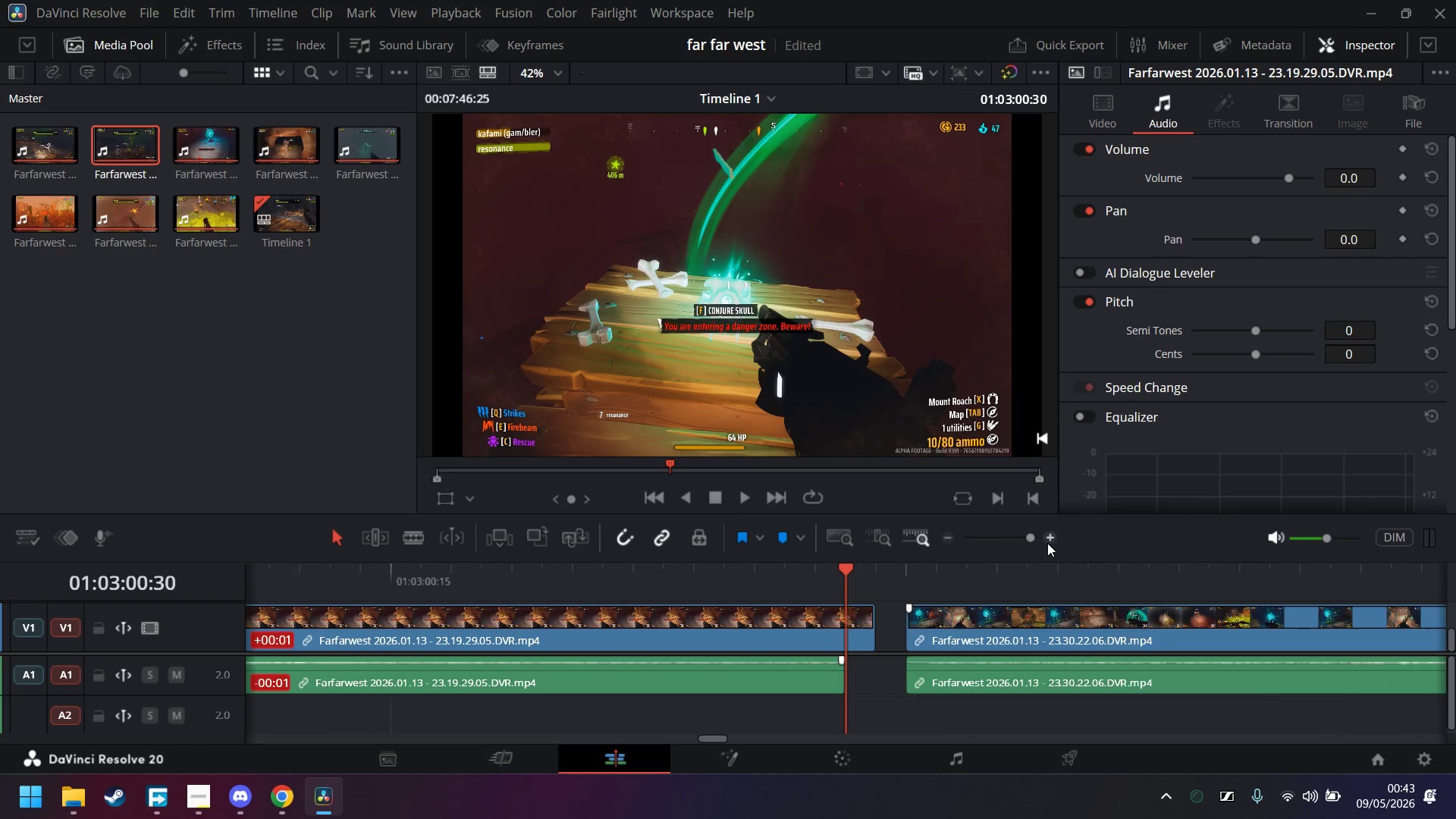 
triple_click([1047, 543])
 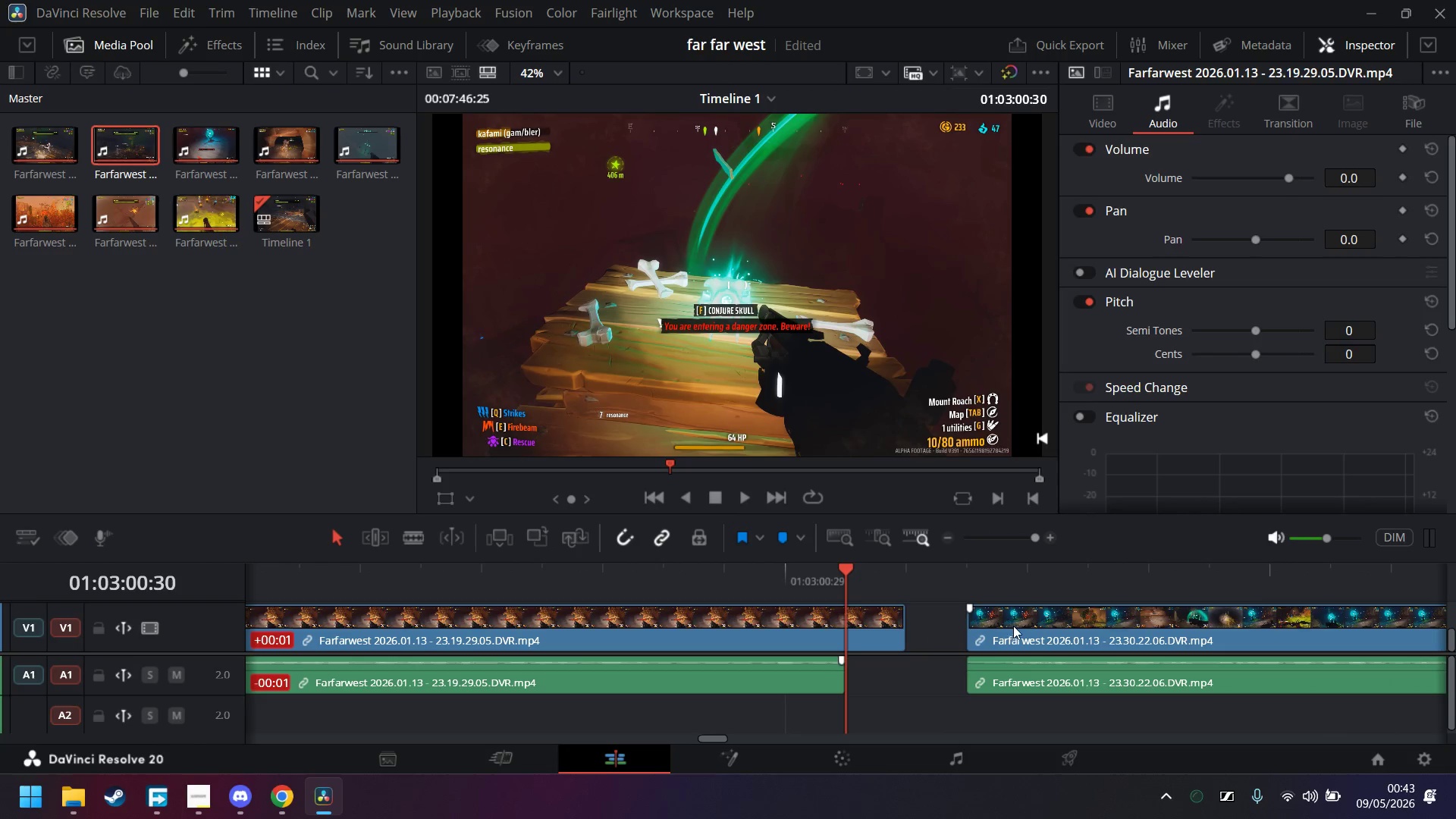 
left_click_drag(start_coordinate=[1021, 624], to_coordinate=[949, 631])
 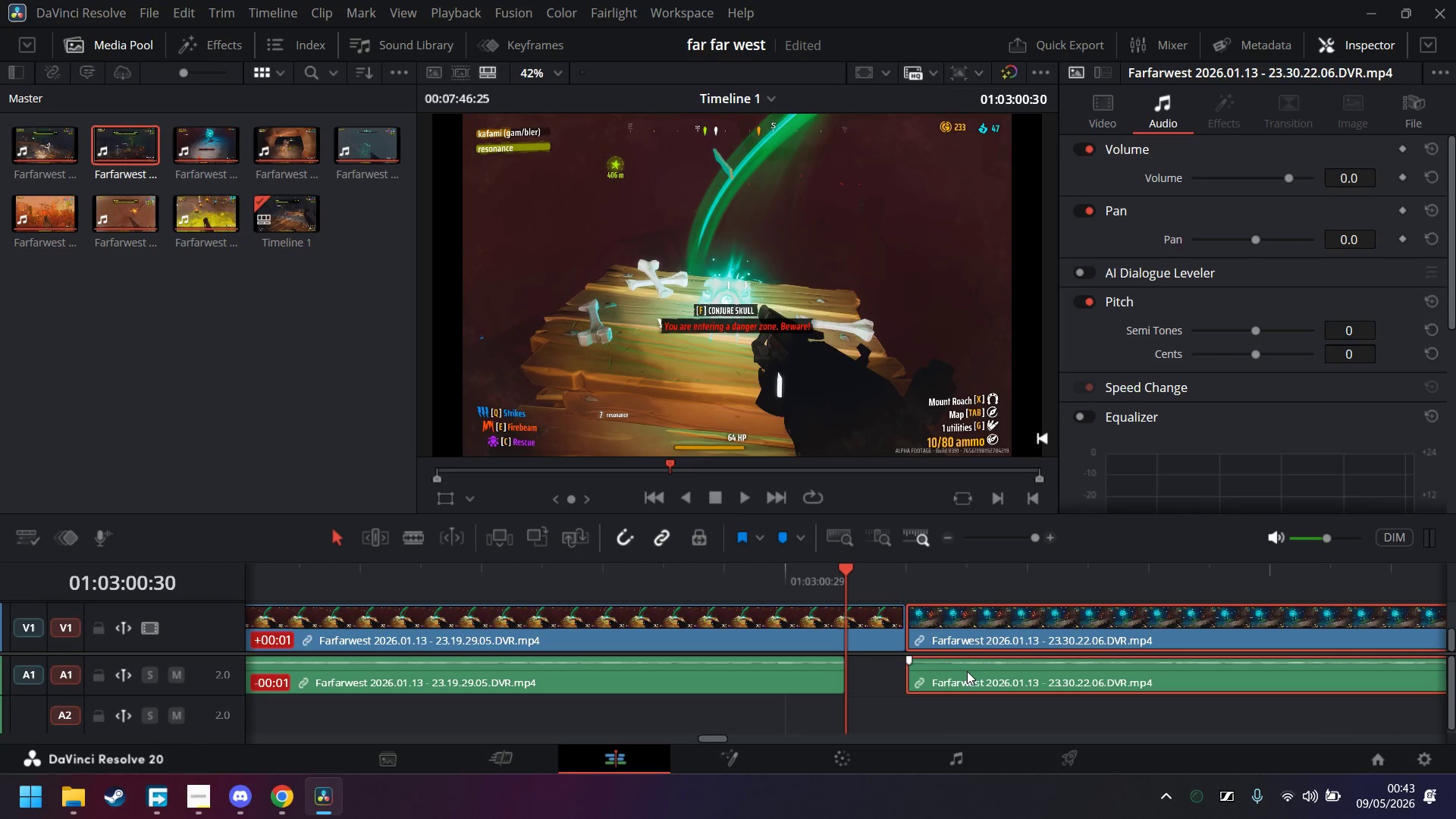 
hold_key(key=AltLeft, duration=0.39)
left_click([968, 674])
 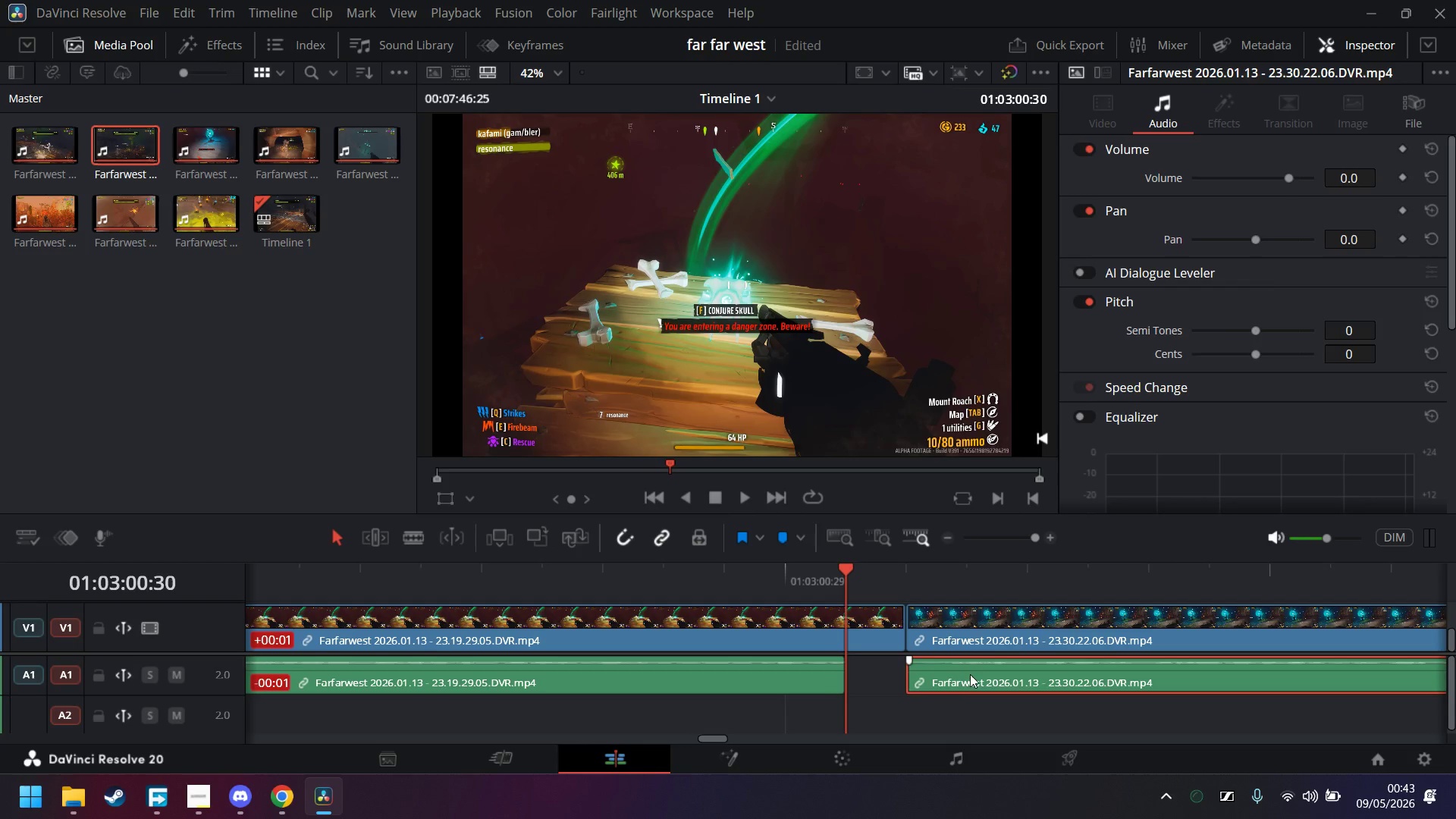 
left_click_drag(start_coordinate=[980, 673], to_coordinate=[918, 684])
 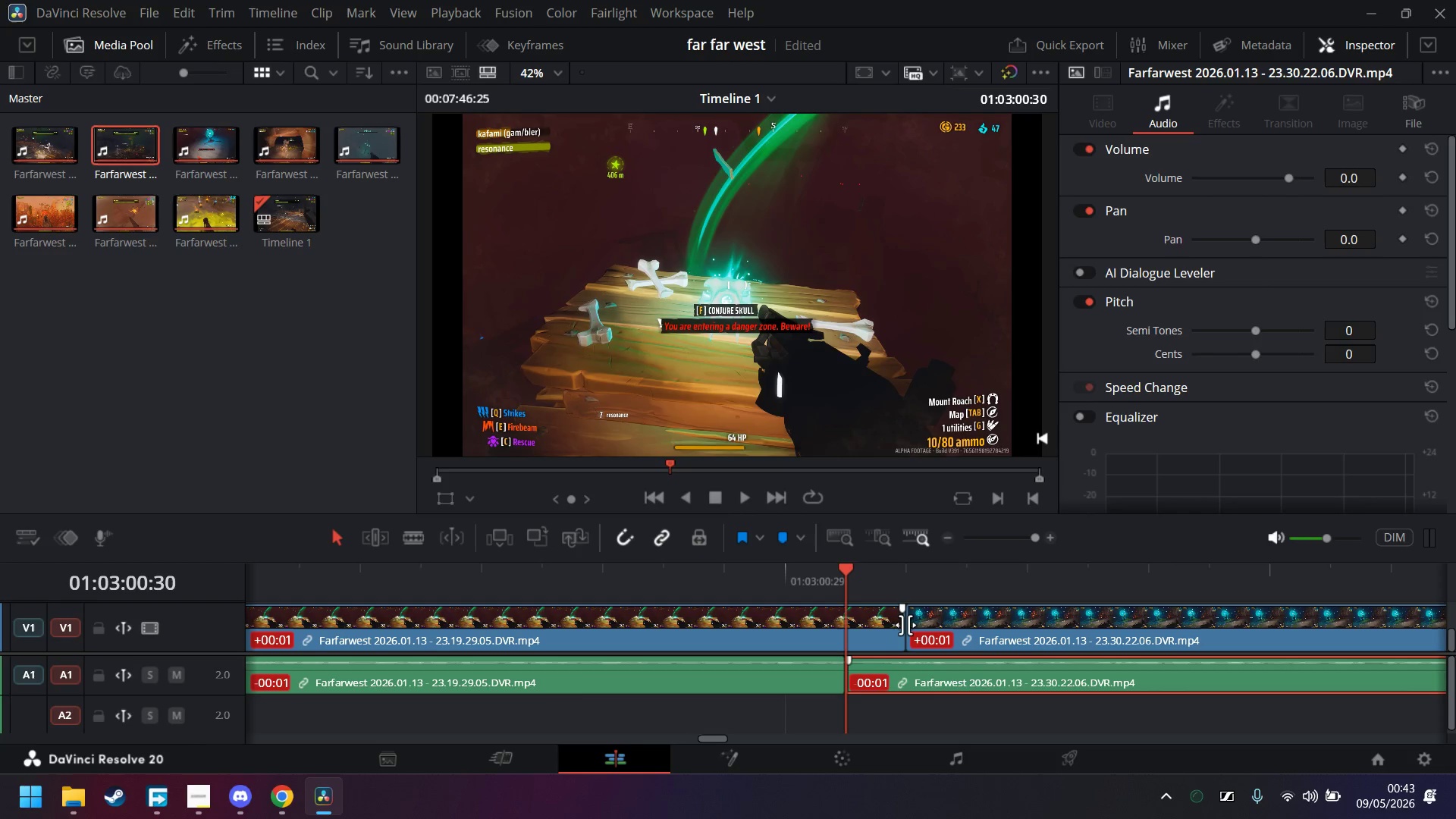 
right_click([905, 625])
 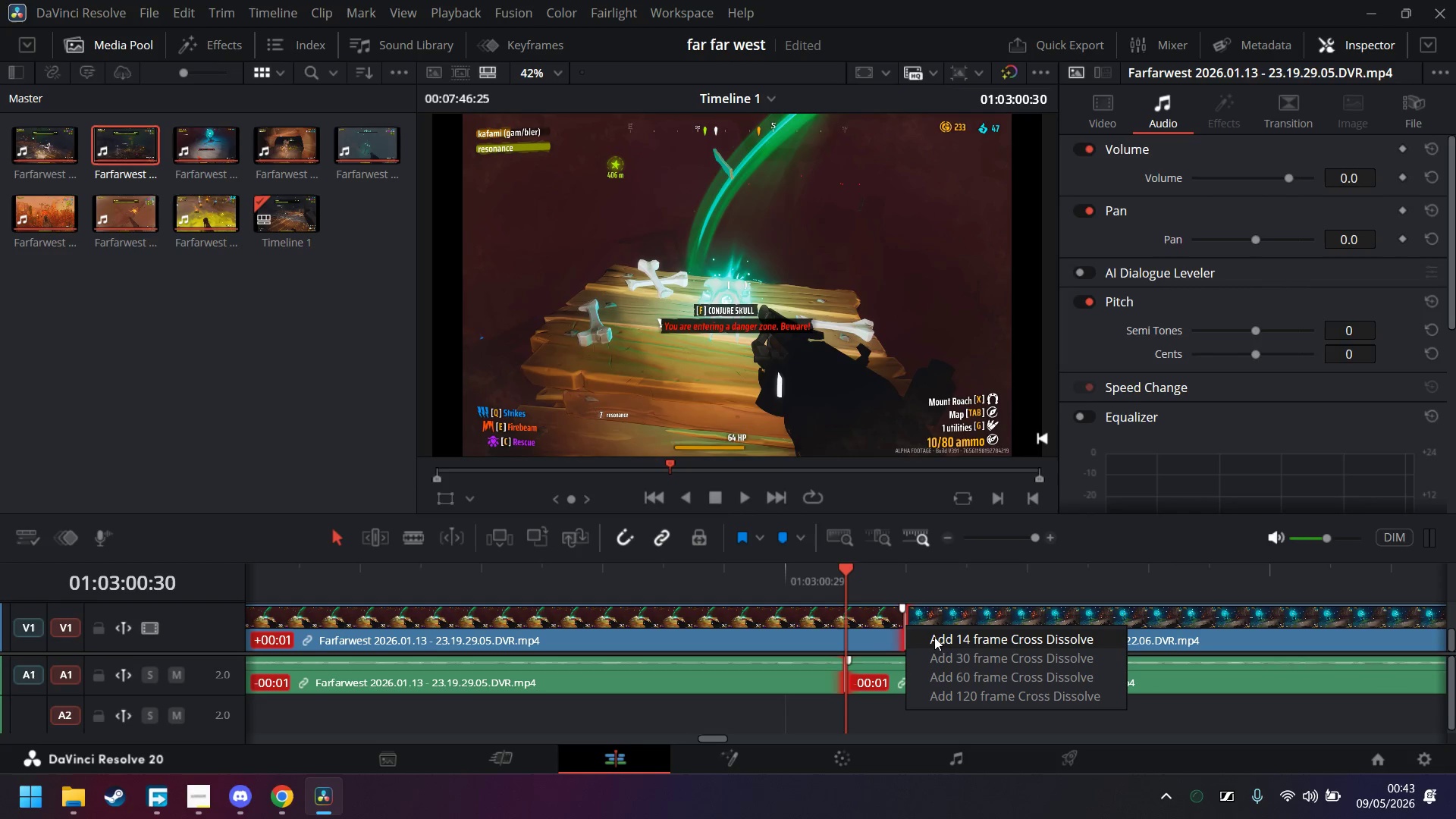 
left_click([936, 639])
 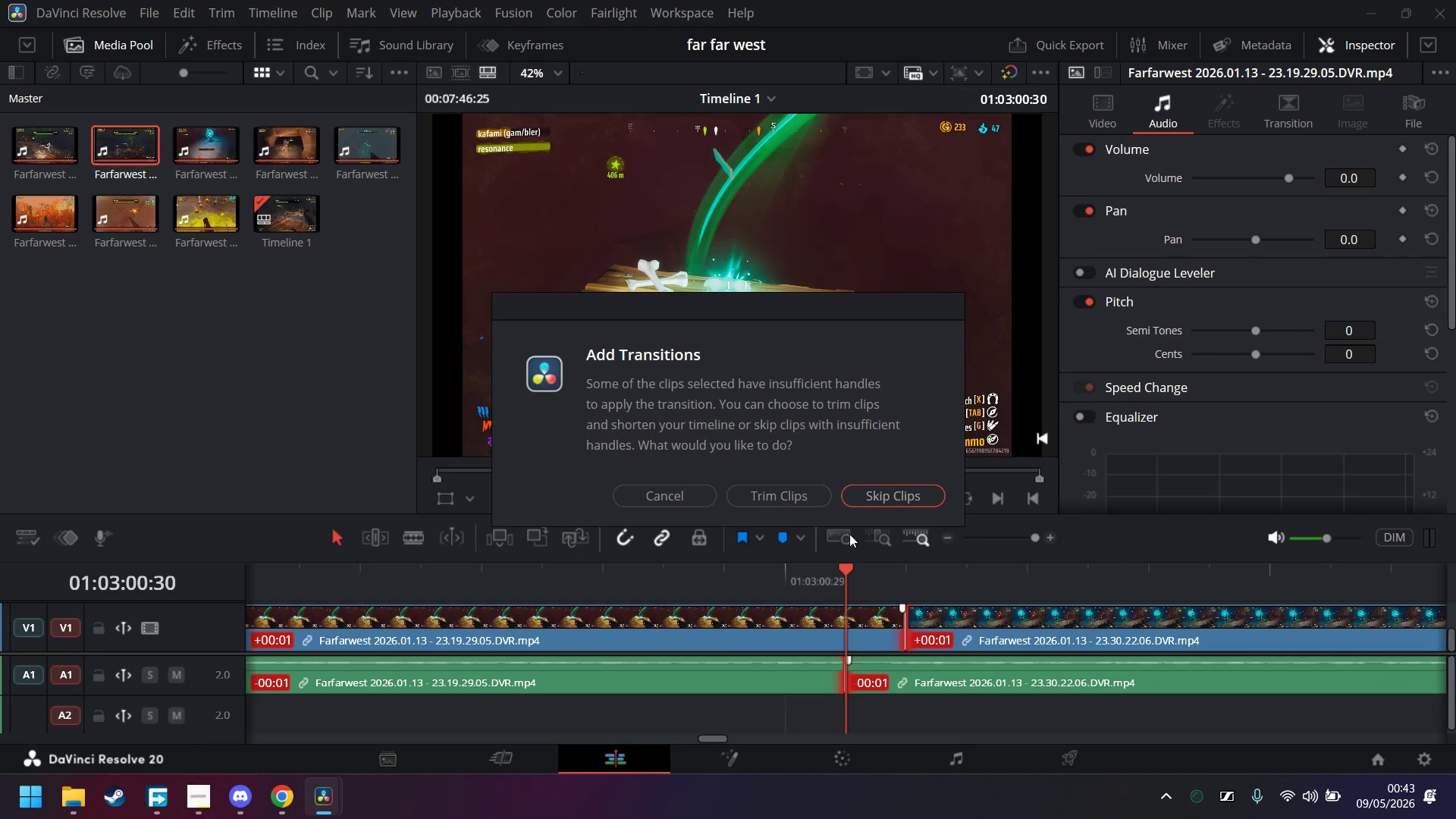 
left_click([799, 500])
 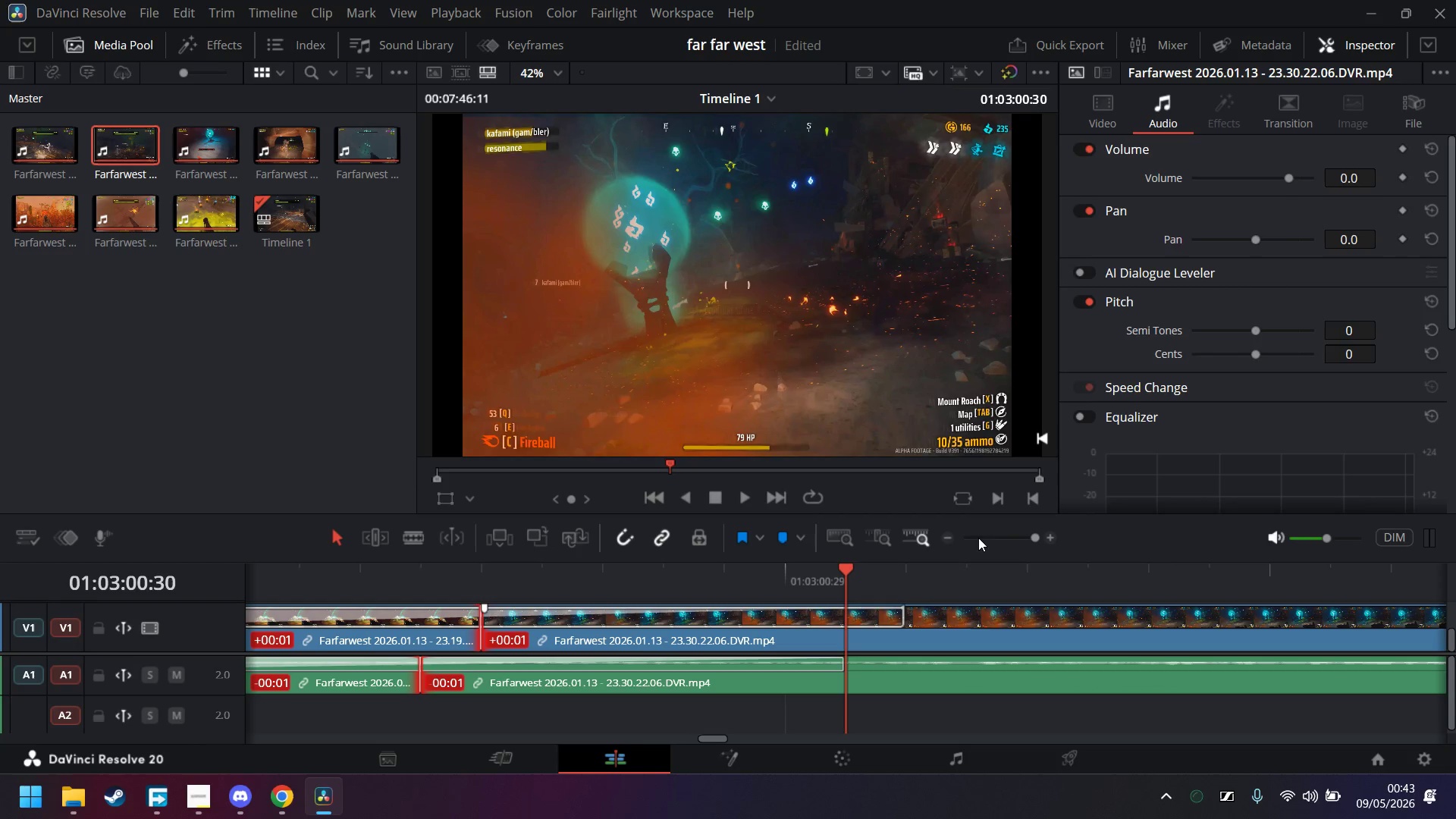 
left_click([1006, 538])
 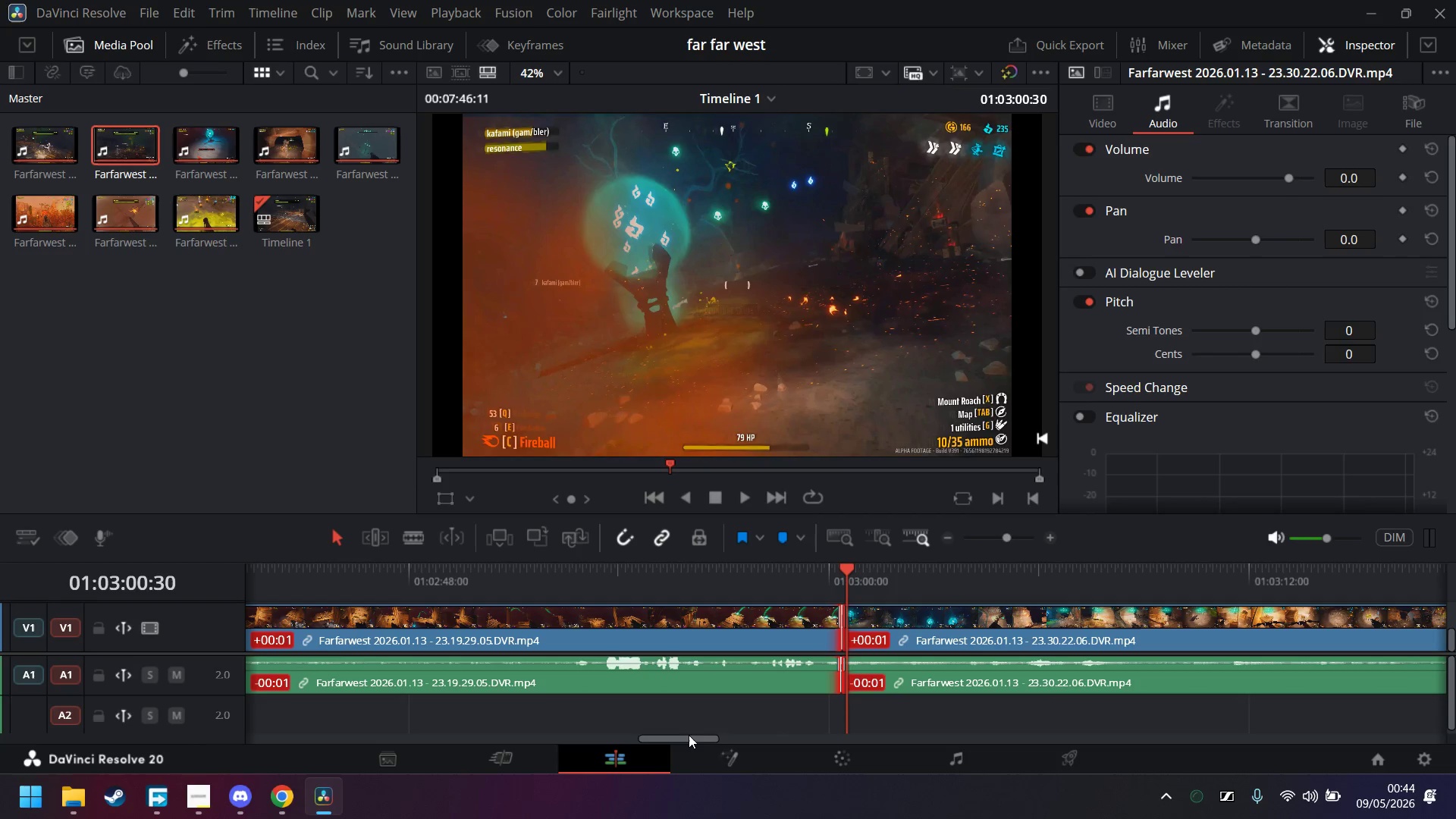 
left_click_drag(start_coordinate=[694, 736], to_coordinate=[849, 708])
 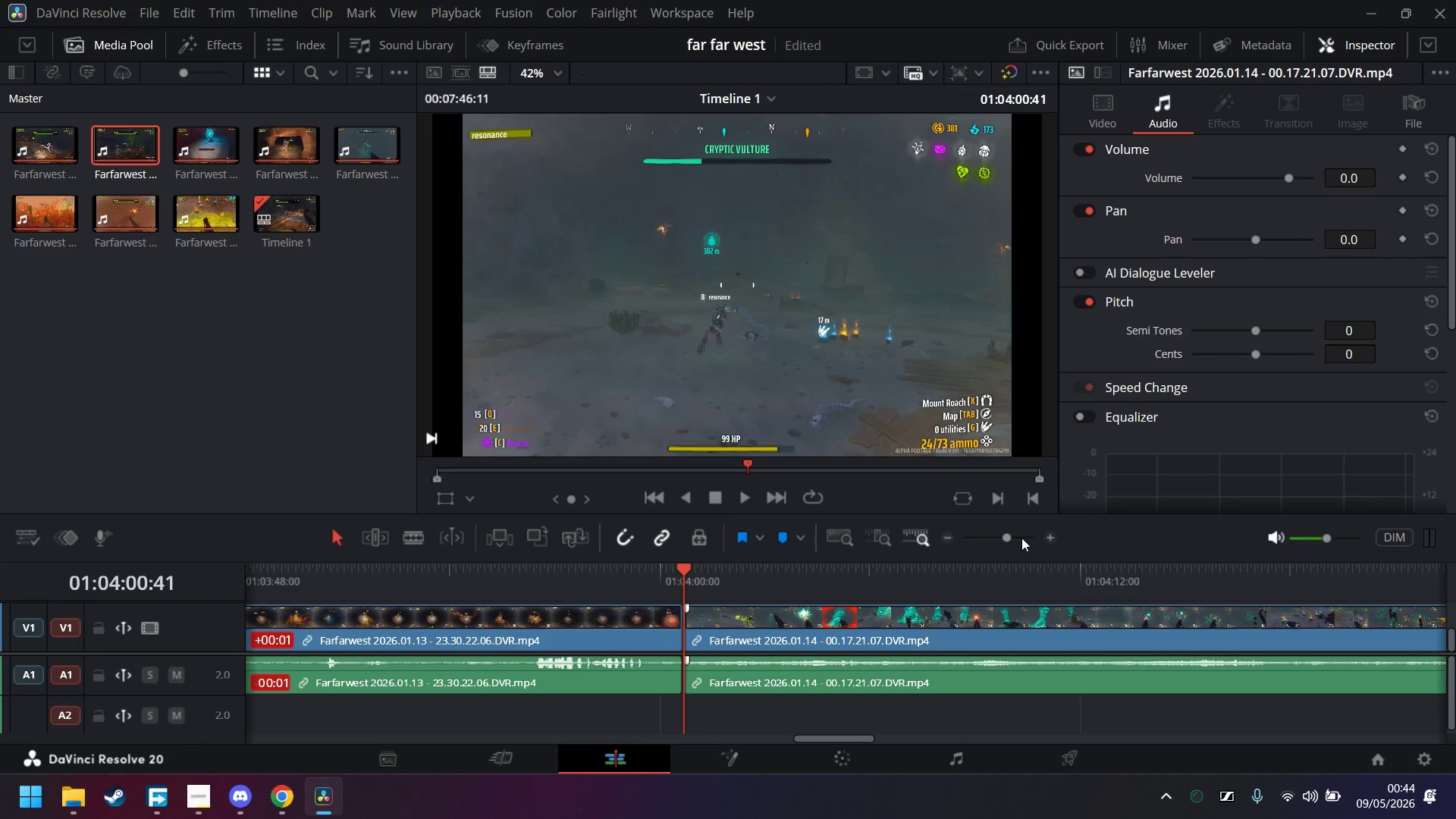 
double_click([1046, 535])
 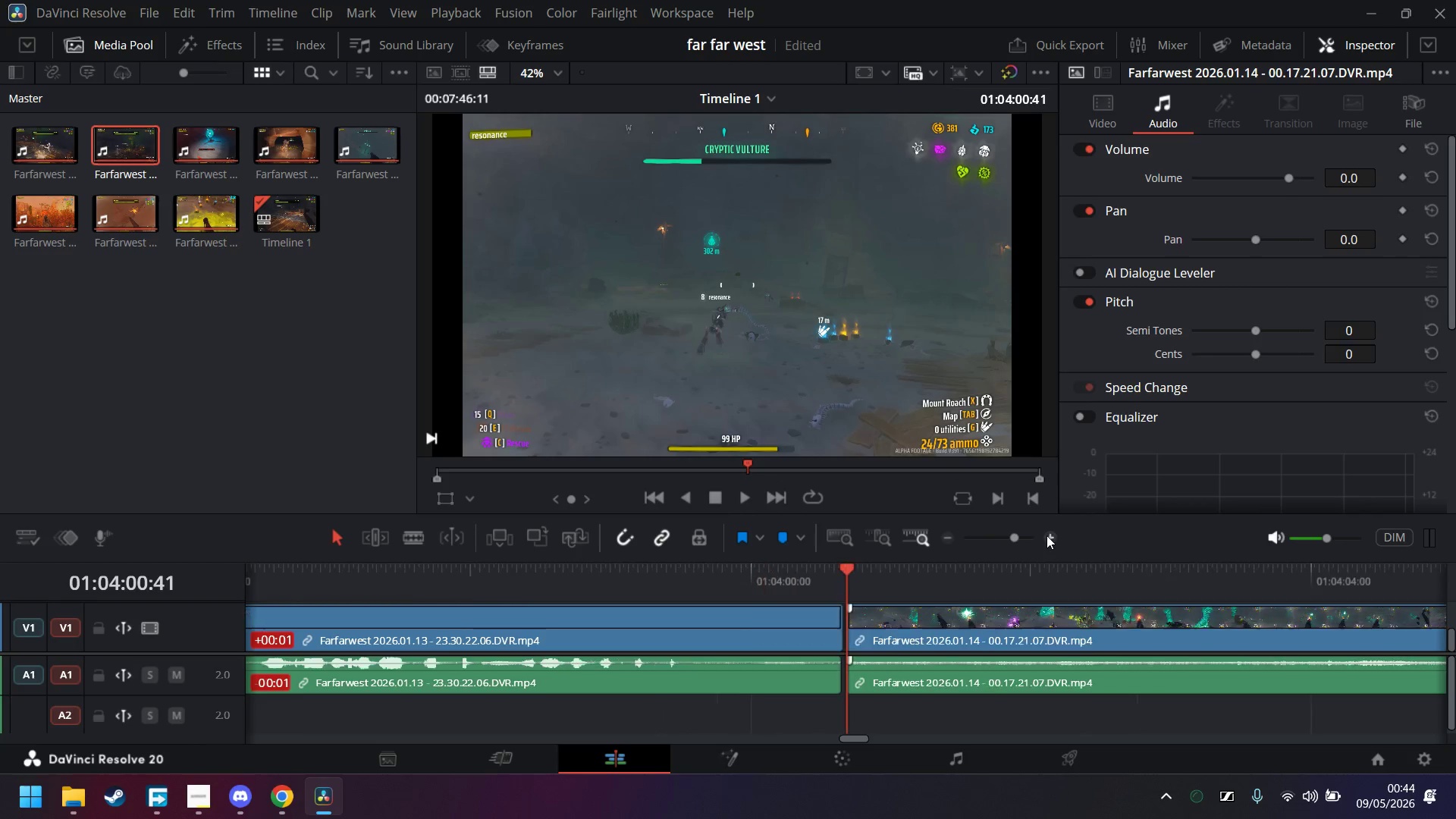 
triple_click([1046, 535])
 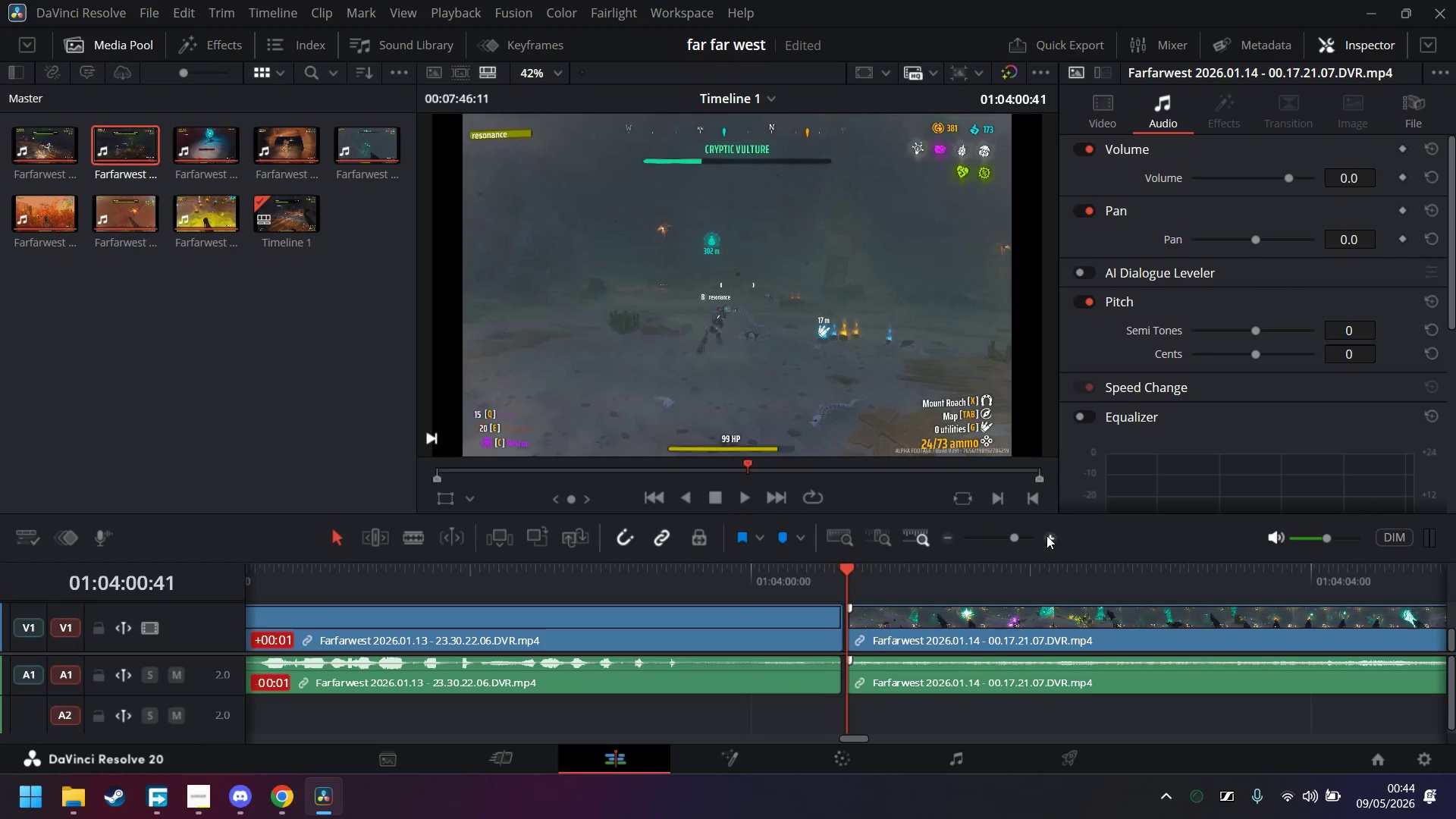 
triple_click([1046, 535])
 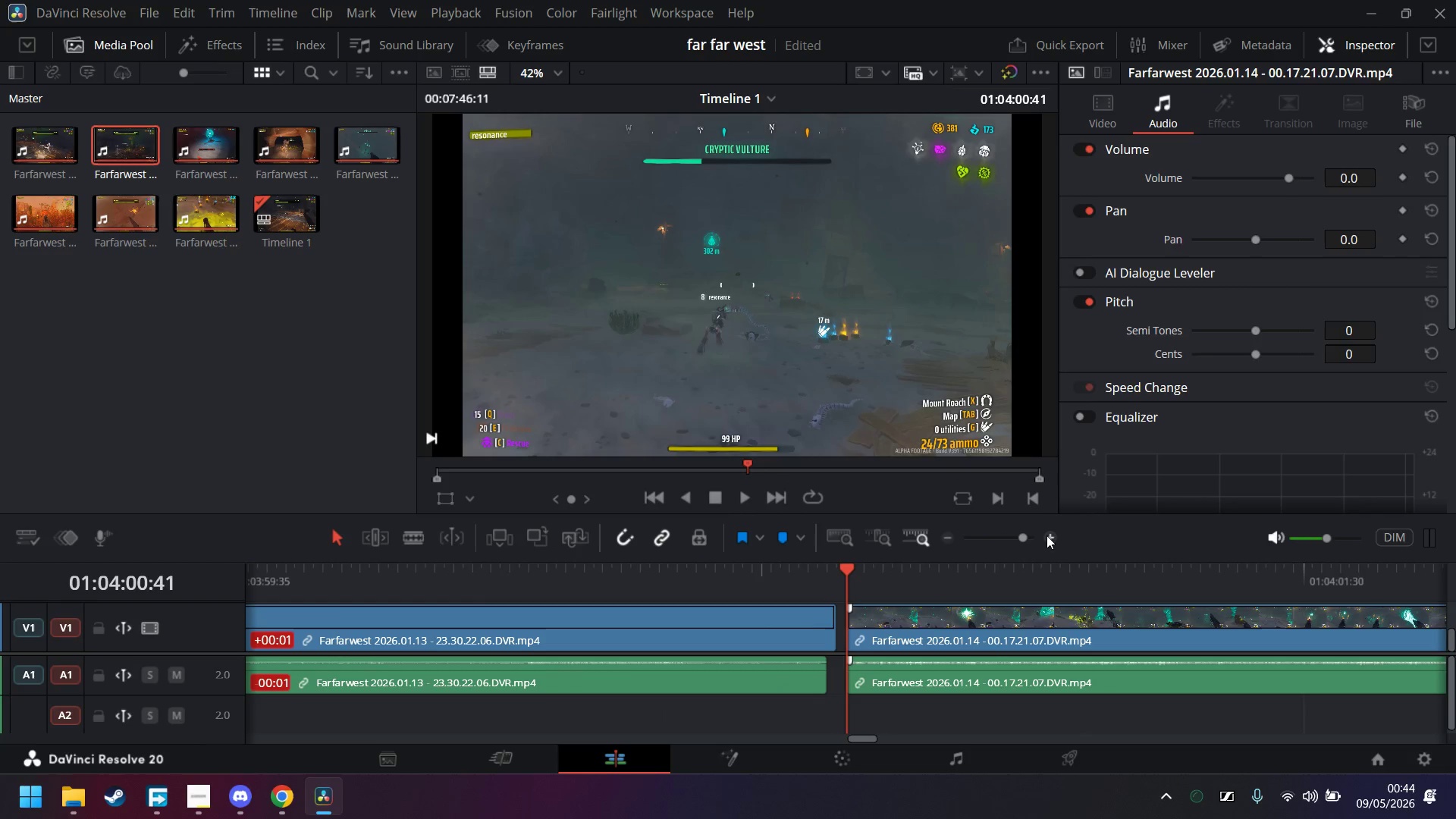 
triple_click([1046, 535])
 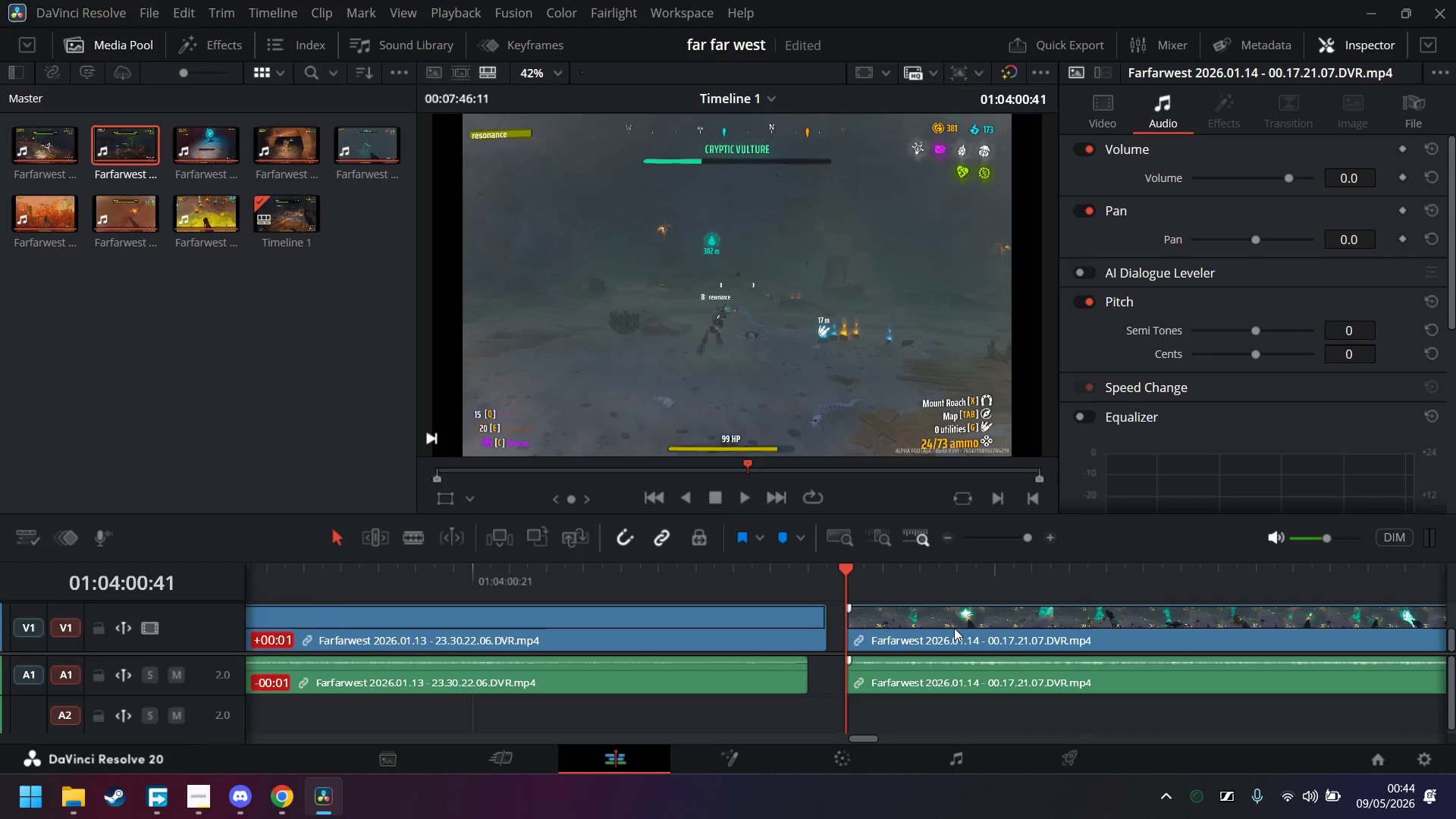 
hold_key(key=AltLeft, duration=0.34)
 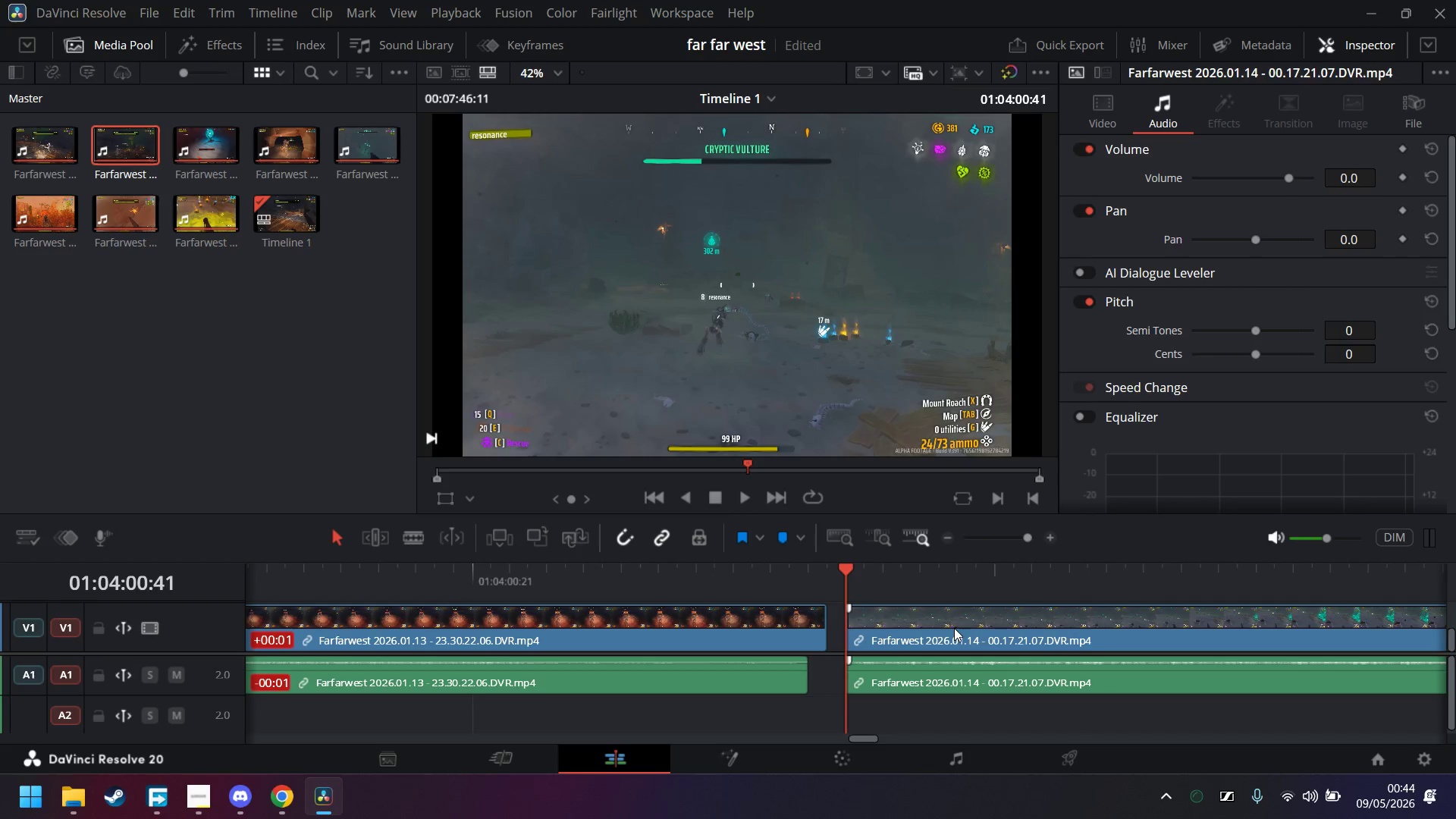 
left_click([954, 628])
 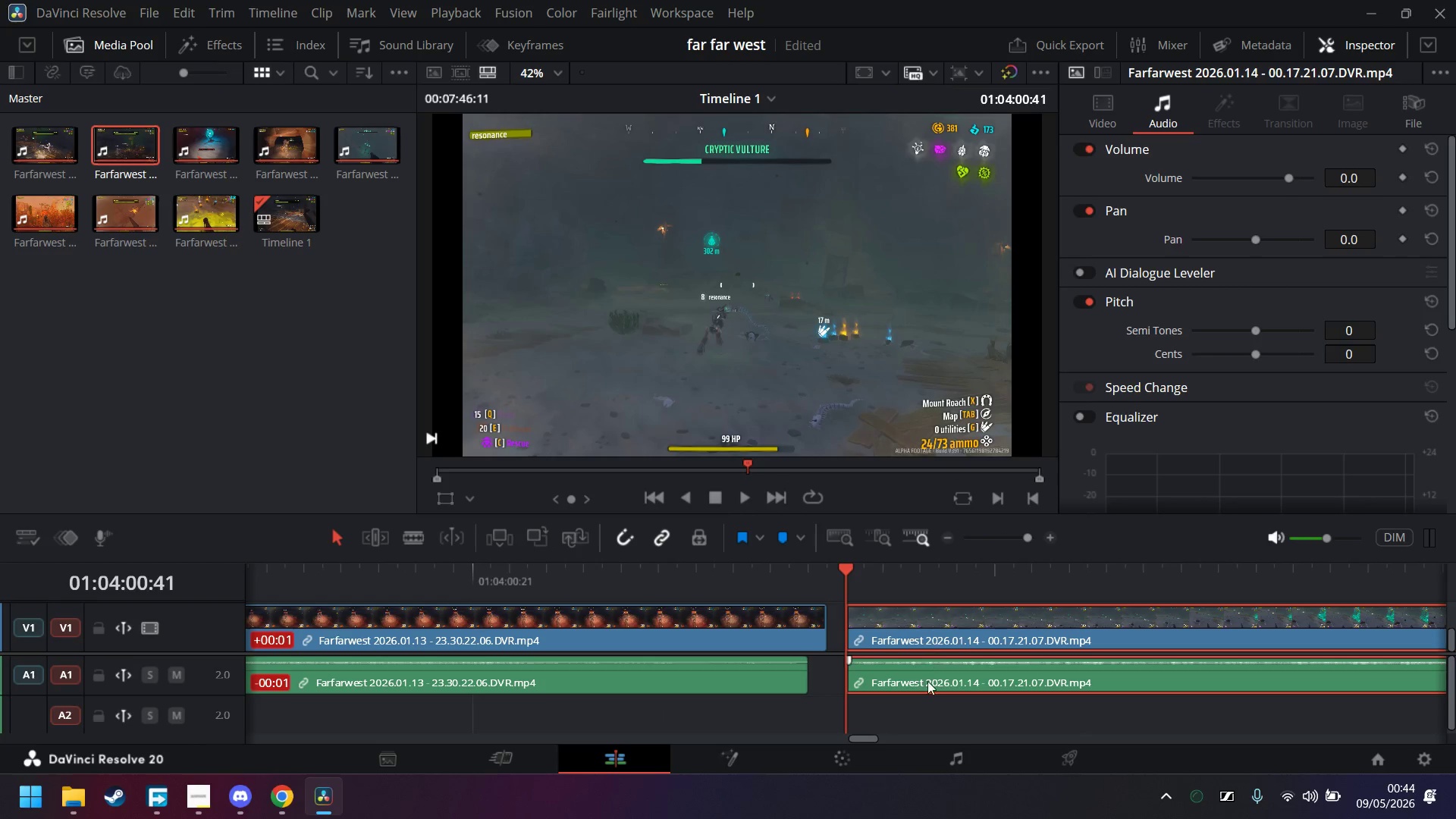 
hold_key(key=AltLeft, duration=0.86)
left_click([932, 684])
 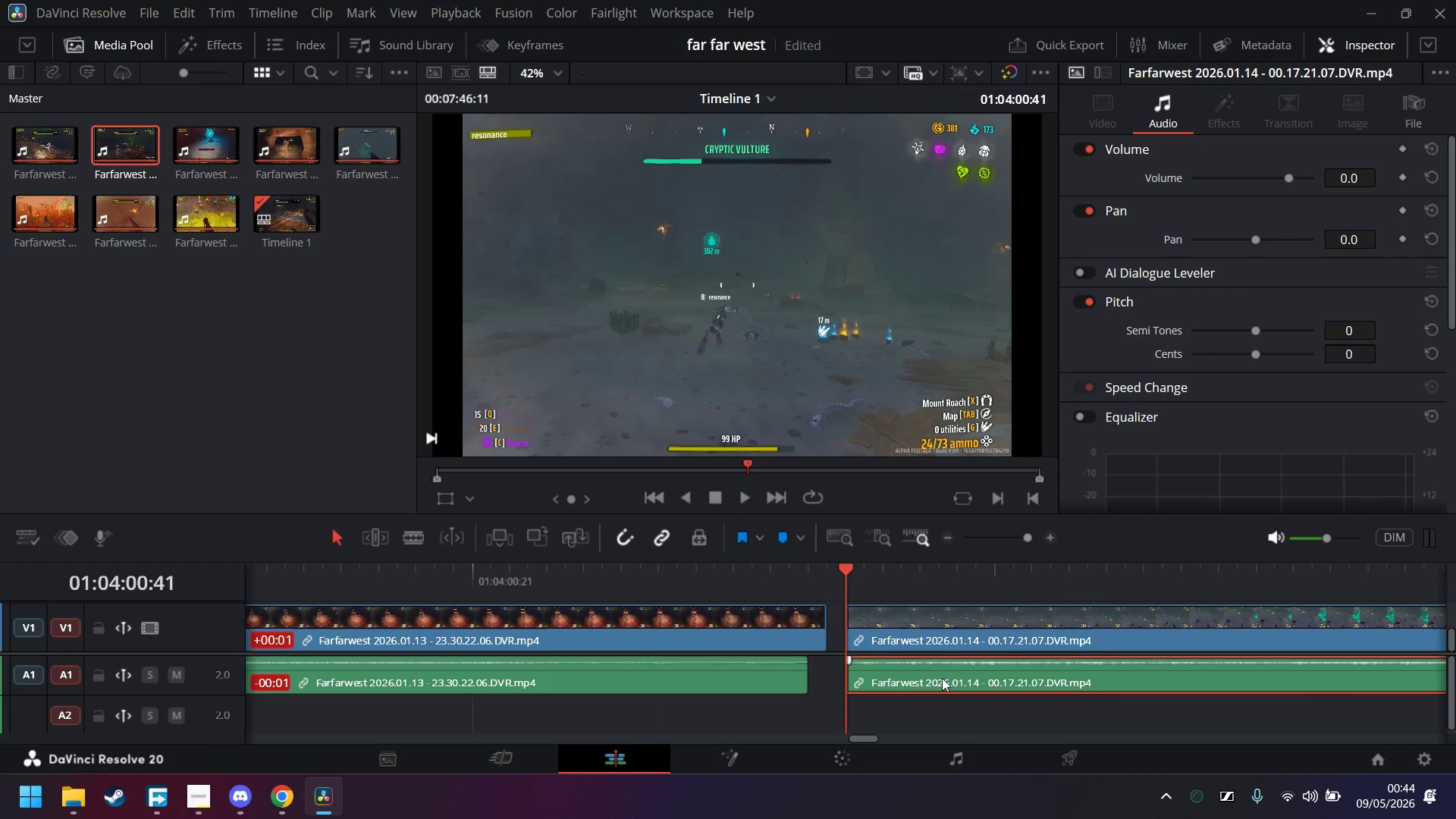 
left_click_drag(start_coordinate=[942, 677], to_coordinate=[897, 679])
 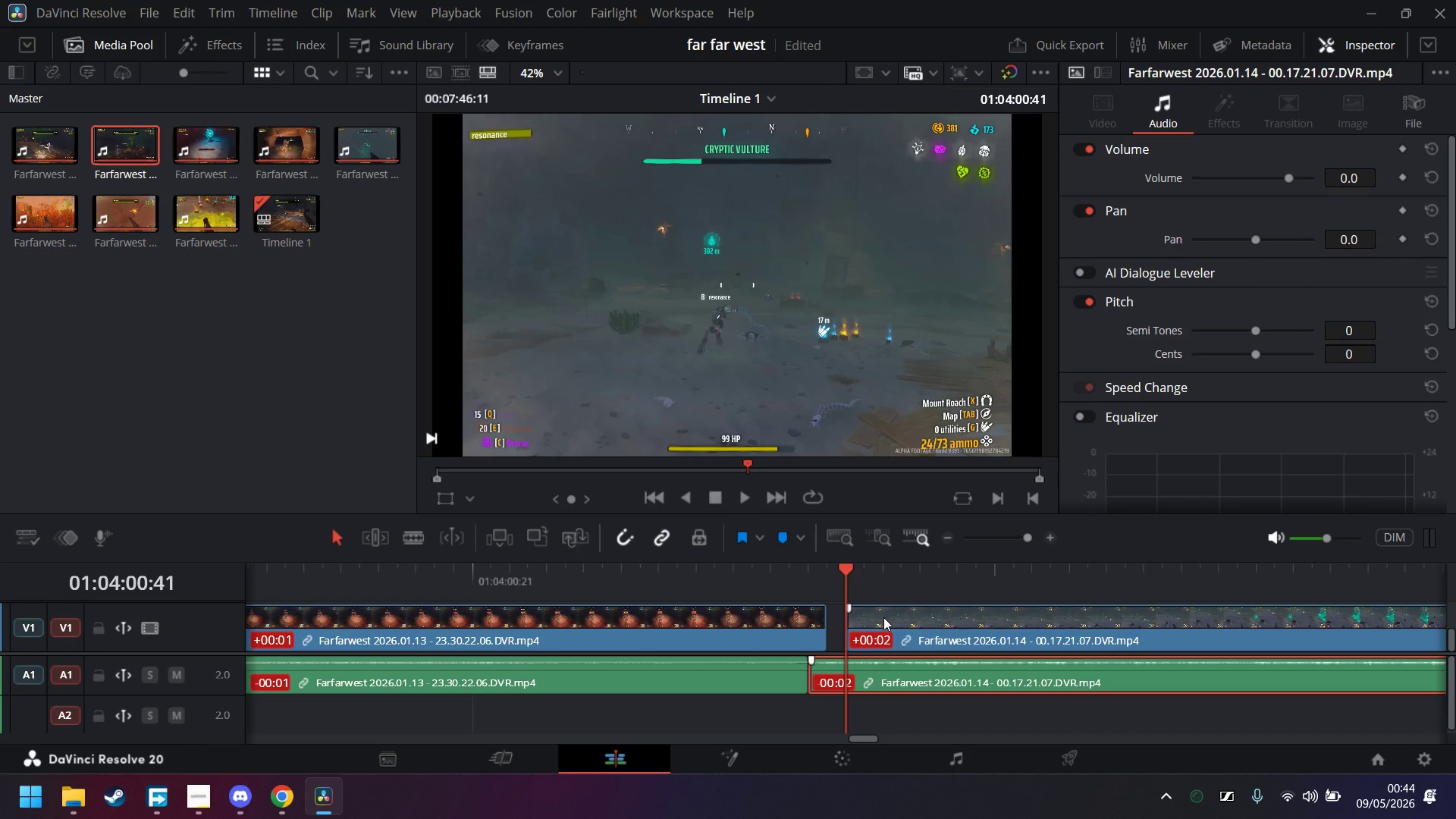 
left_click_drag(start_coordinate=[883, 617], to_coordinate=[898, 619])
 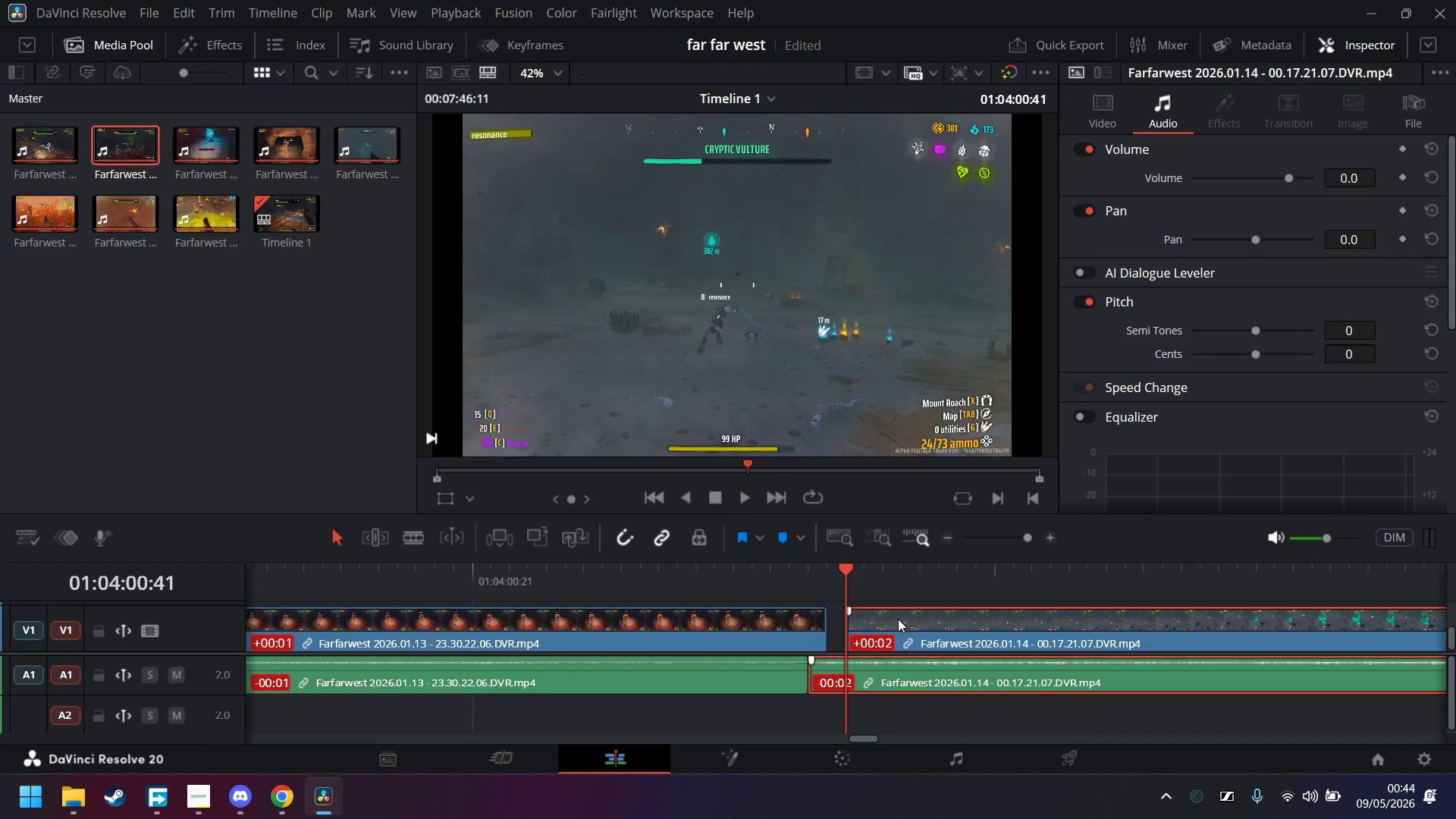 
key(Control+Z)
 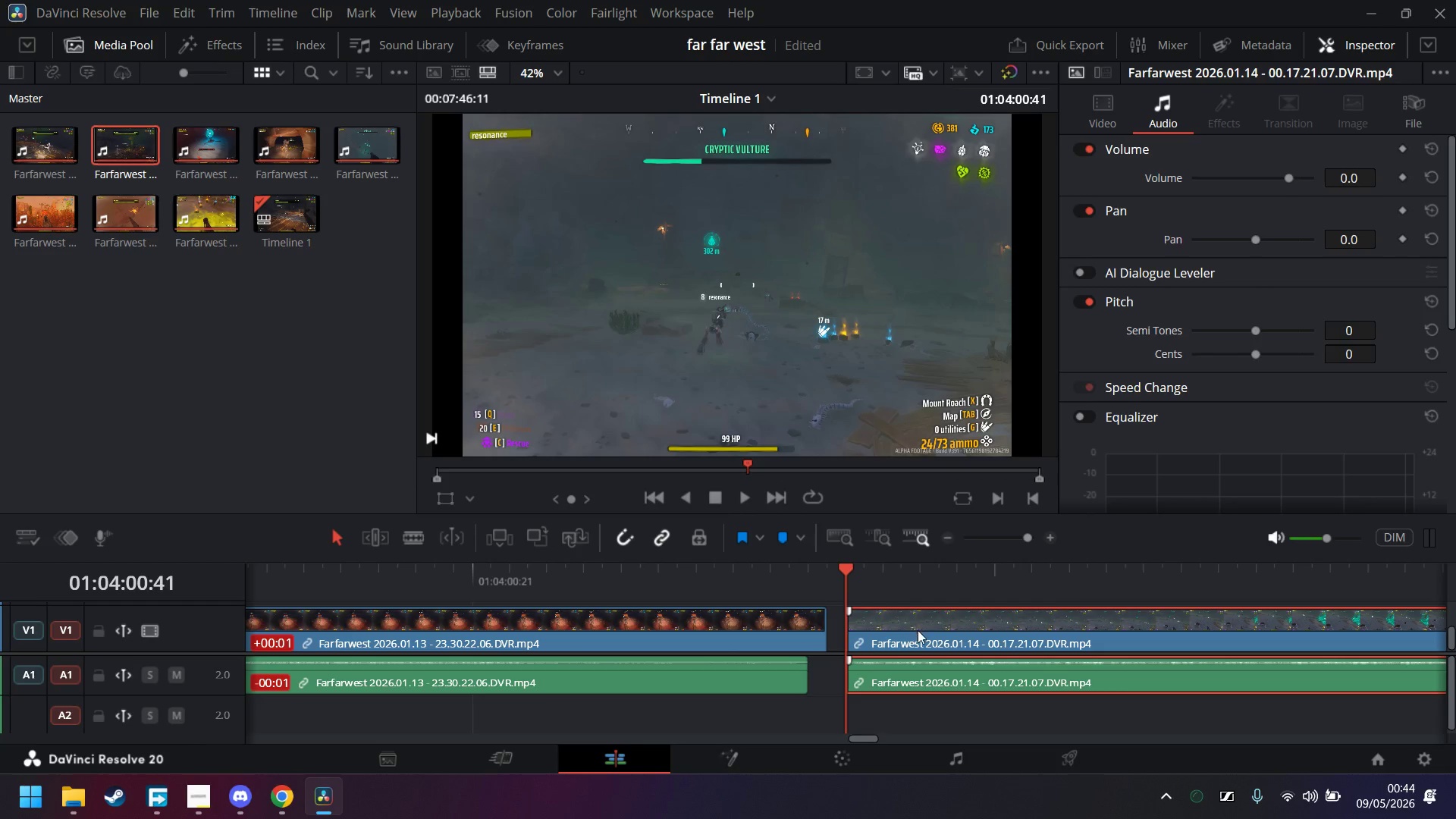 
left_click_drag(start_coordinate=[921, 631], to_coordinate=[899, 638])
 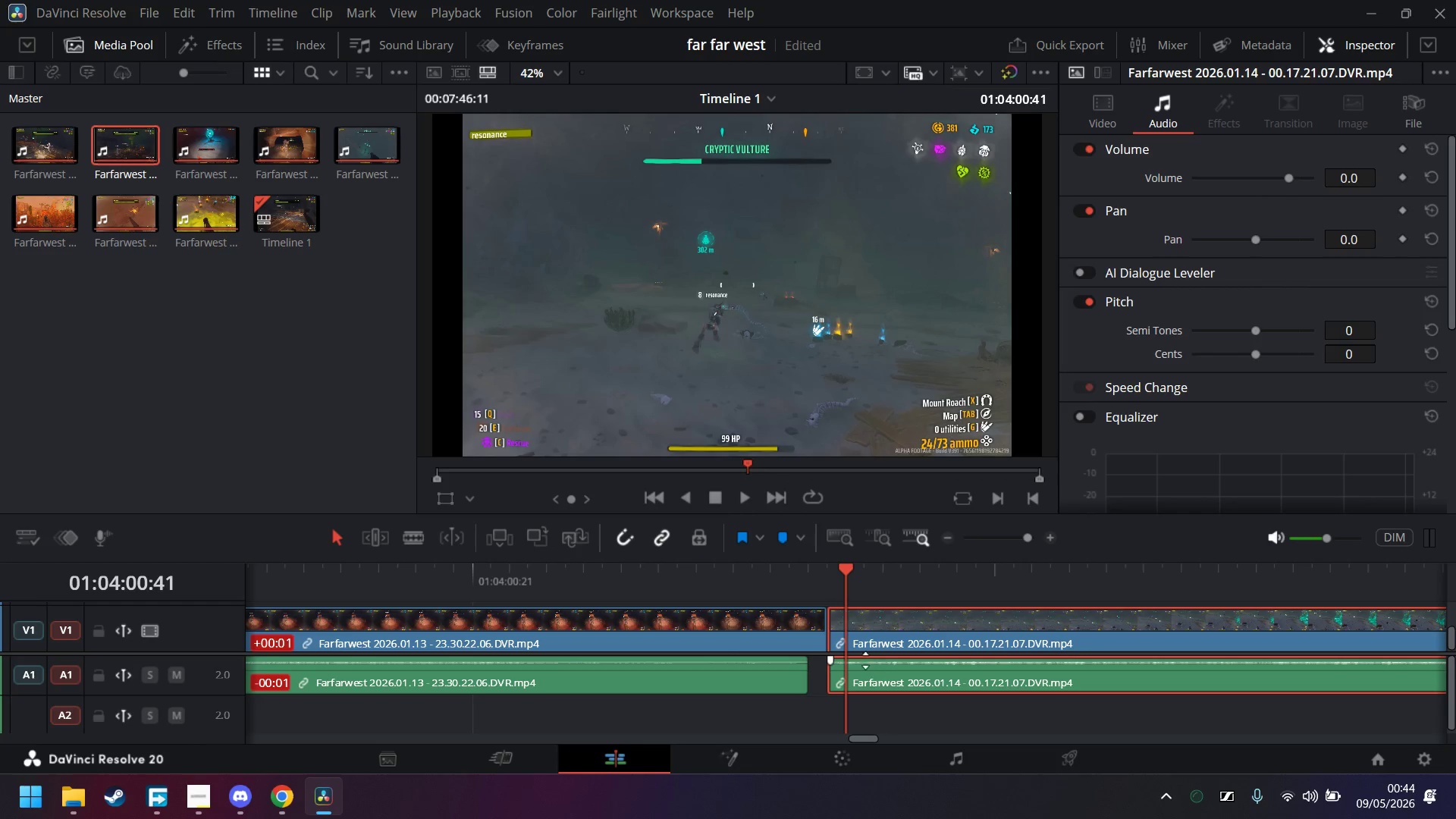 
hold_key(key=AltLeft, duration=0.41)
left_click([879, 675])
 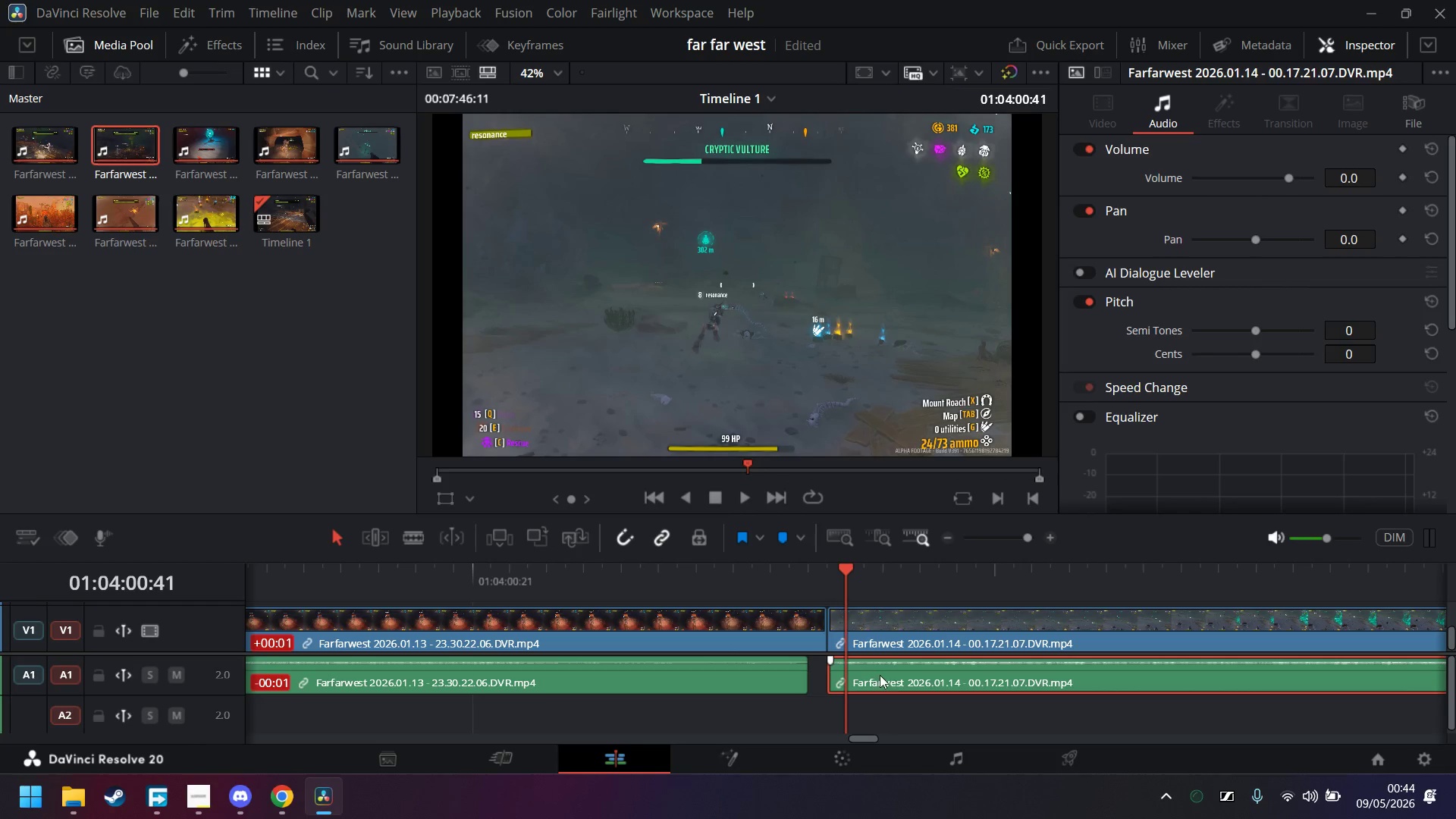 
left_click_drag(start_coordinate=[893, 676], to_coordinate=[871, 682])
 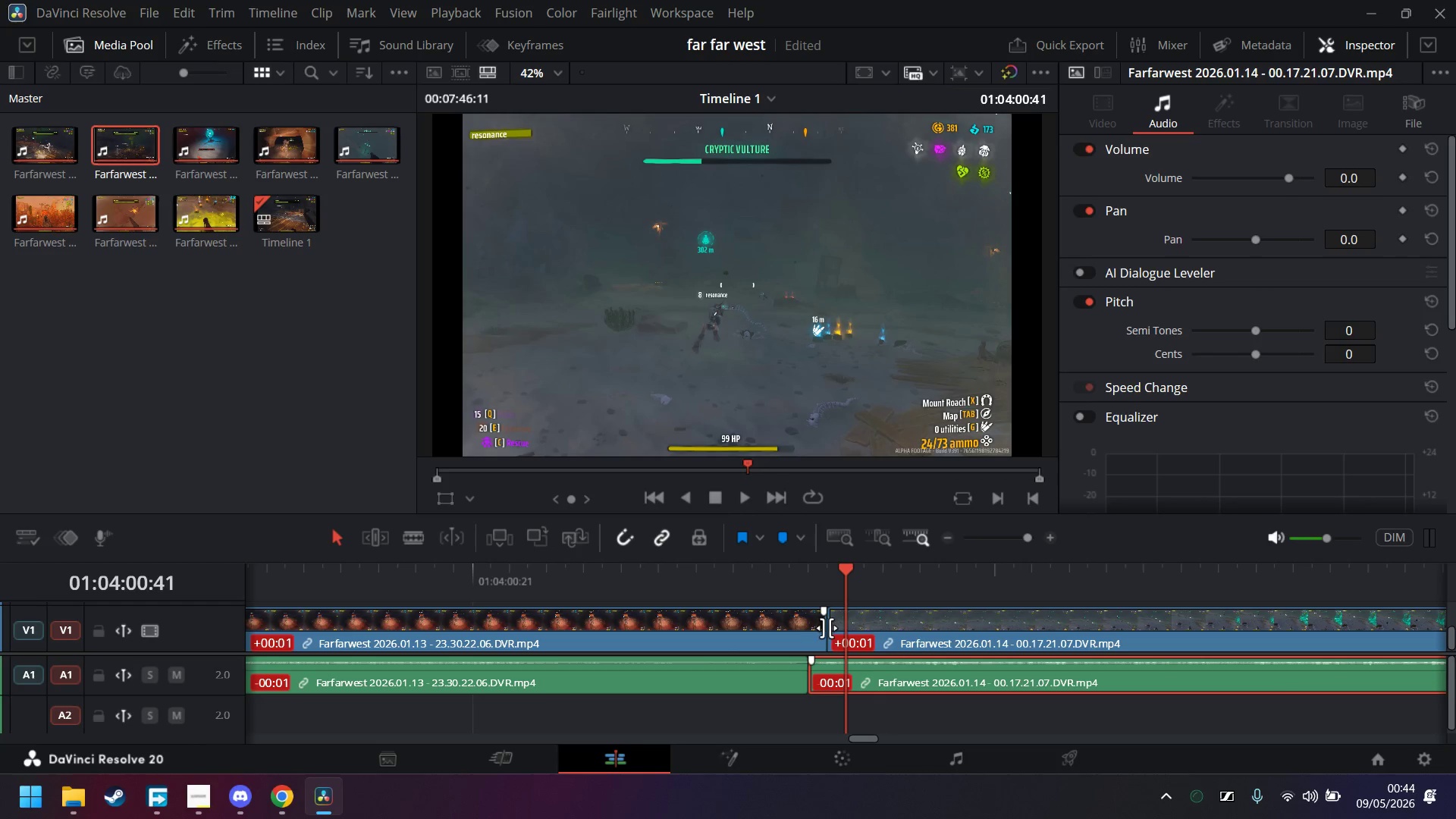 
right_click([827, 627])
 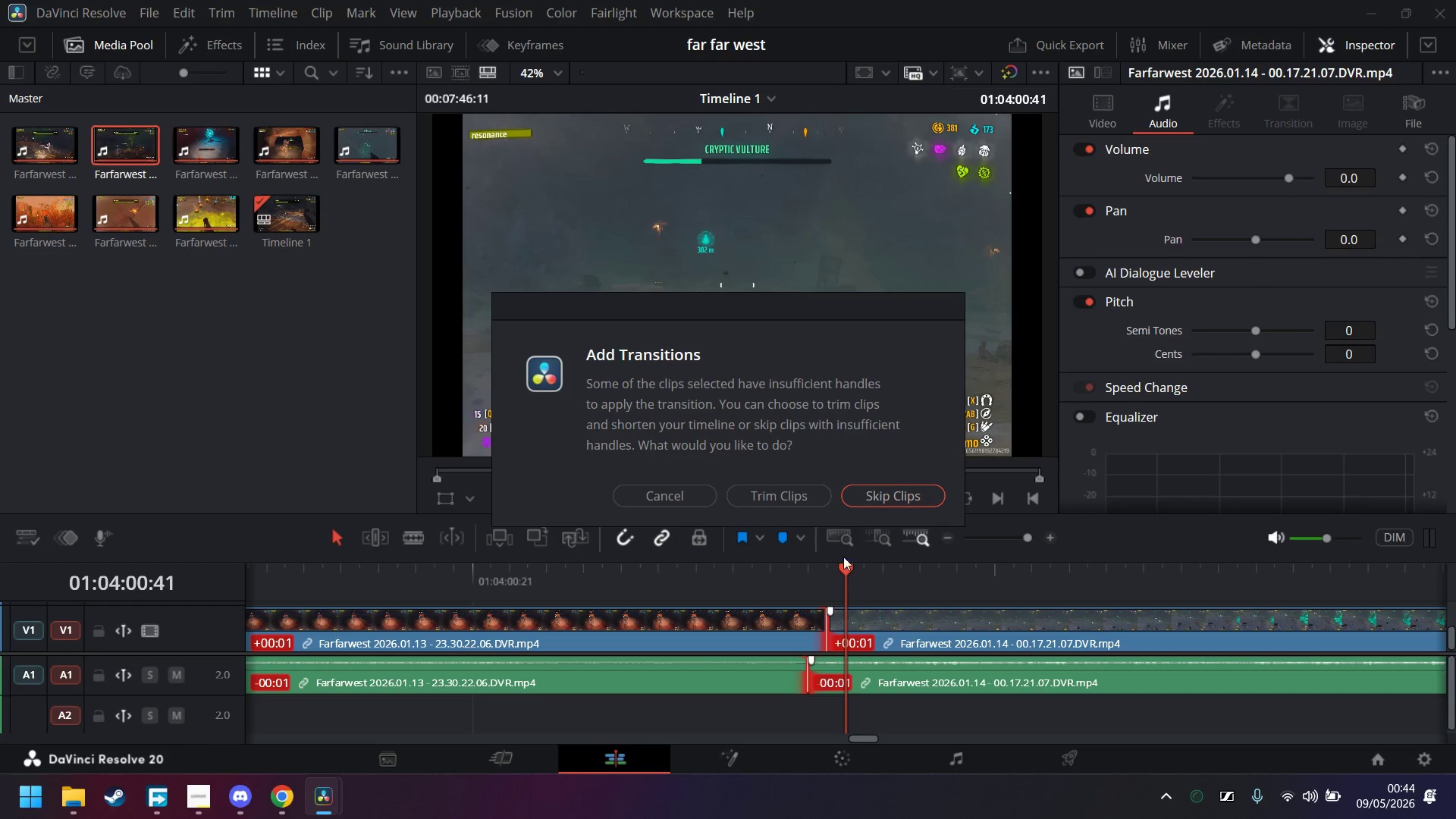 
left_click([802, 504])
 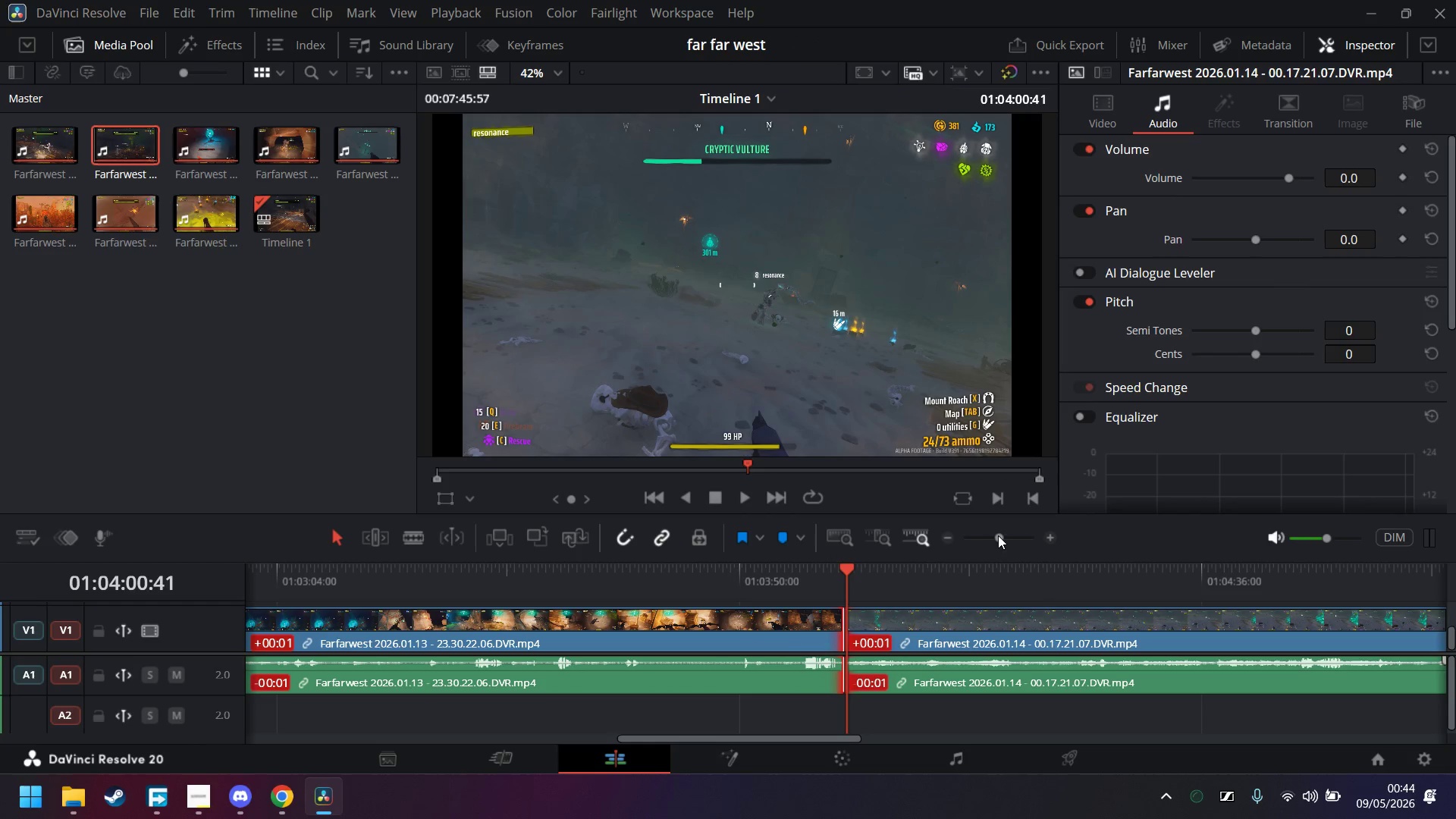 
left_click_drag(start_coordinate=[853, 739], to_coordinate=[971, 732])
 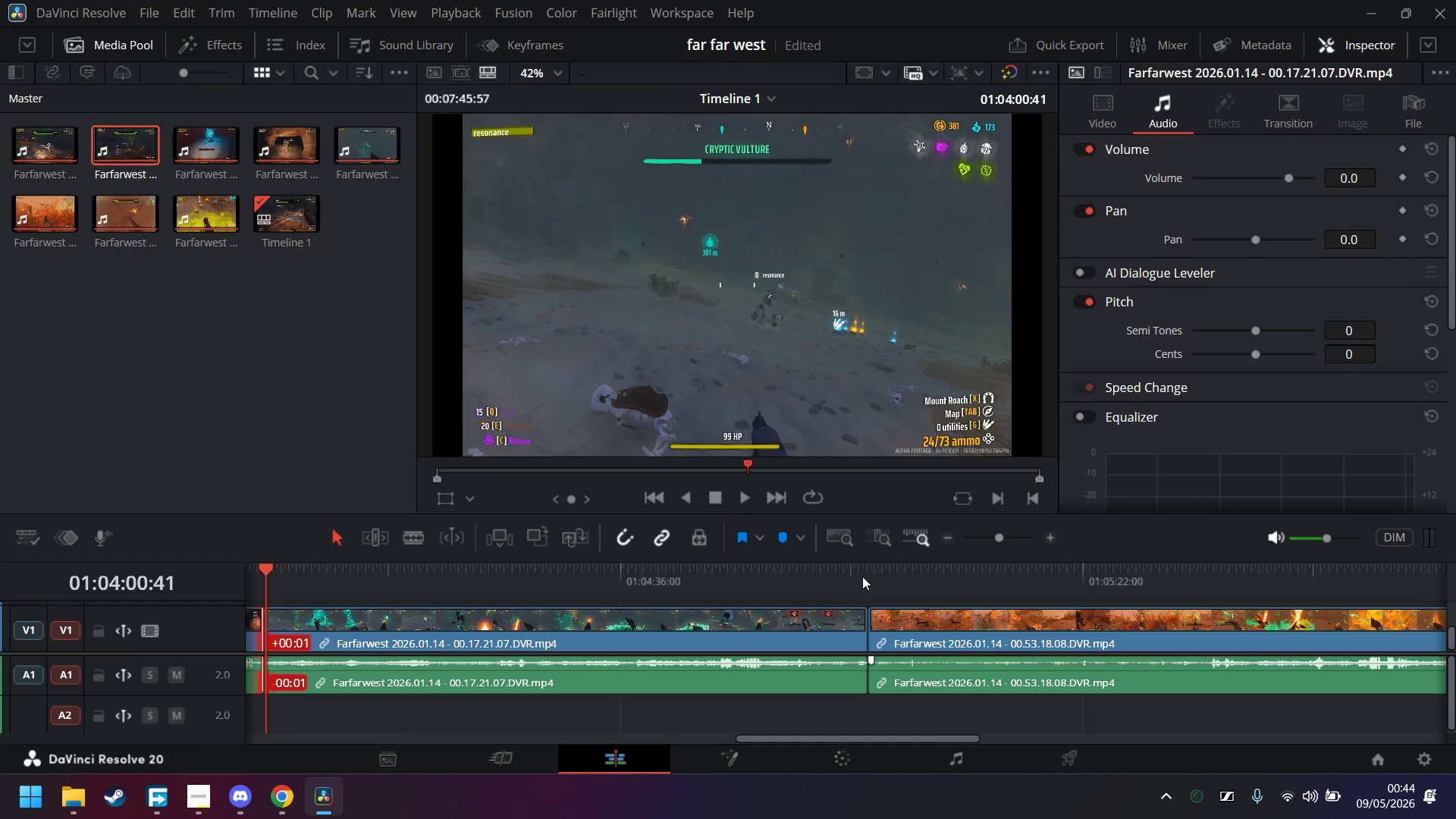 
left_click([864, 576])
 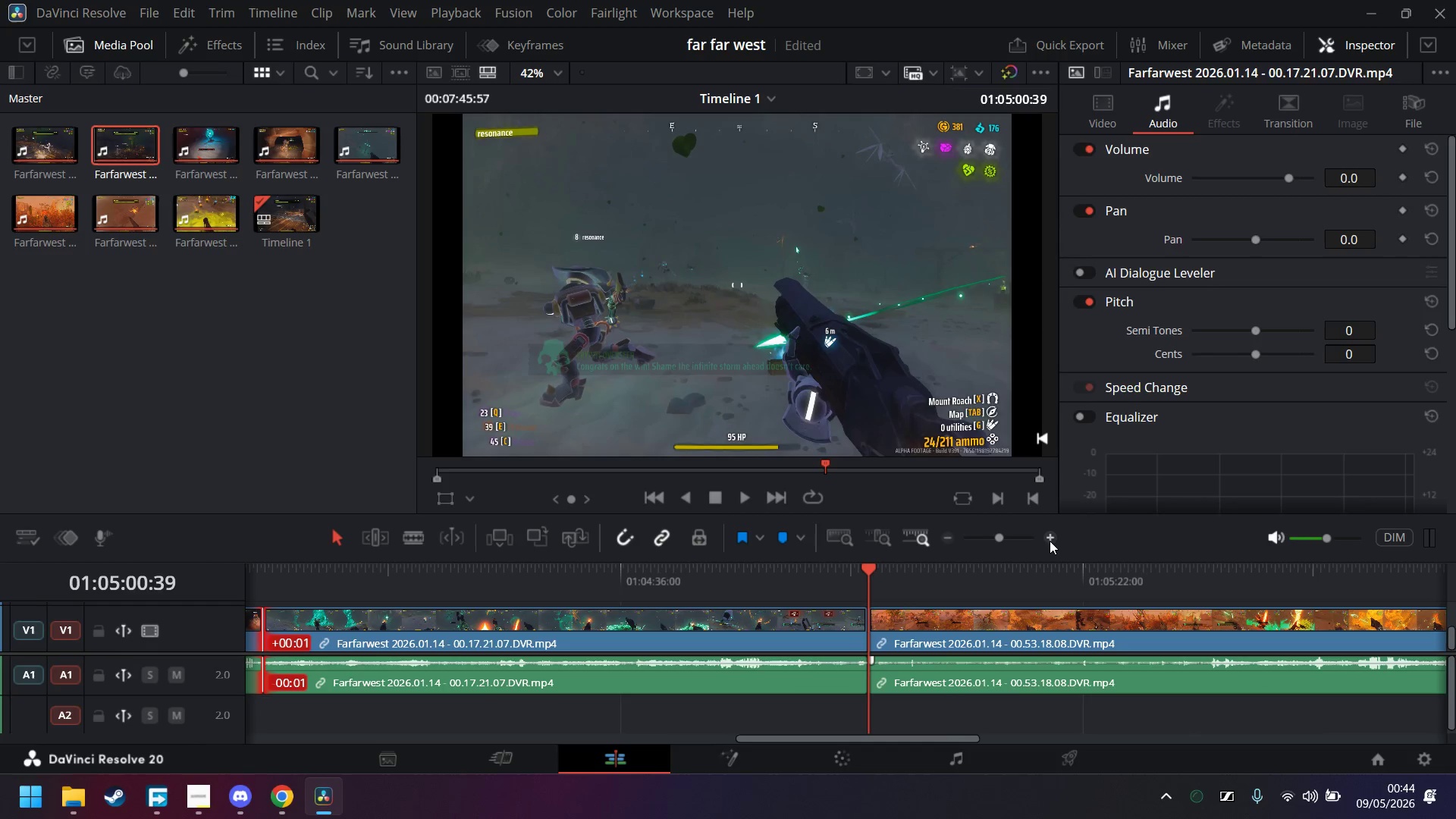 
double_click([1056, 541])
 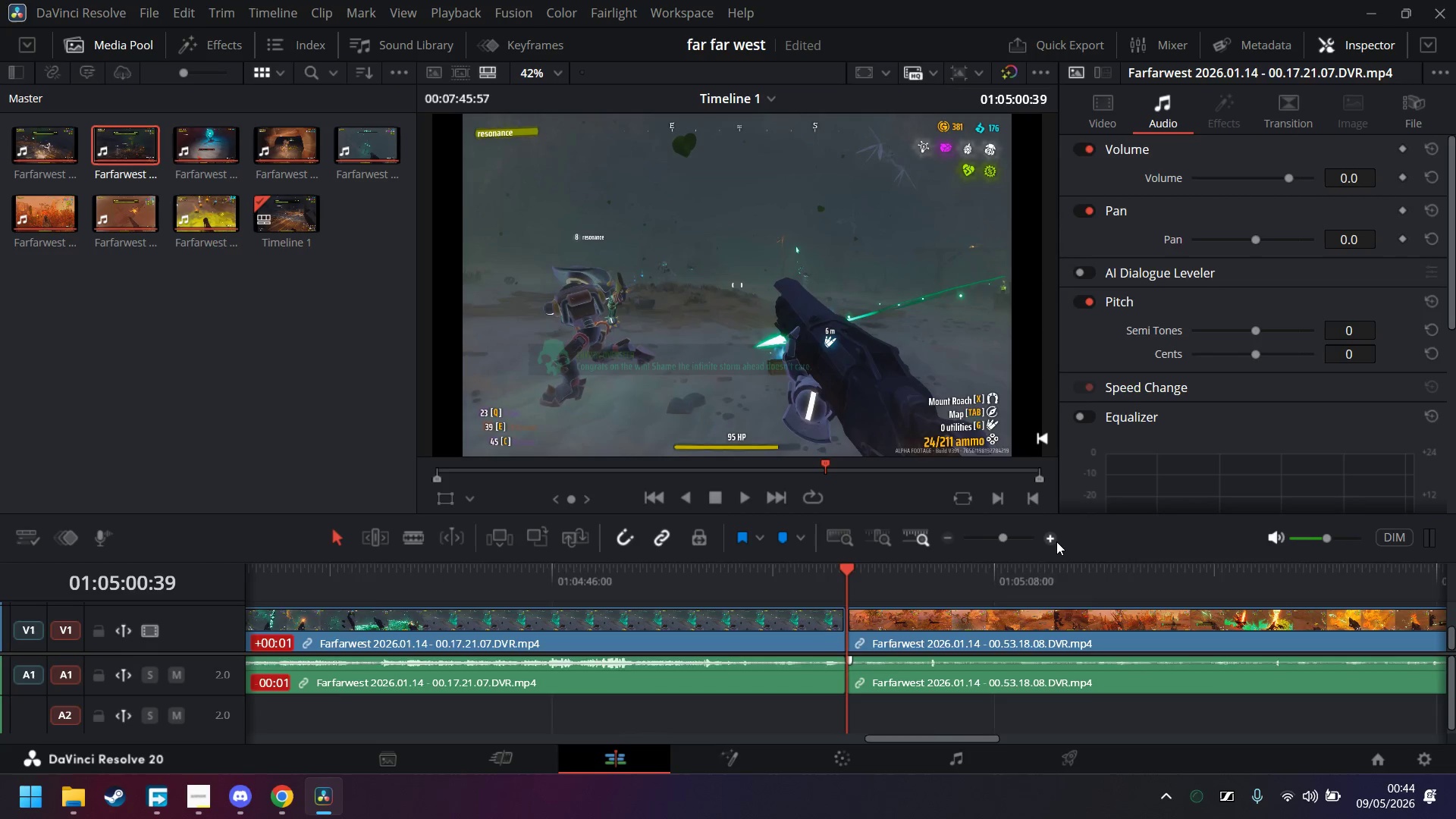 
triple_click([1056, 541])
 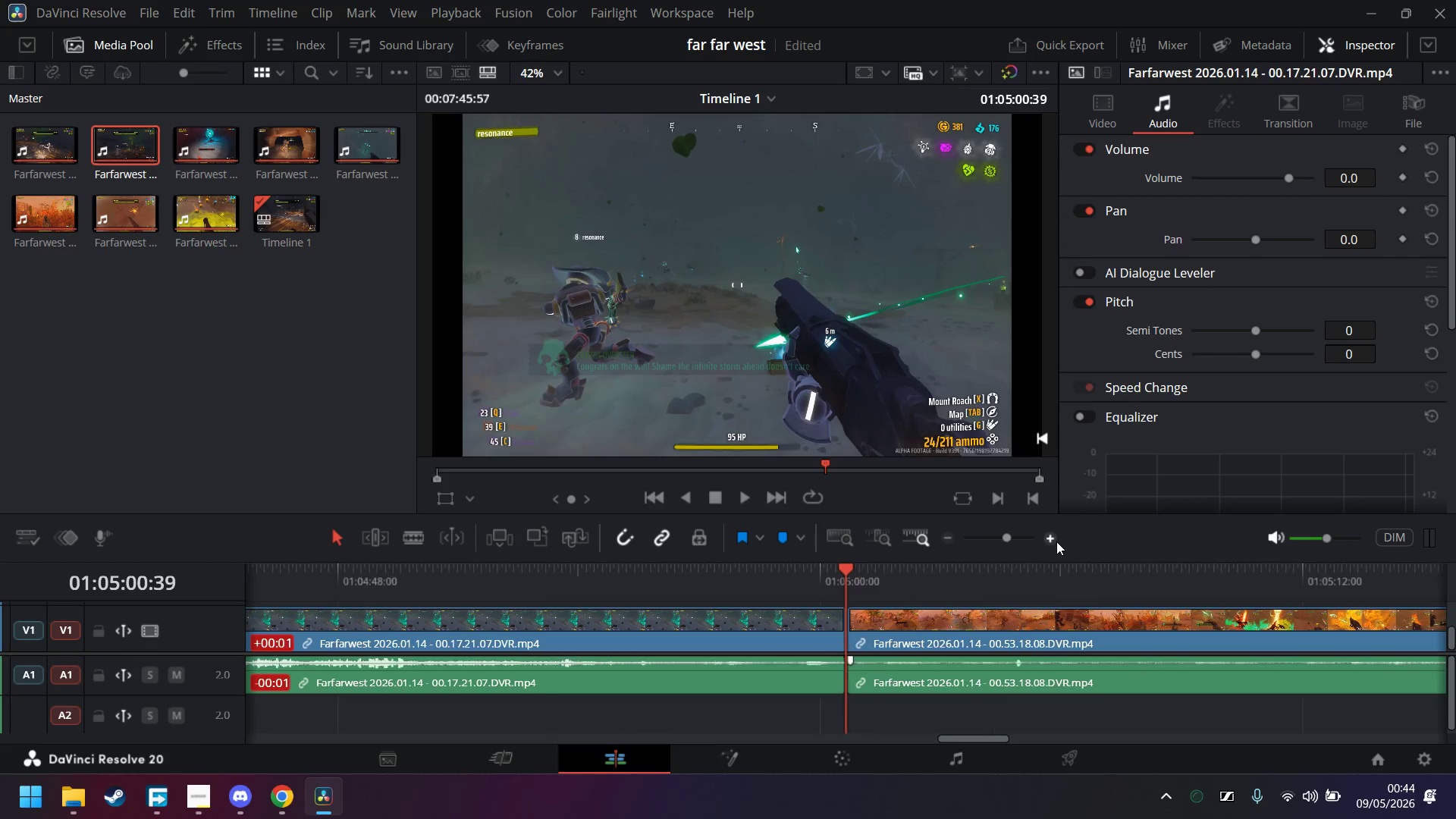 
triple_click([1056, 541])
 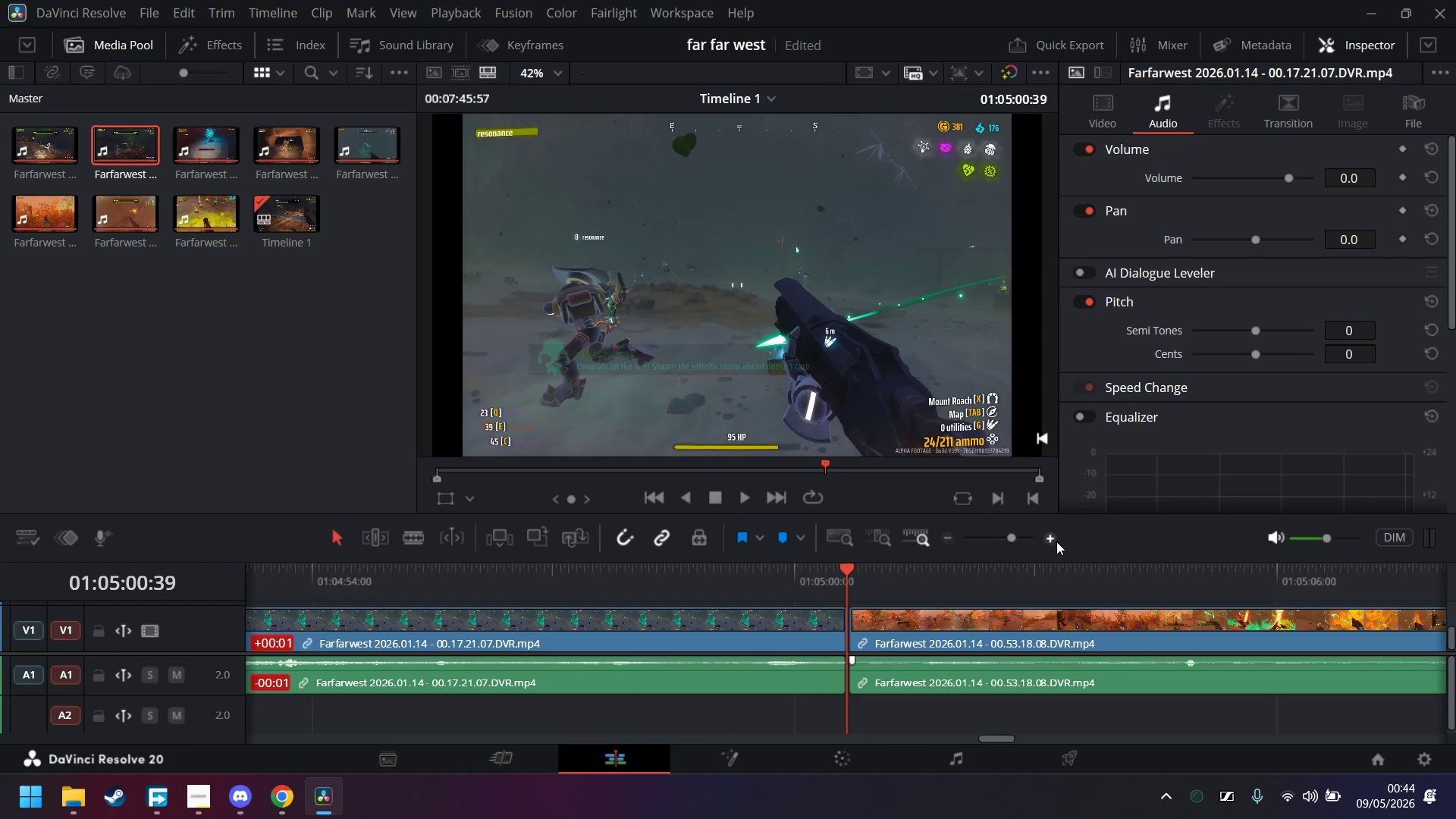 
triple_click([1056, 541])
 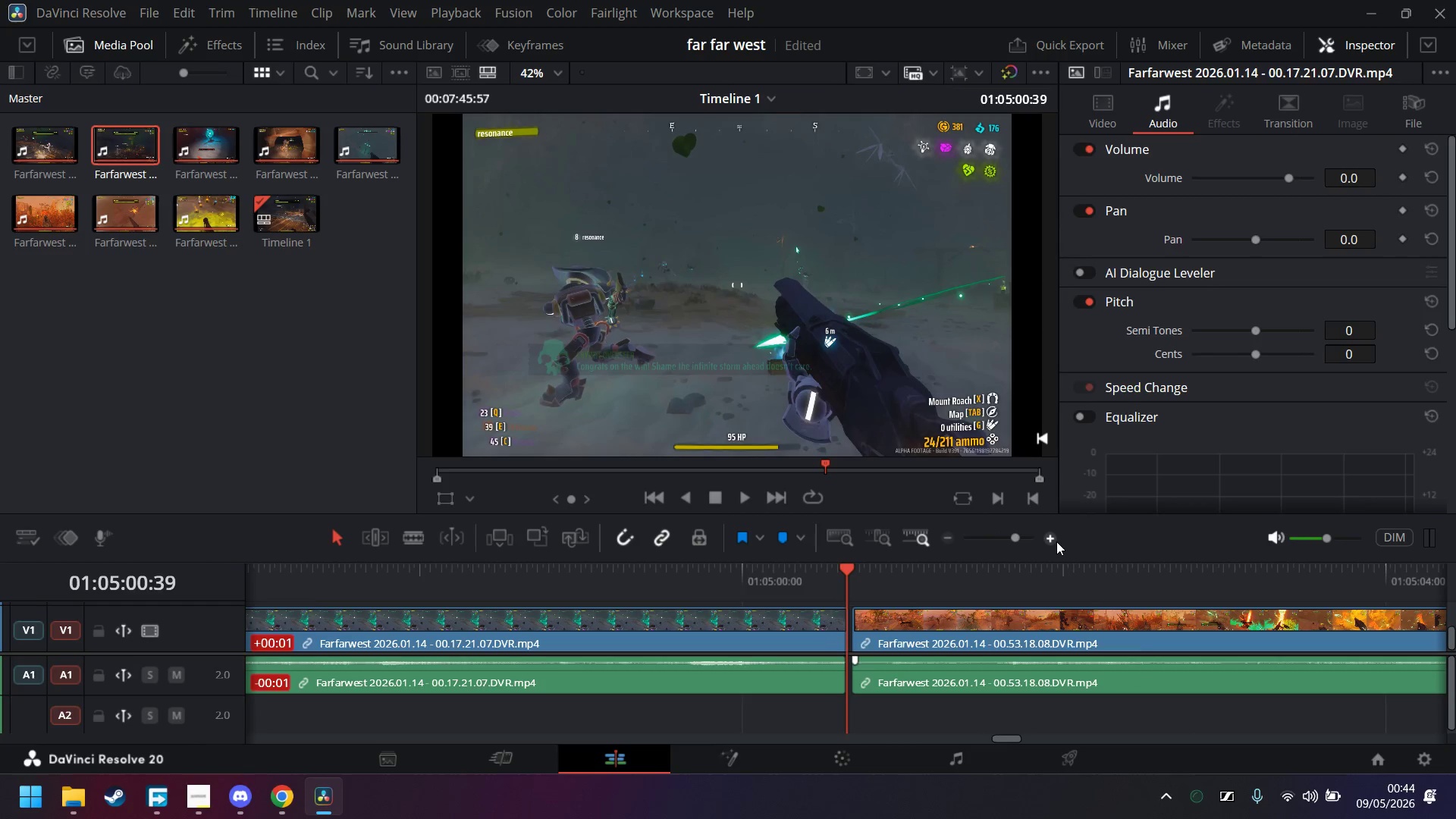 
triple_click([1056, 541])
 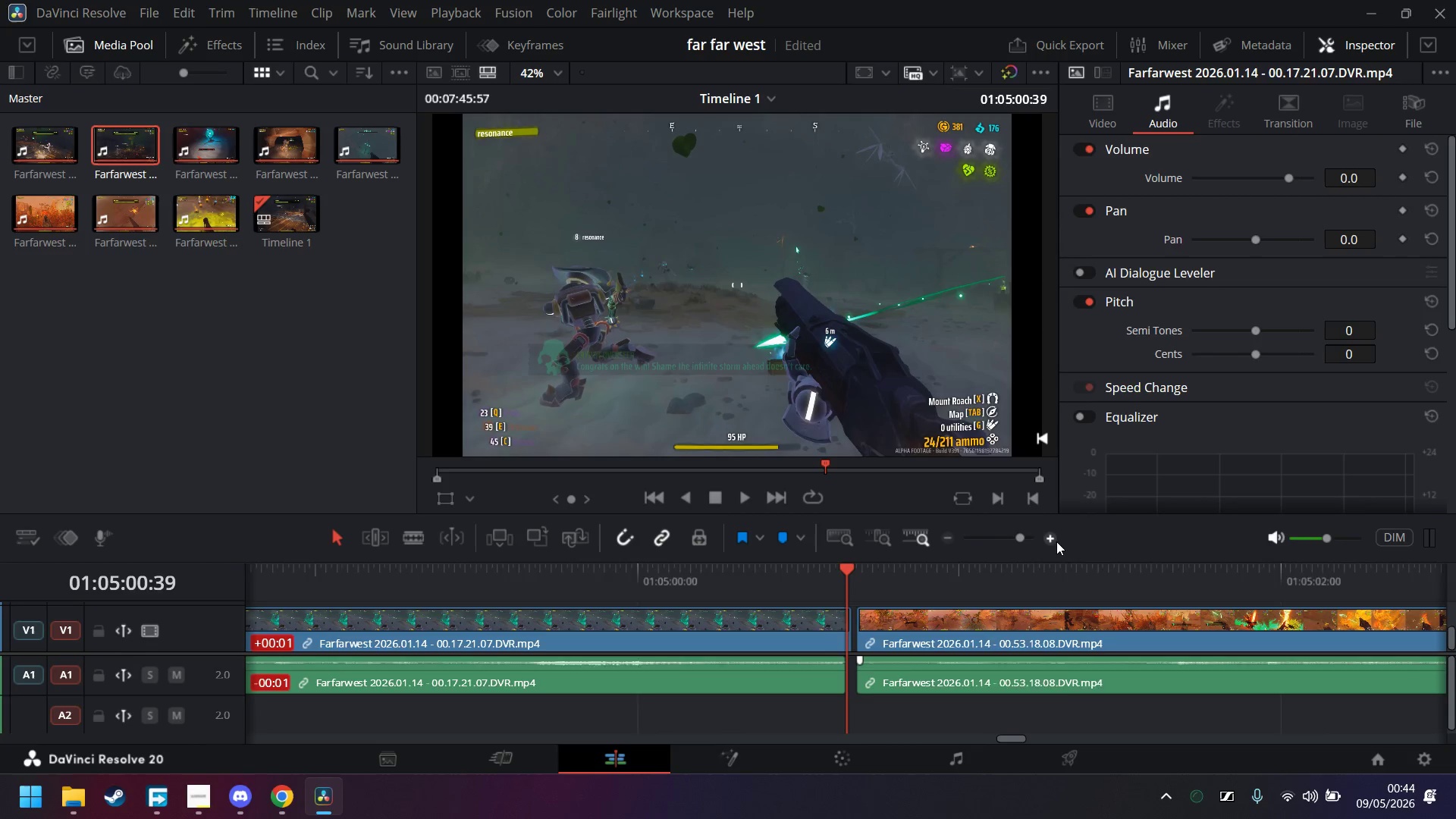 
triple_click([1056, 541])
 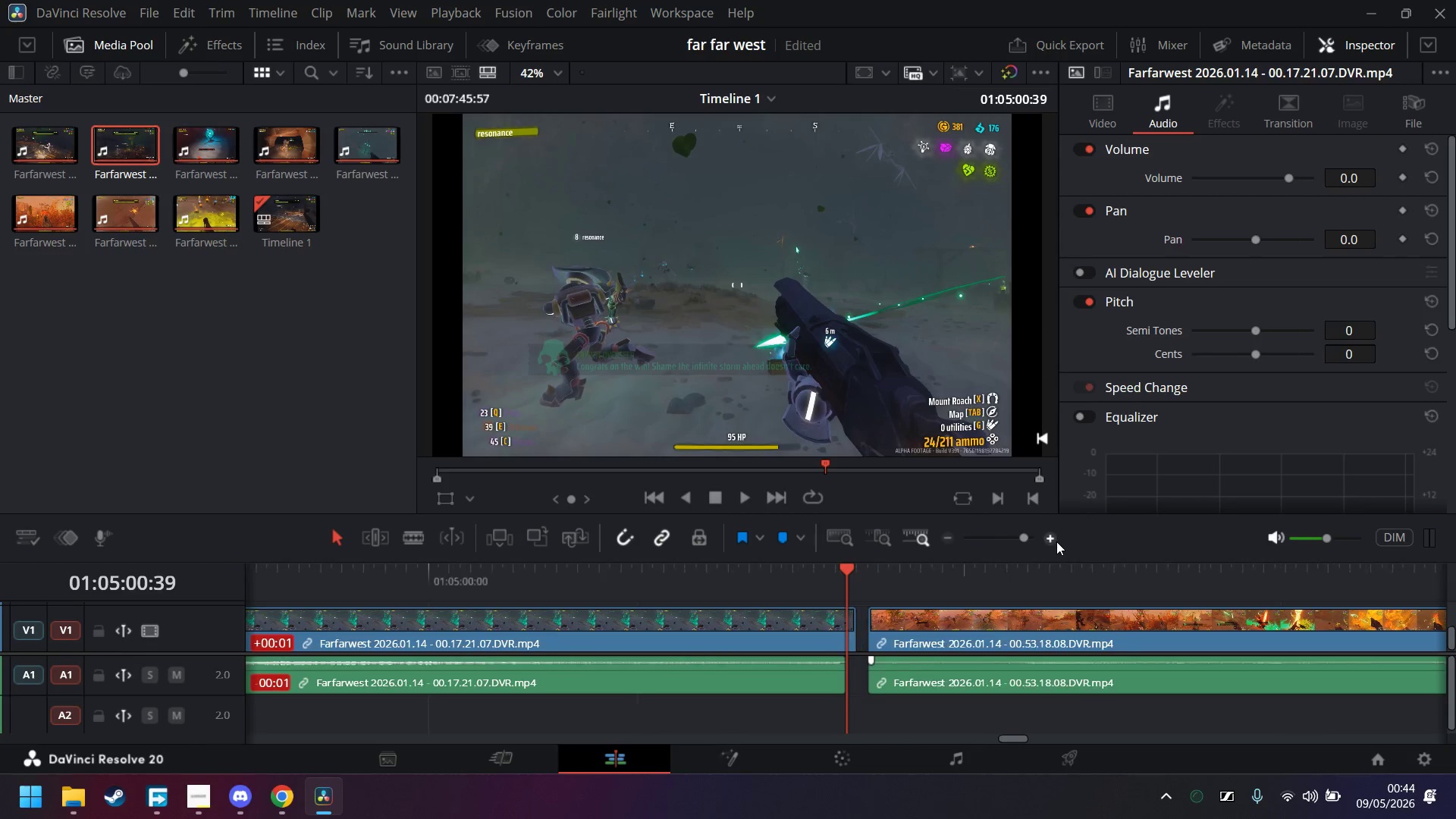 
triple_click([1056, 541])
 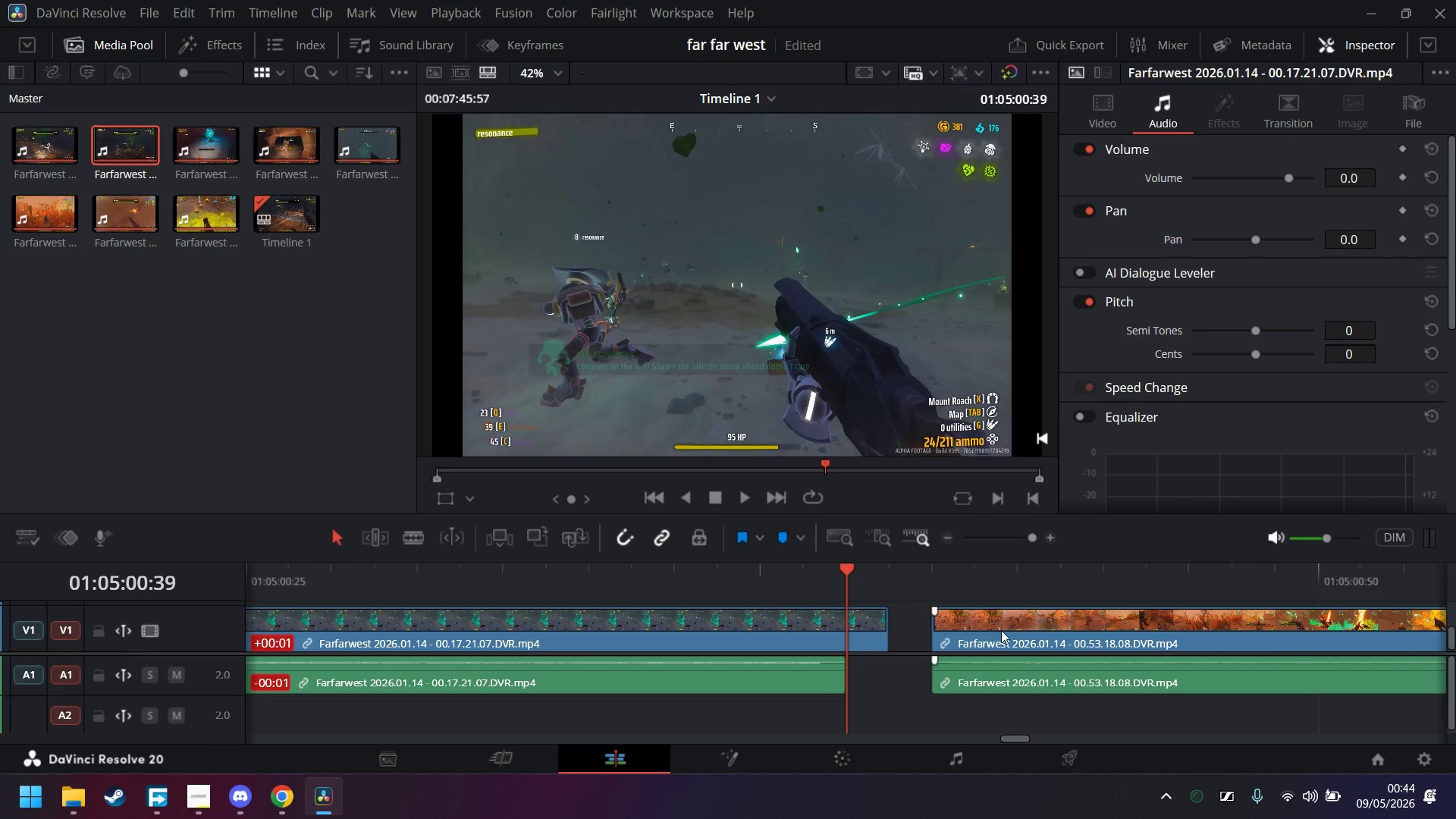 
left_click_drag(start_coordinate=[1001, 629], to_coordinate=[946, 640])
 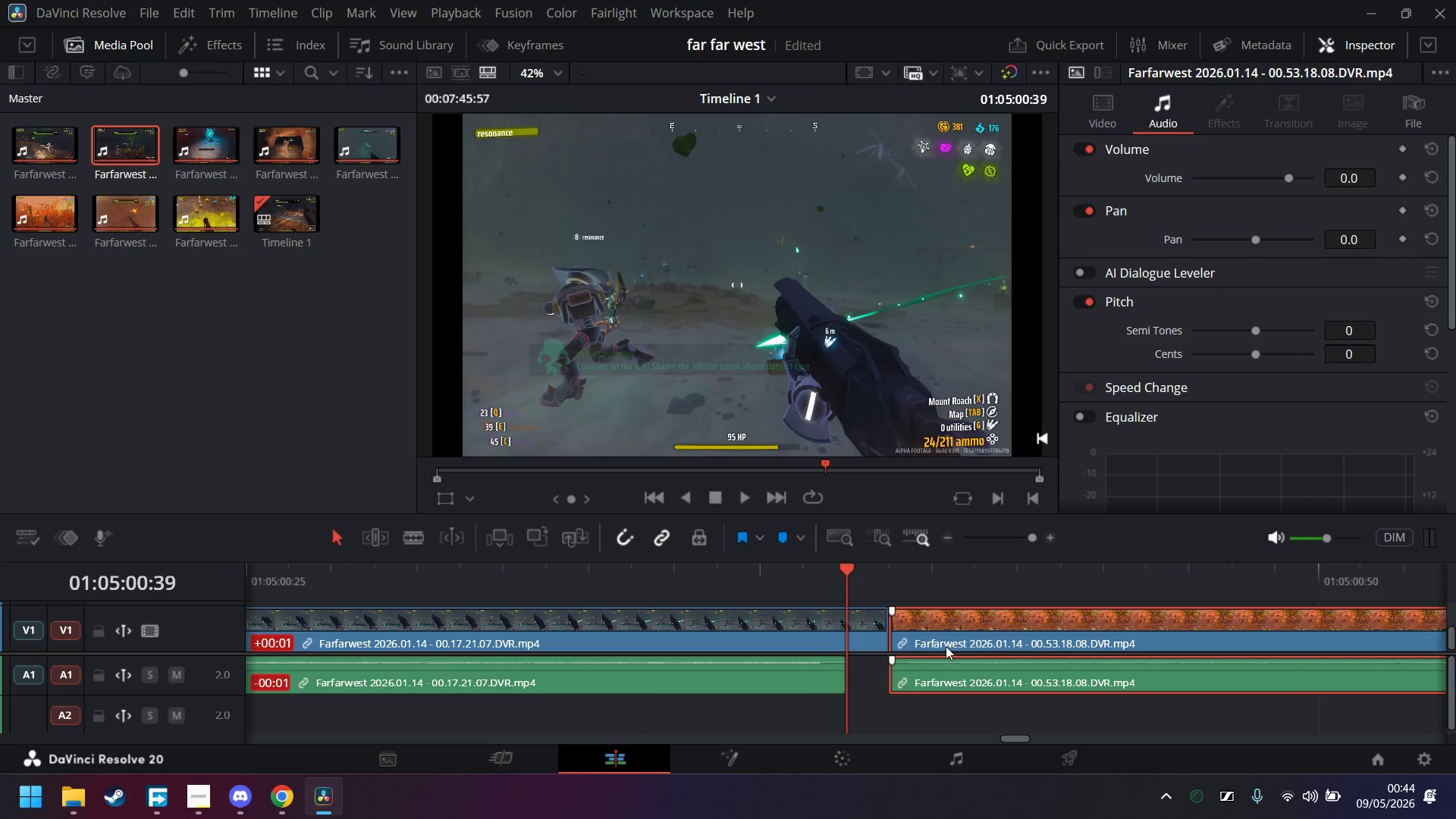 
hold_key(key=AltLeft, duration=0.53)
left_click([943, 670])
 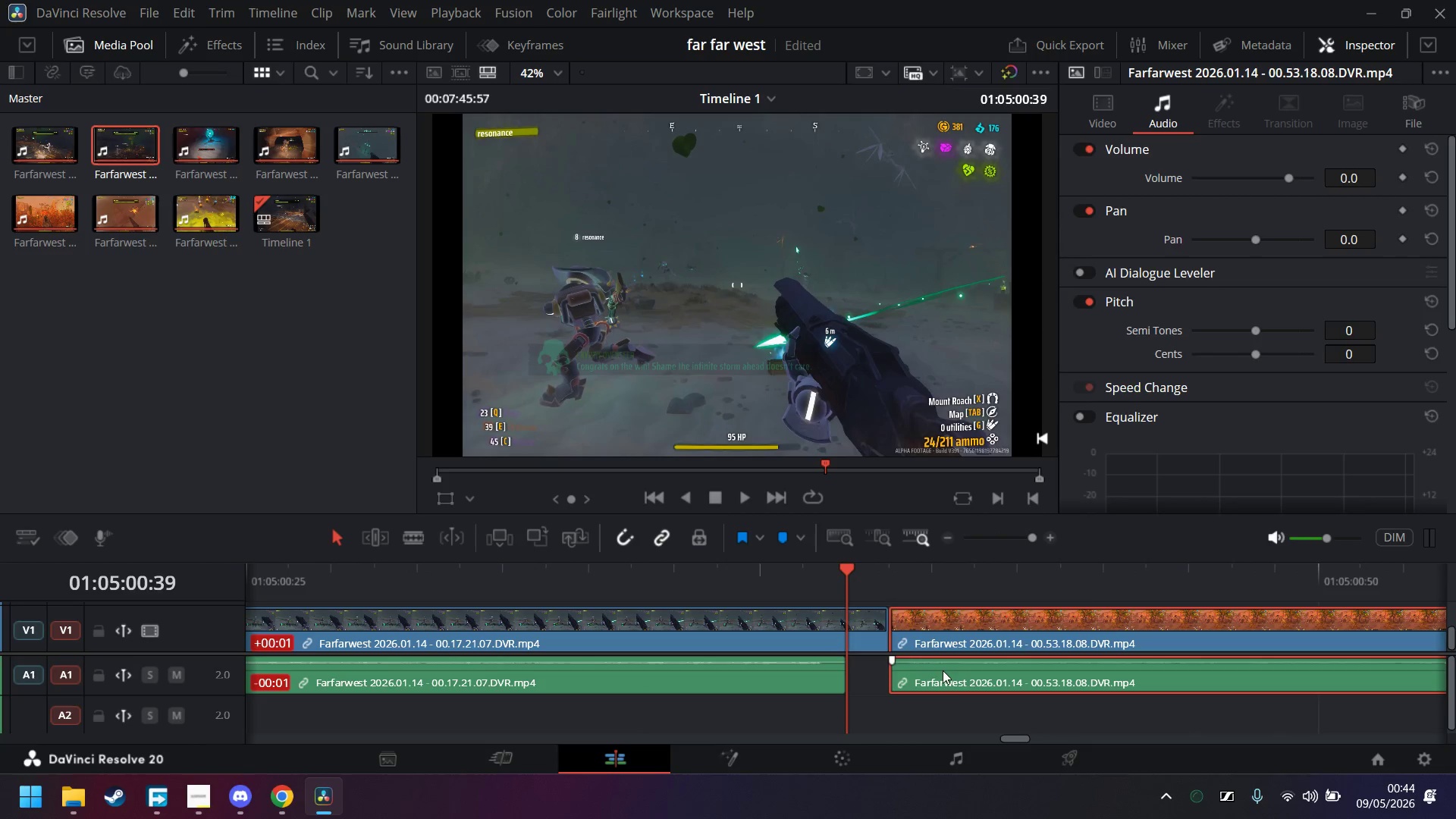 
hold_key(key=AltLeft, duration=13.42)
left_click_drag(start_coordinate=[969, 676], to_coordinate=[932, 677])
 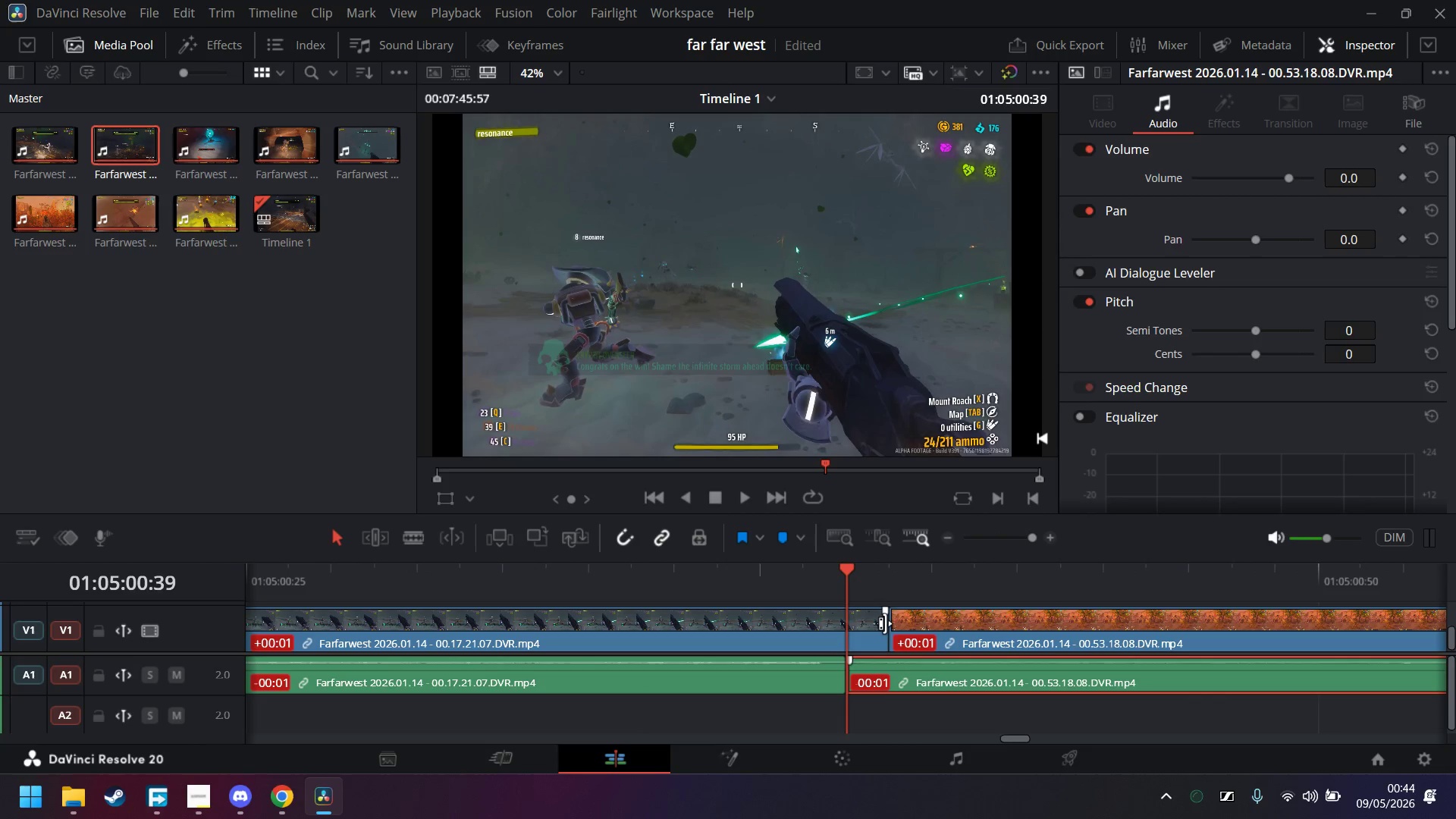 
right_click([888, 628])
 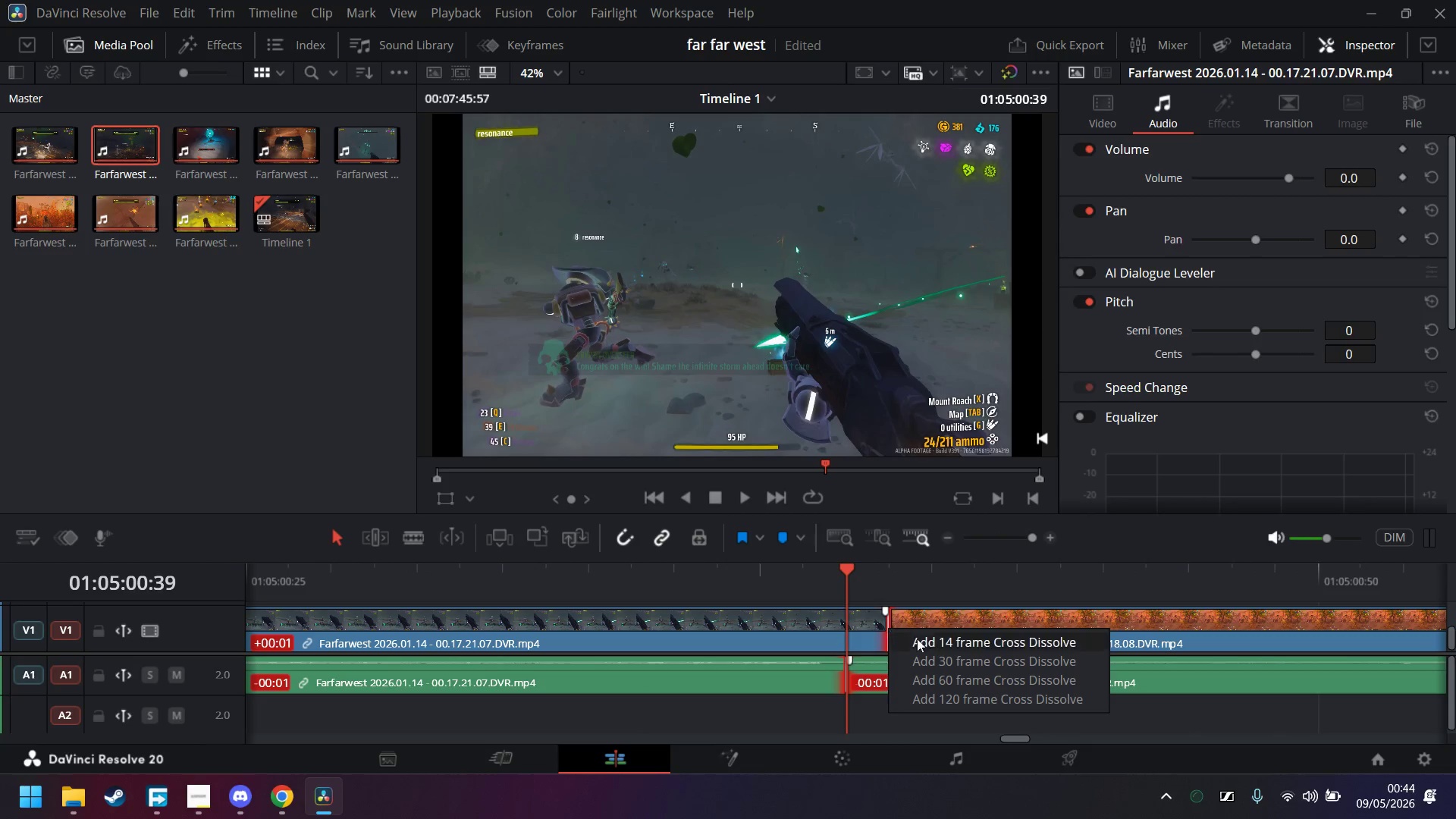 
left_click([925, 641])
 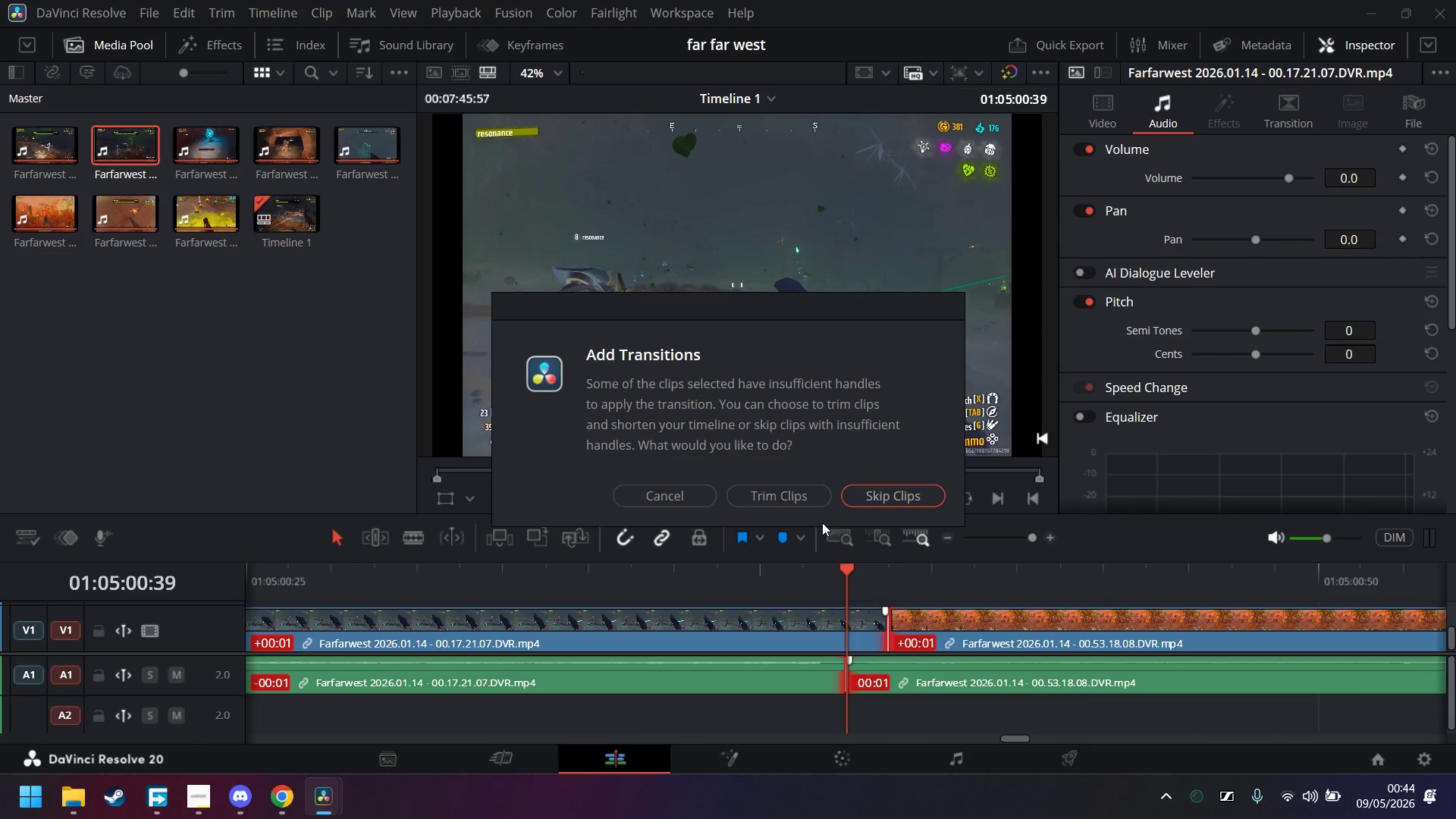 
left_click([811, 500])
 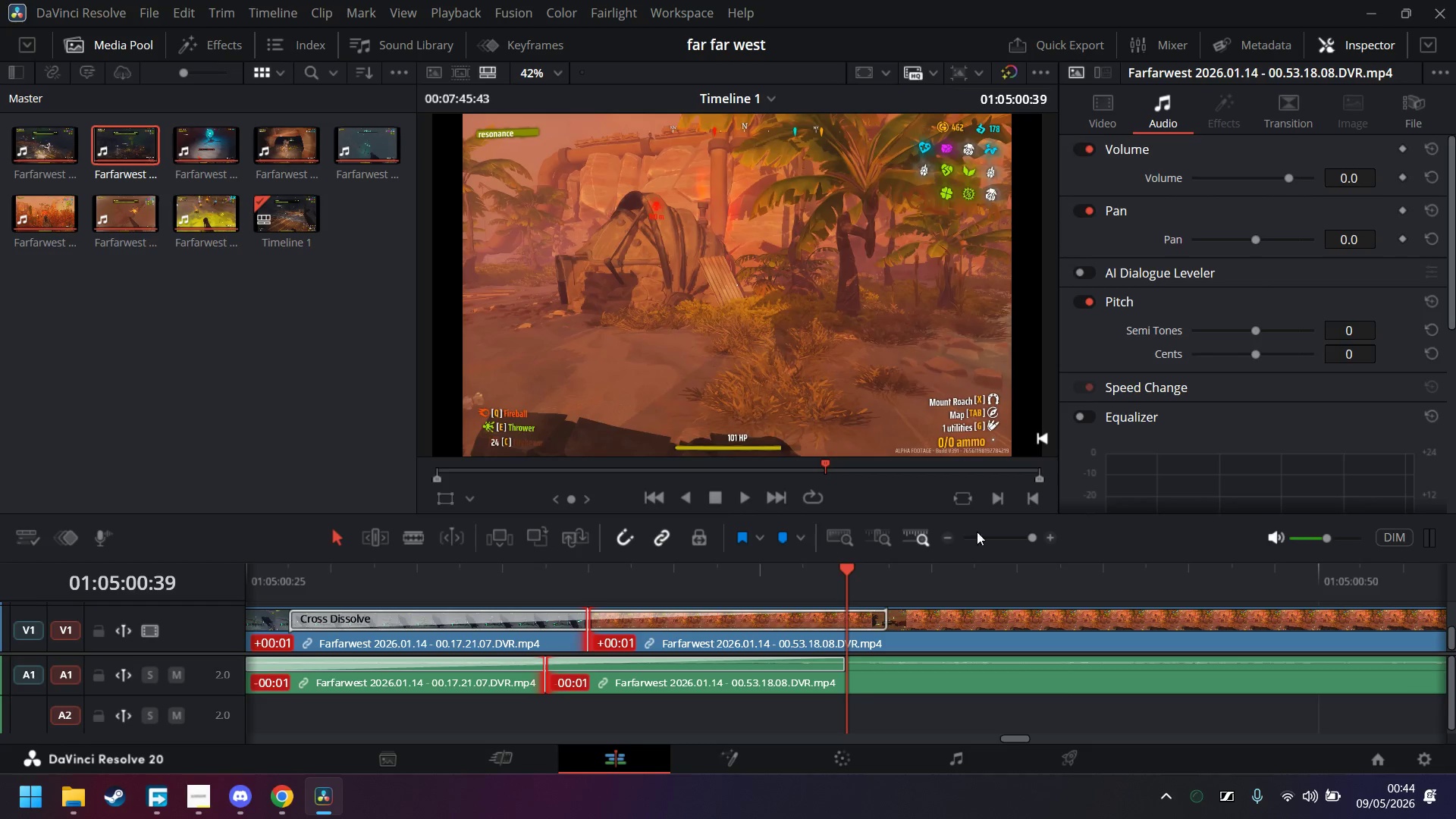 
left_click([1004, 538])
 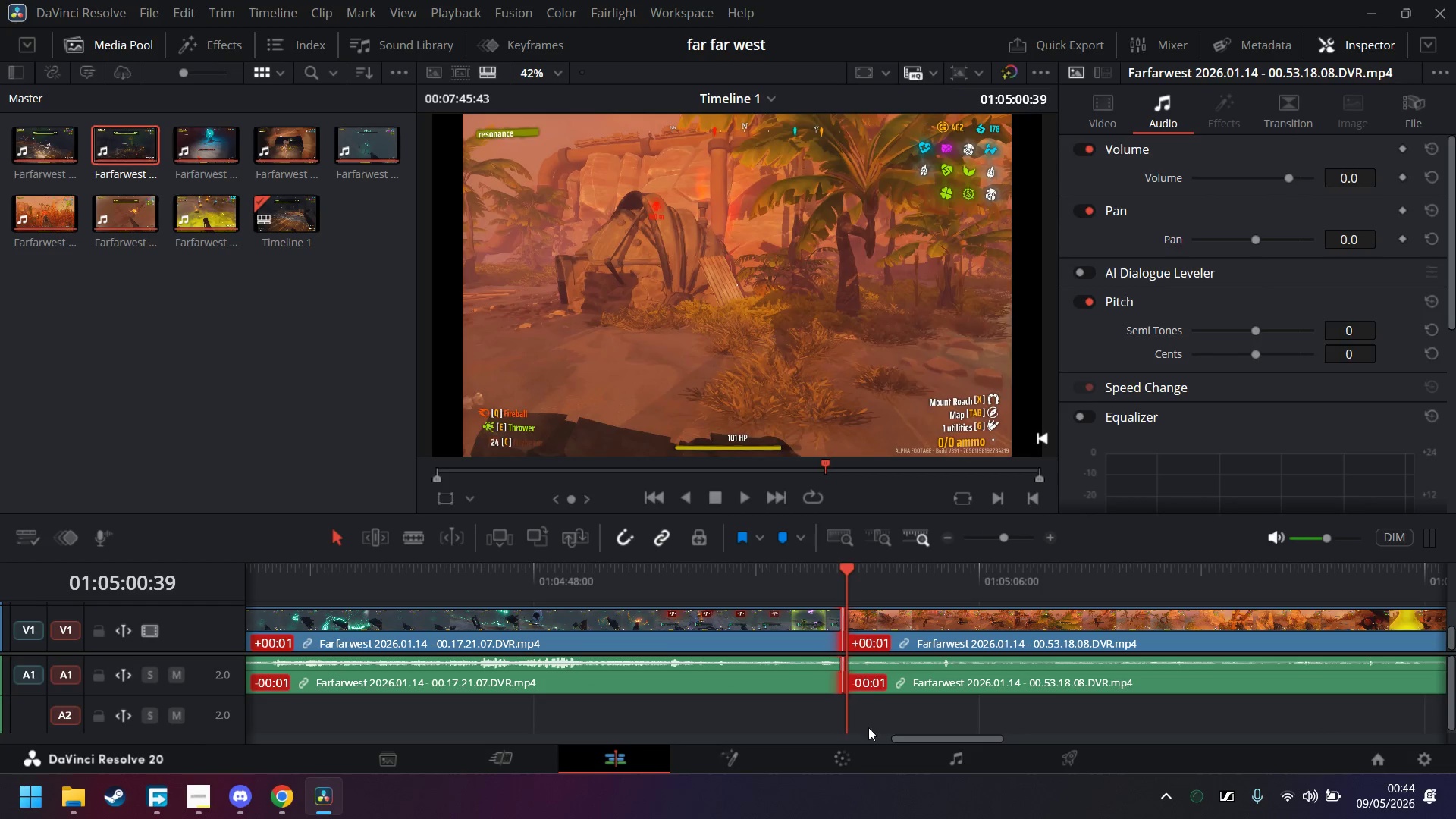 
left_click_drag(start_coordinate=[921, 736], to_coordinate=[1037, 724])
 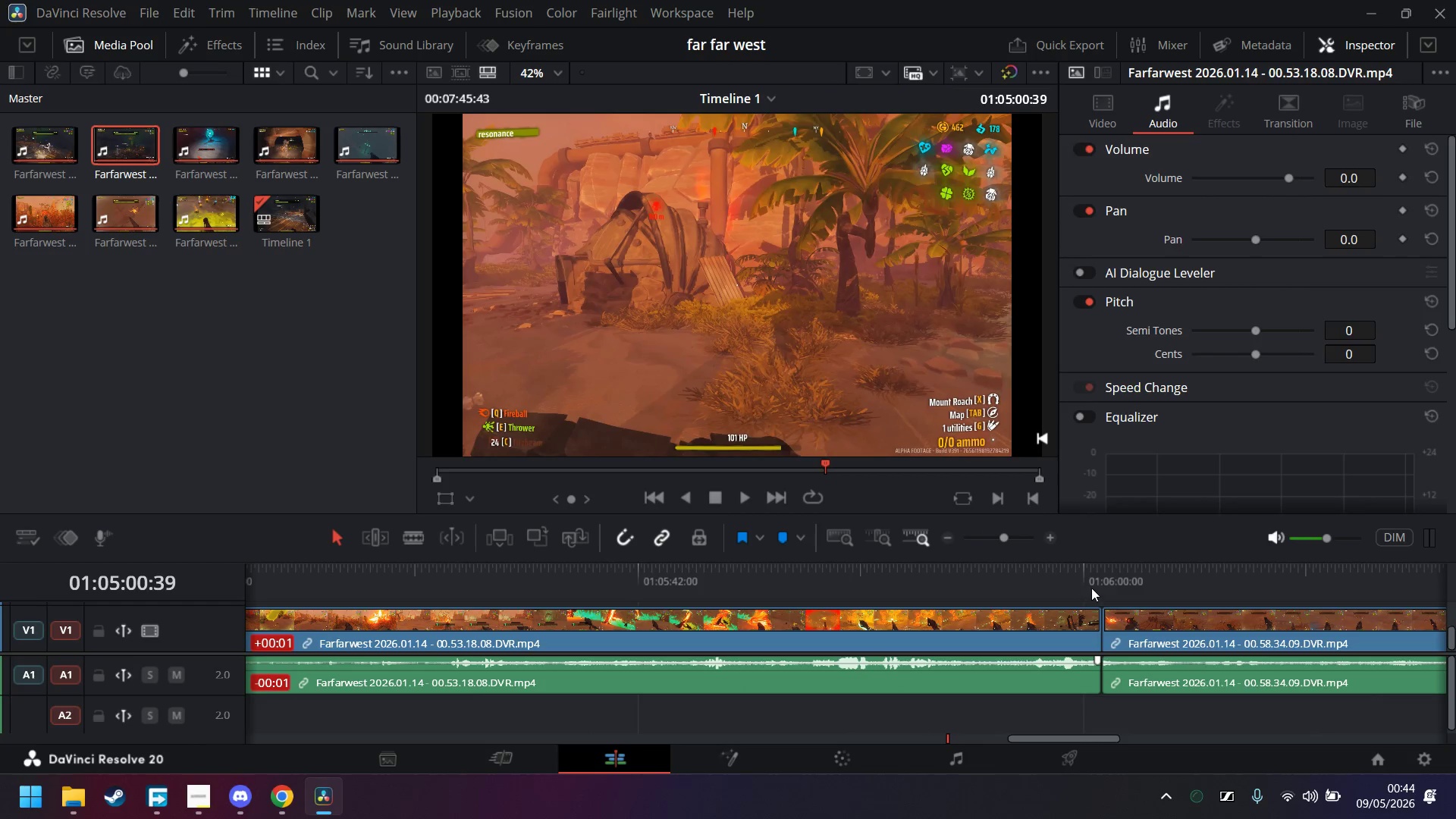 
left_click([1100, 581])
 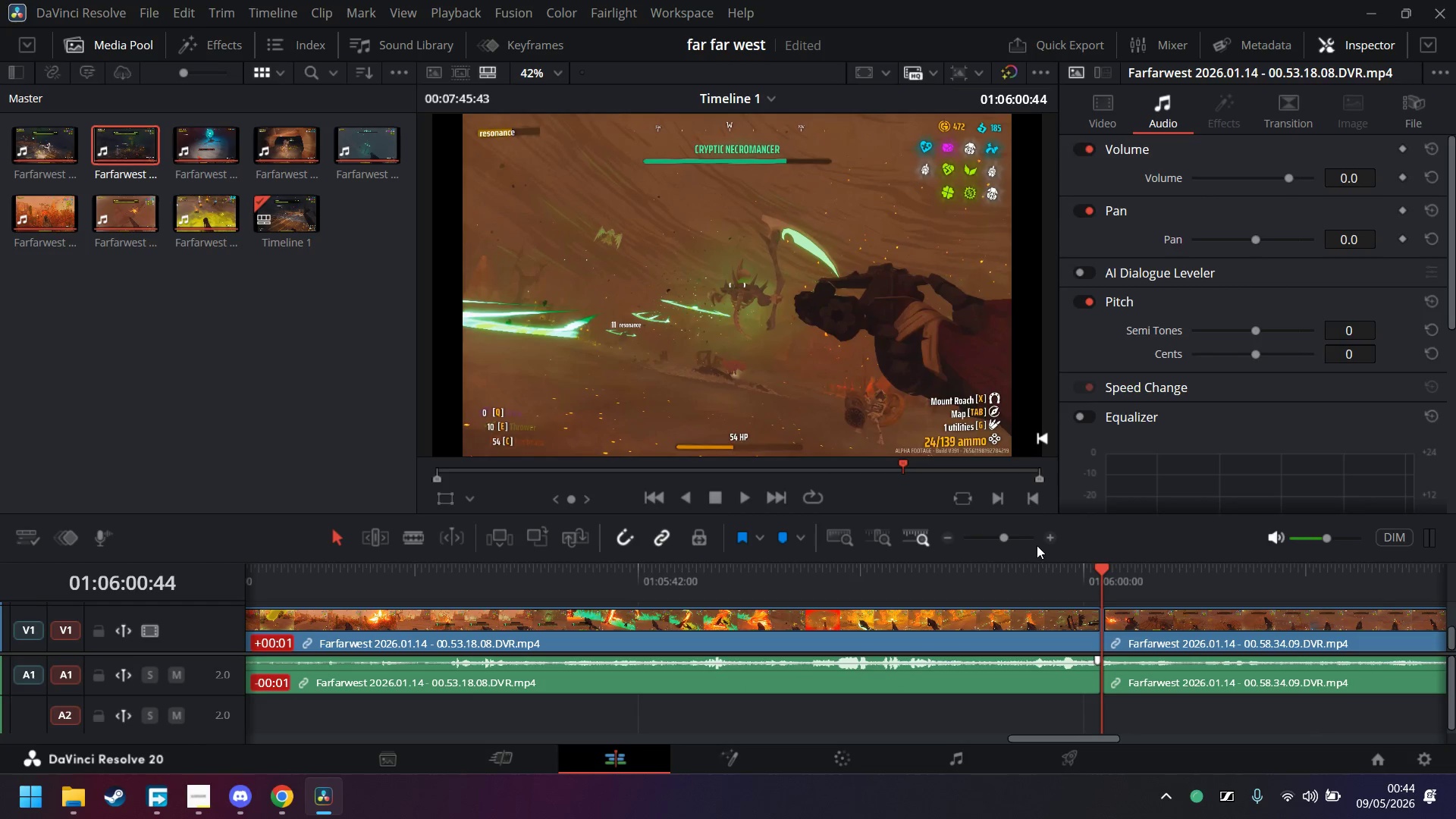 
double_click([1046, 539])
 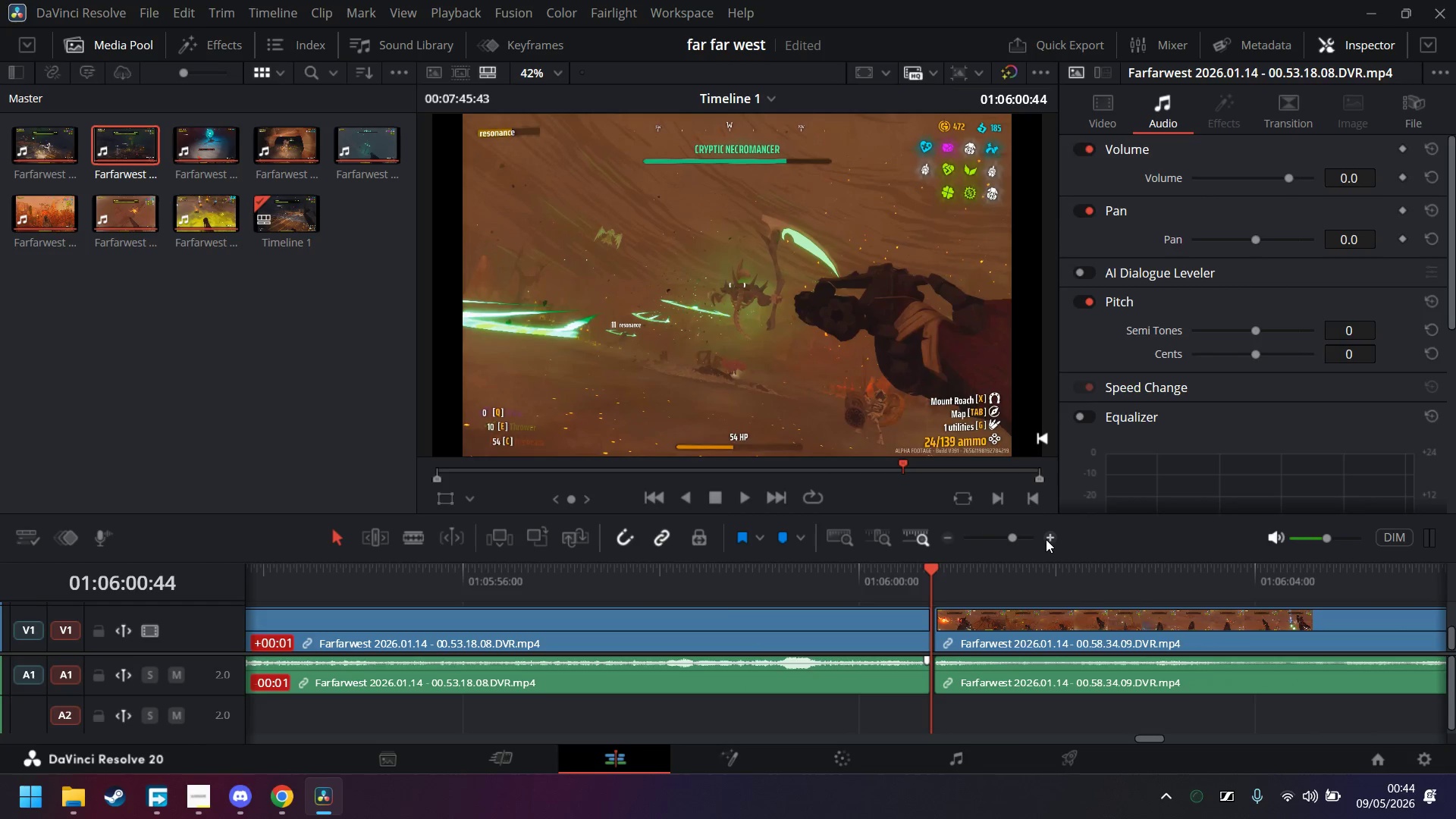 
triple_click([1046, 539])
 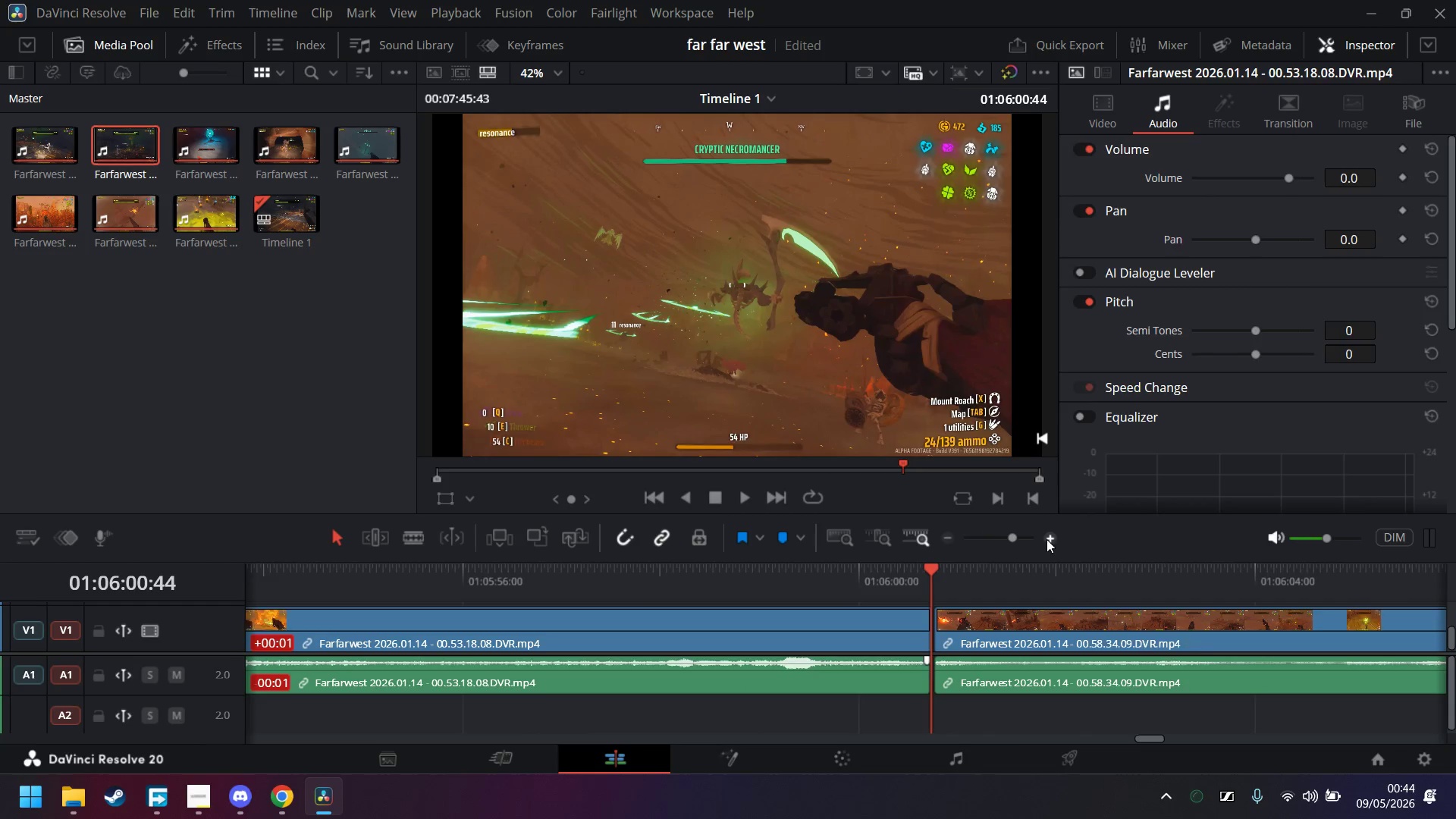 
triple_click([1046, 539])
 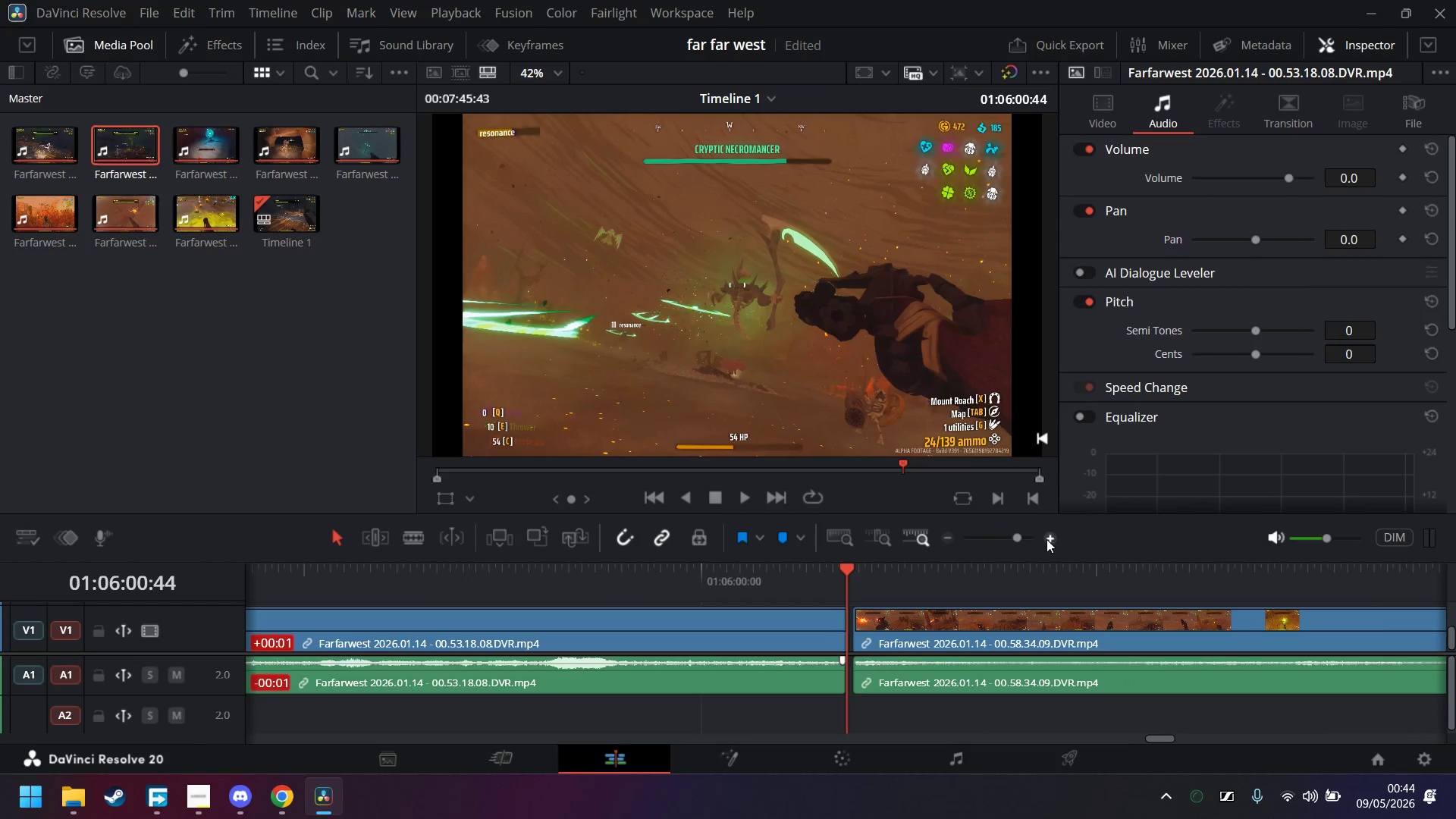 
triple_click([1046, 539])
 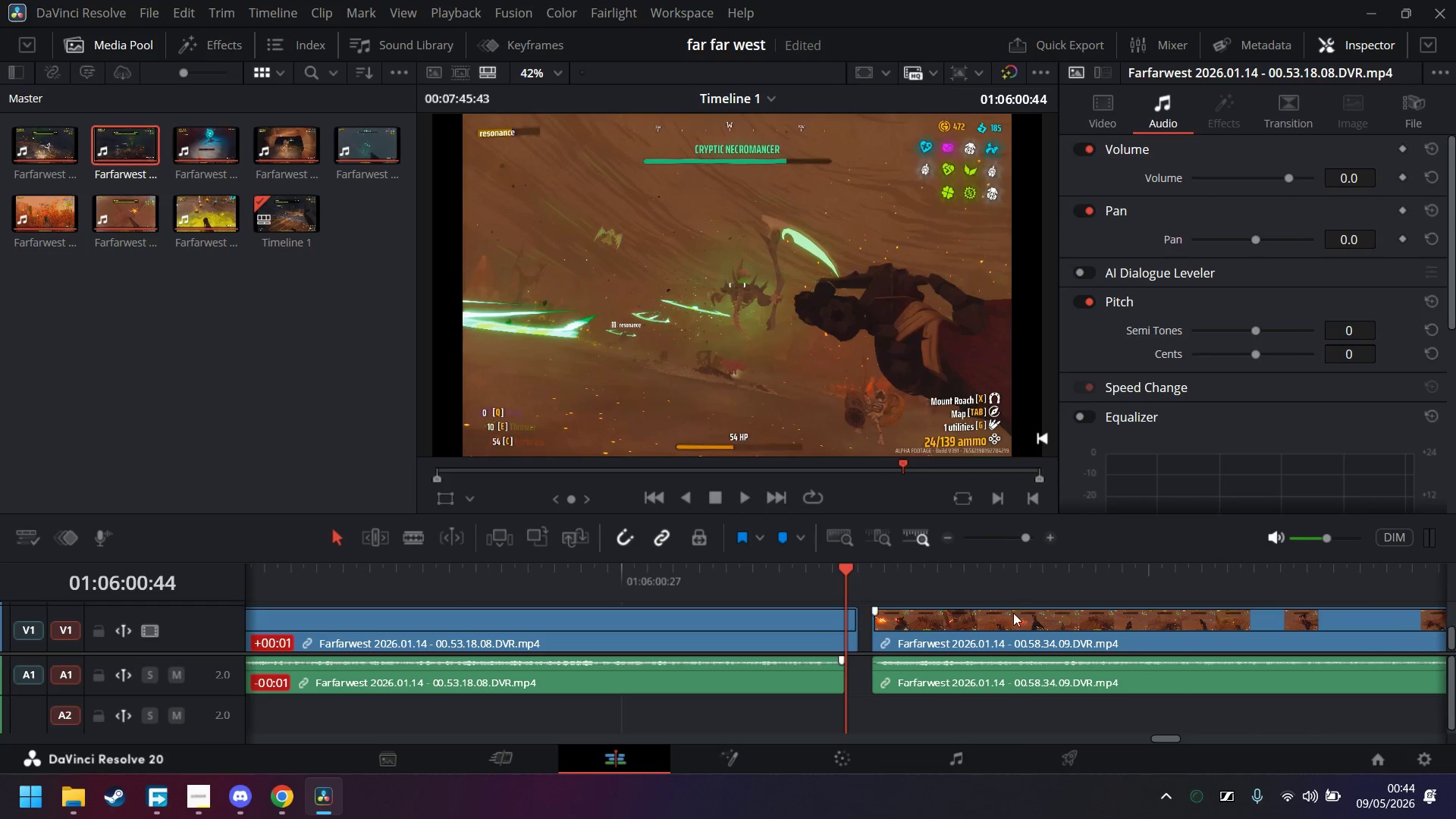 
left_click_drag(start_coordinate=[1012, 617], to_coordinate=[990, 622])
 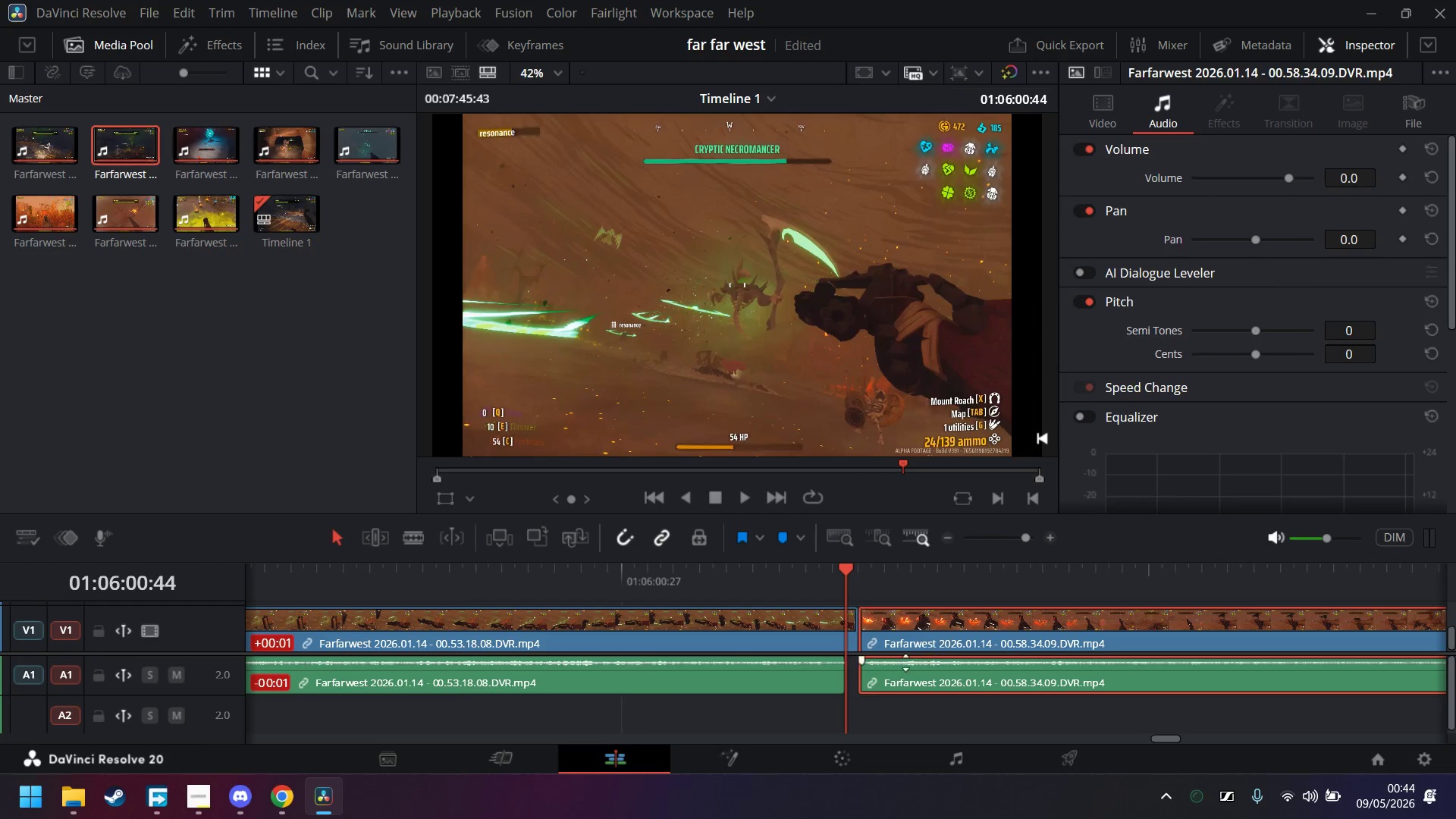 
hold_key(key=AltLeft, duration=0.81)
left_click([887, 678])
 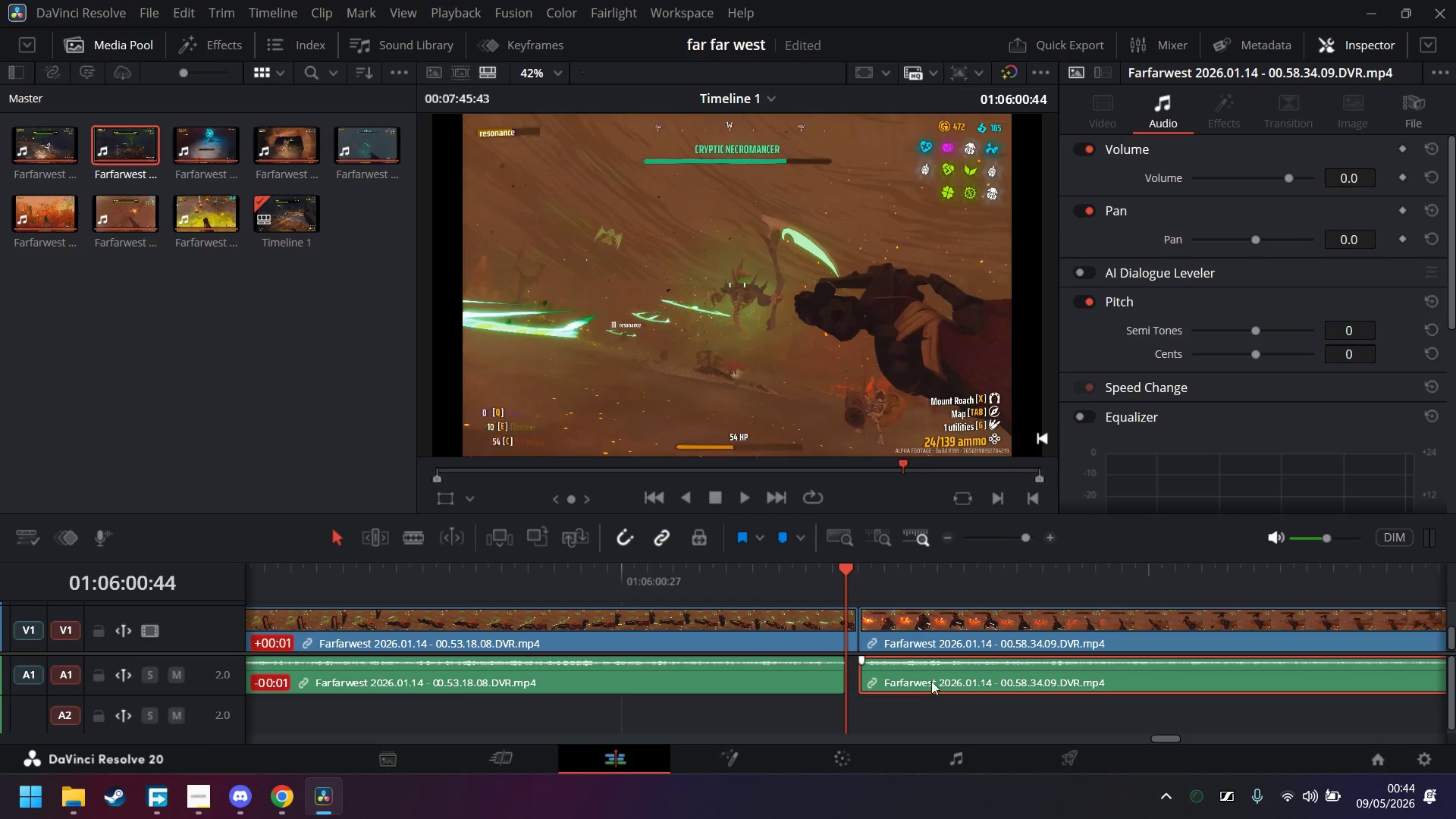 
left_click_drag(start_coordinate=[932, 679], to_coordinate=[918, 677])
 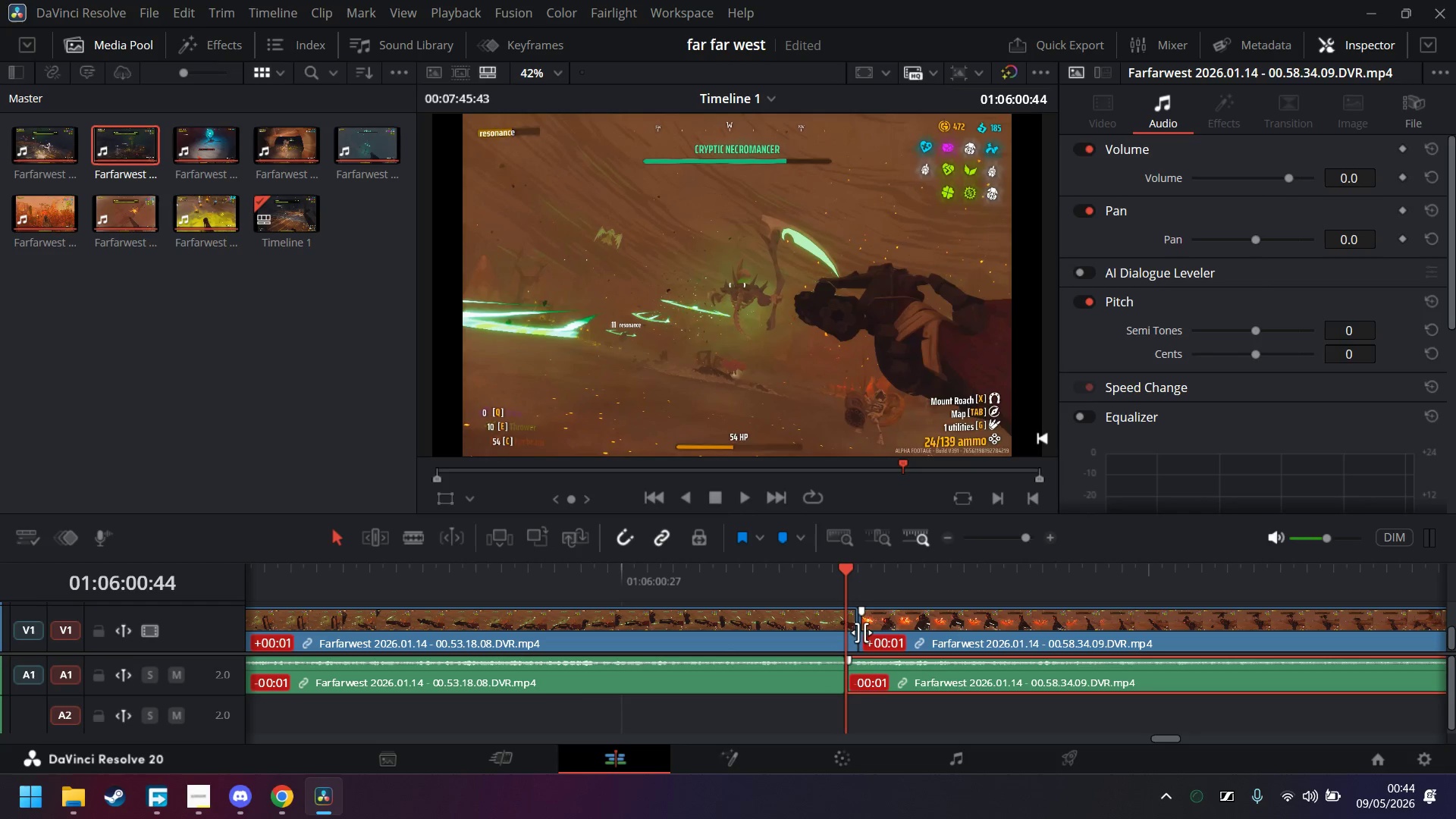 
right_click([859, 630])
 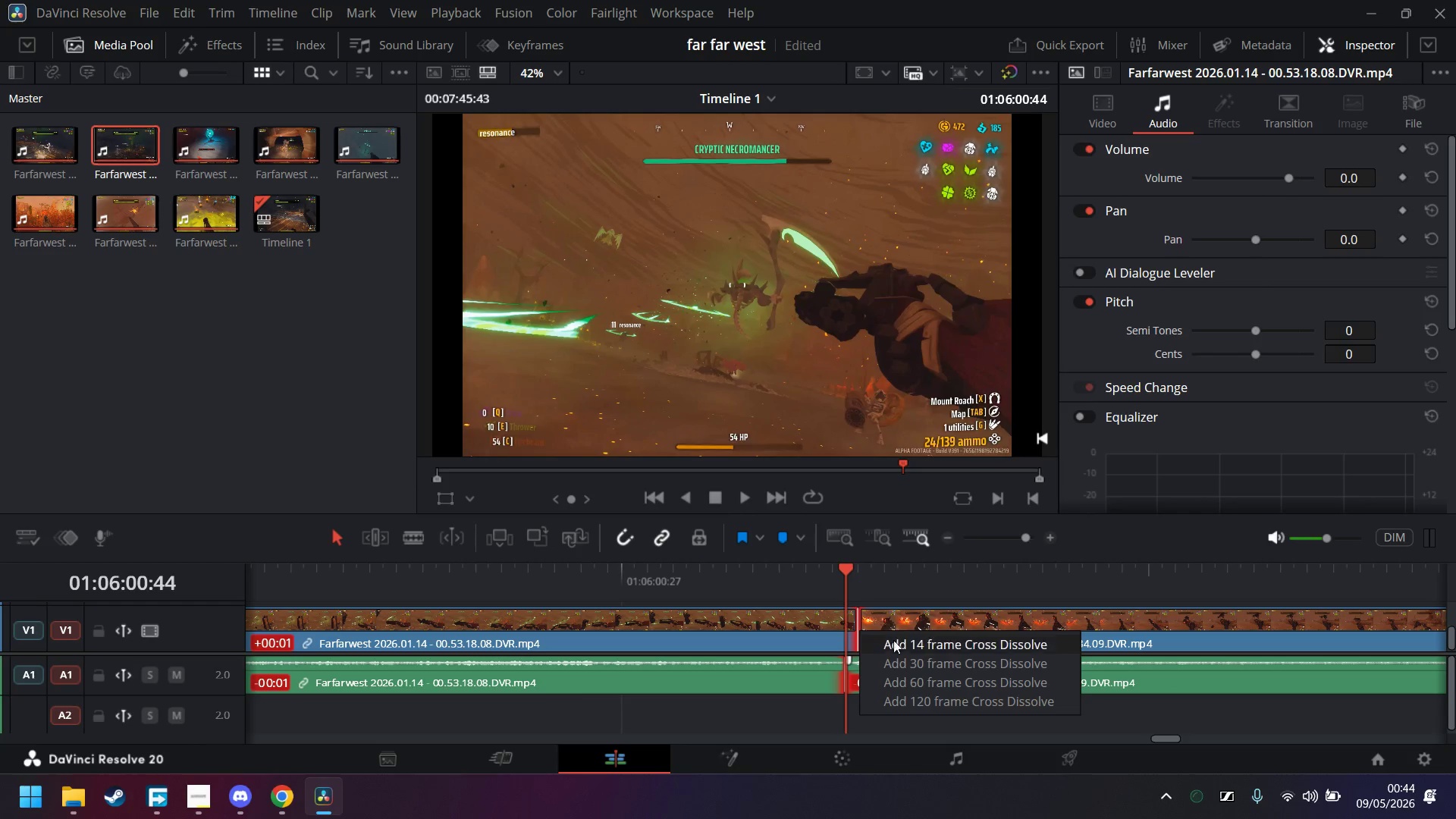 
left_click([894, 640])
 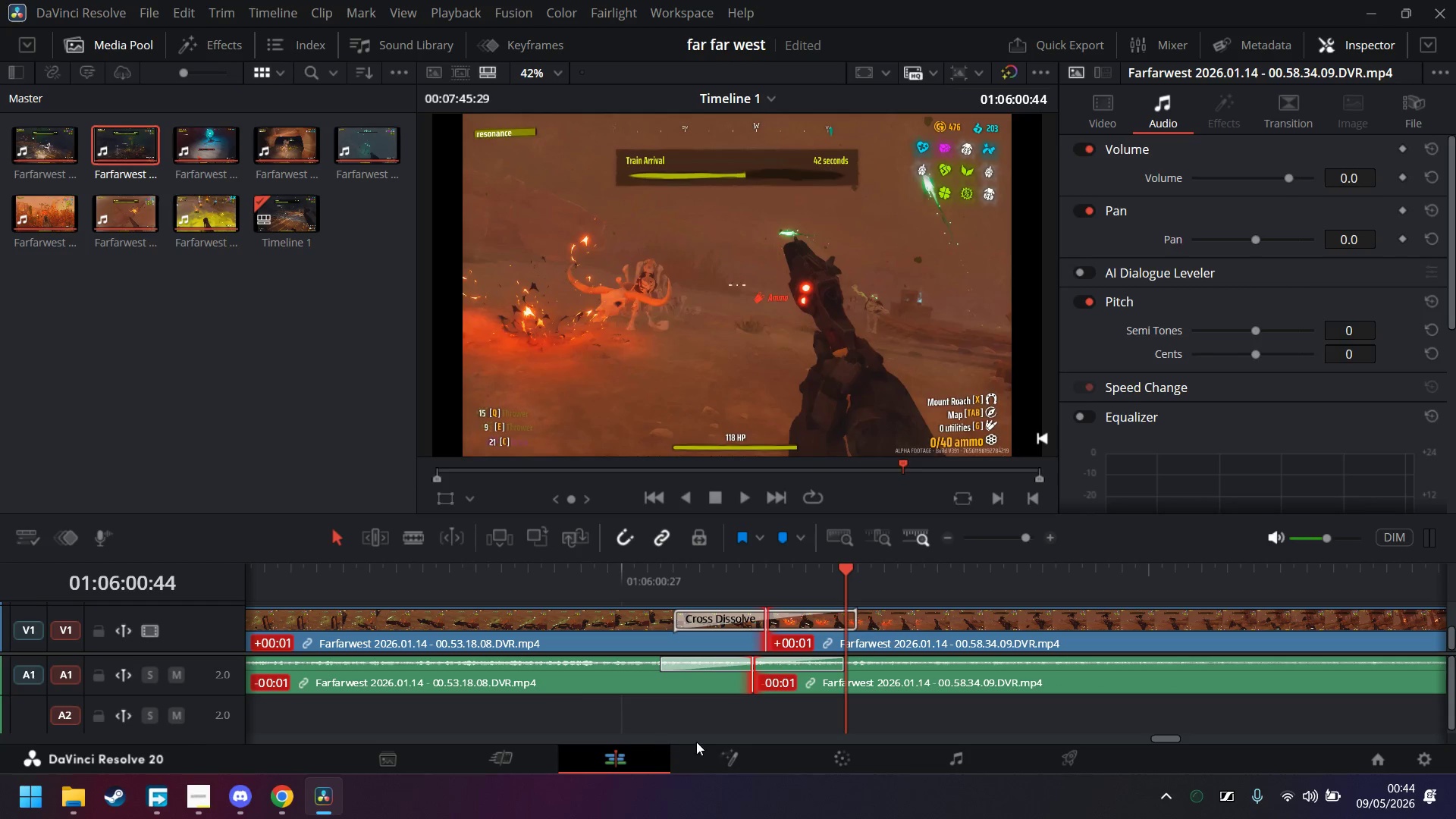 
left_click_drag(start_coordinate=[1164, 735], to_coordinate=[1181, 737])
 